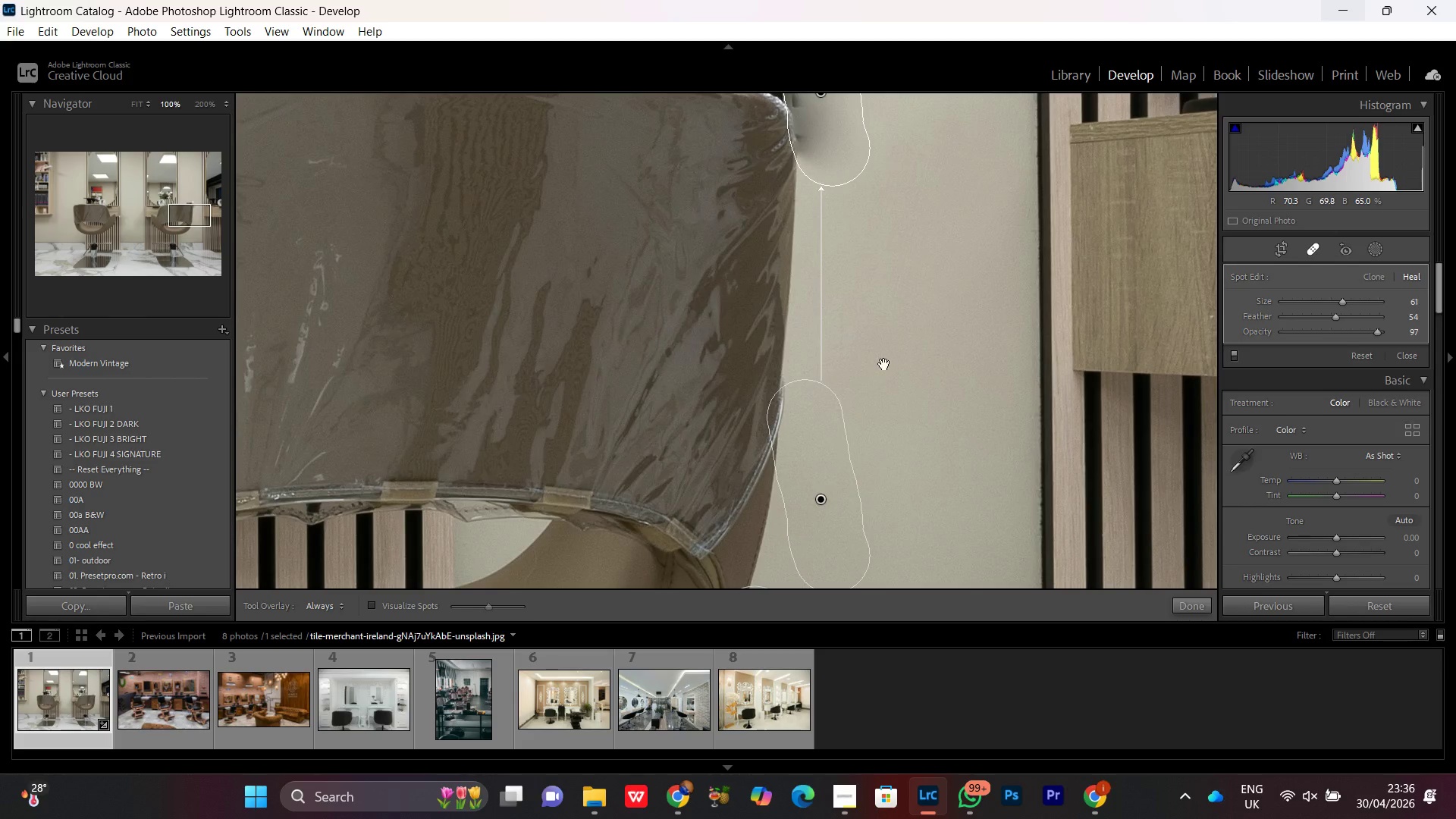 
left_click_drag(start_coordinate=[881, 369], to_coordinate=[868, 331])
 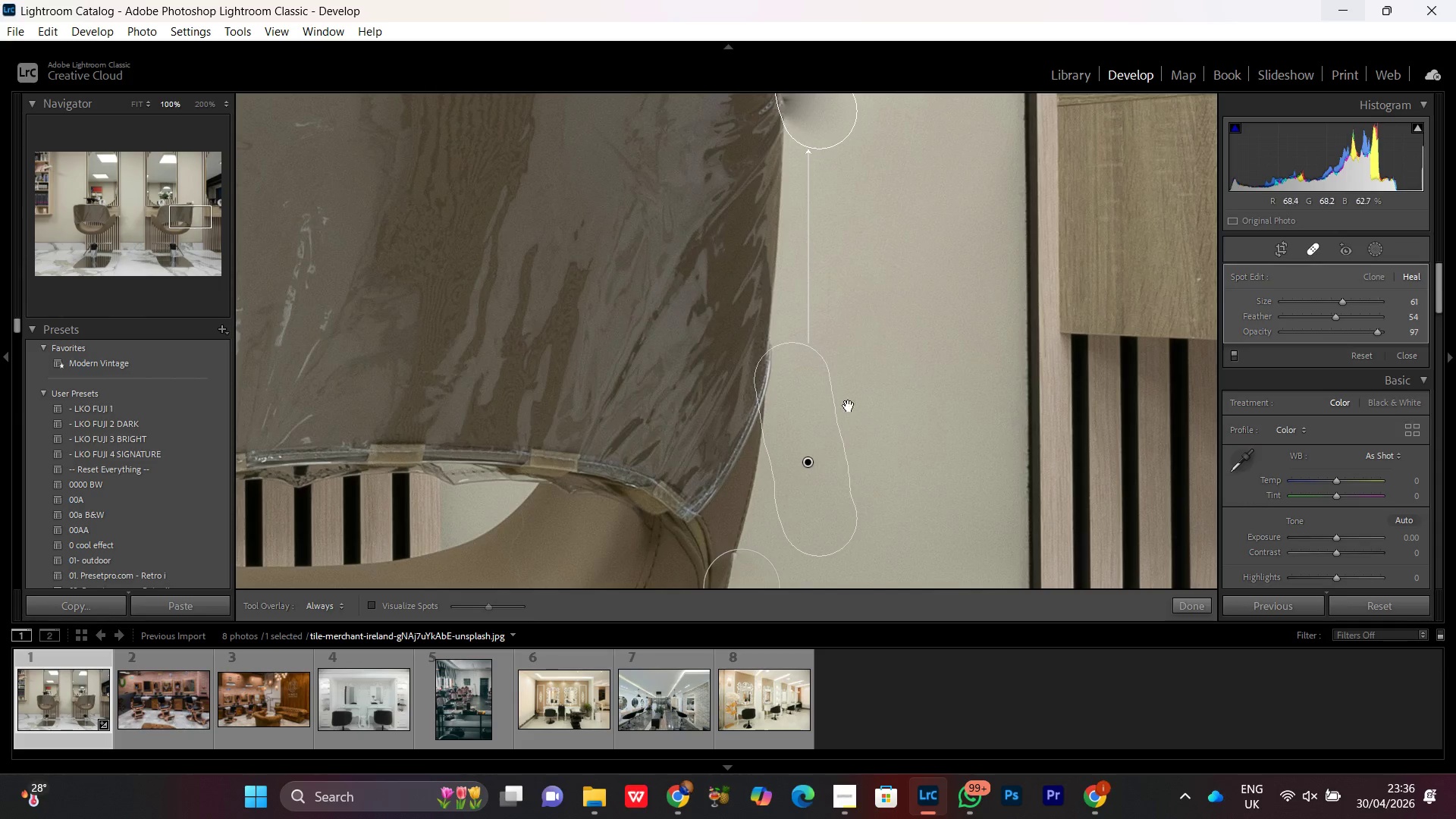 
hold_key(key=Space, duration=1.98)
 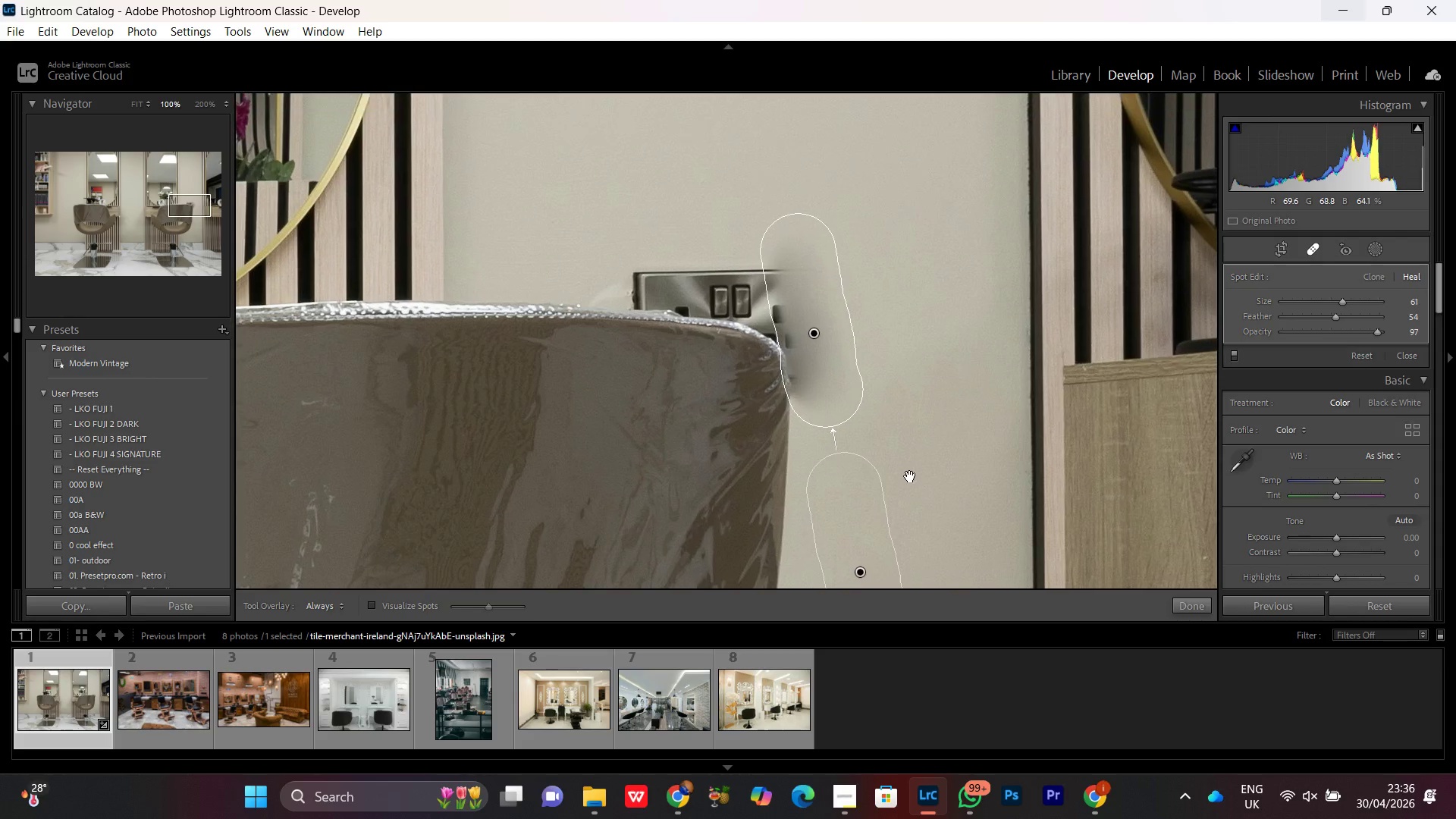 
left_click_drag(start_coordinate=[785, 435], to_coordinate=[831, 267])
 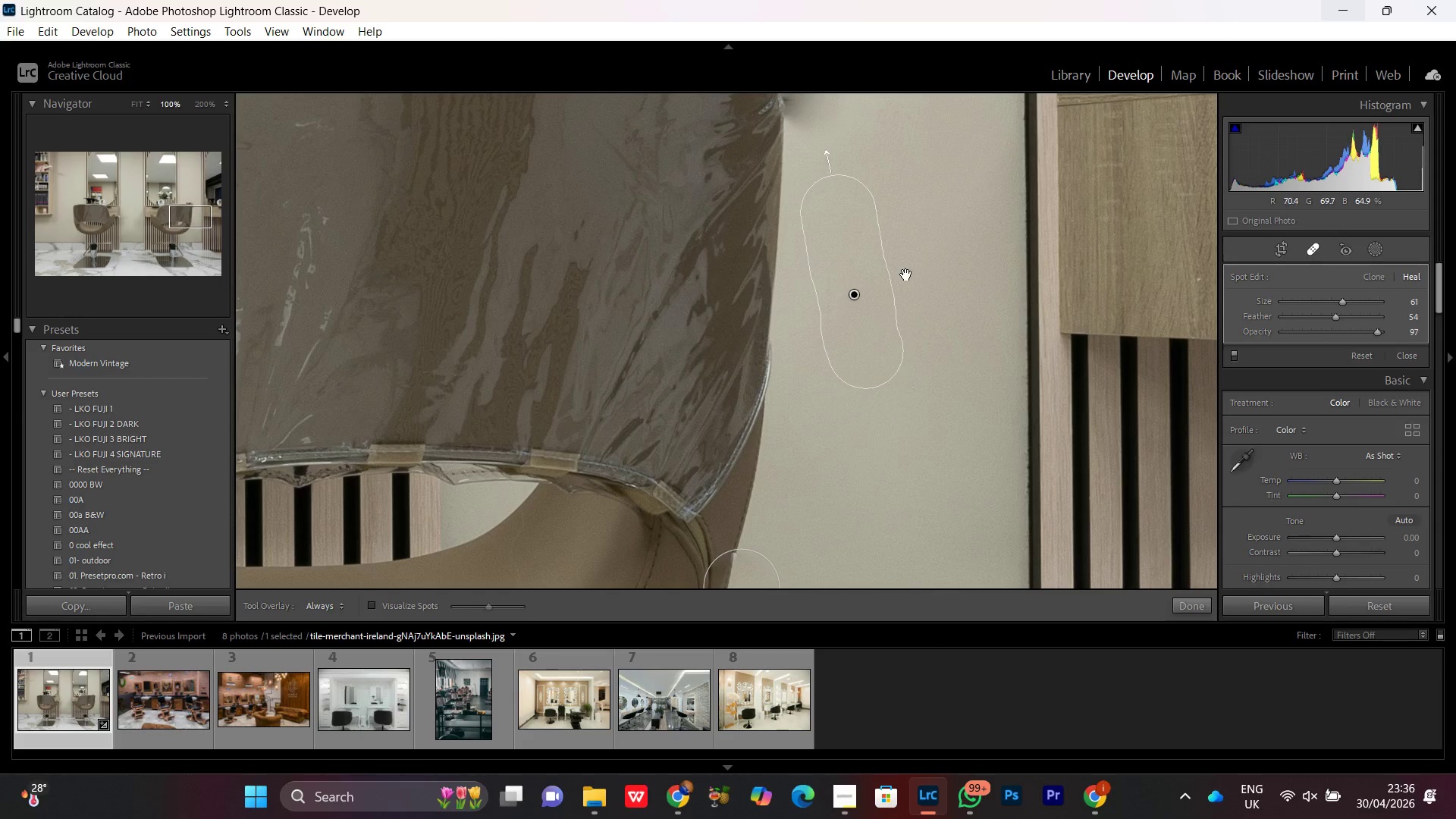 
hold_key(key=Space, duration=0.89)
 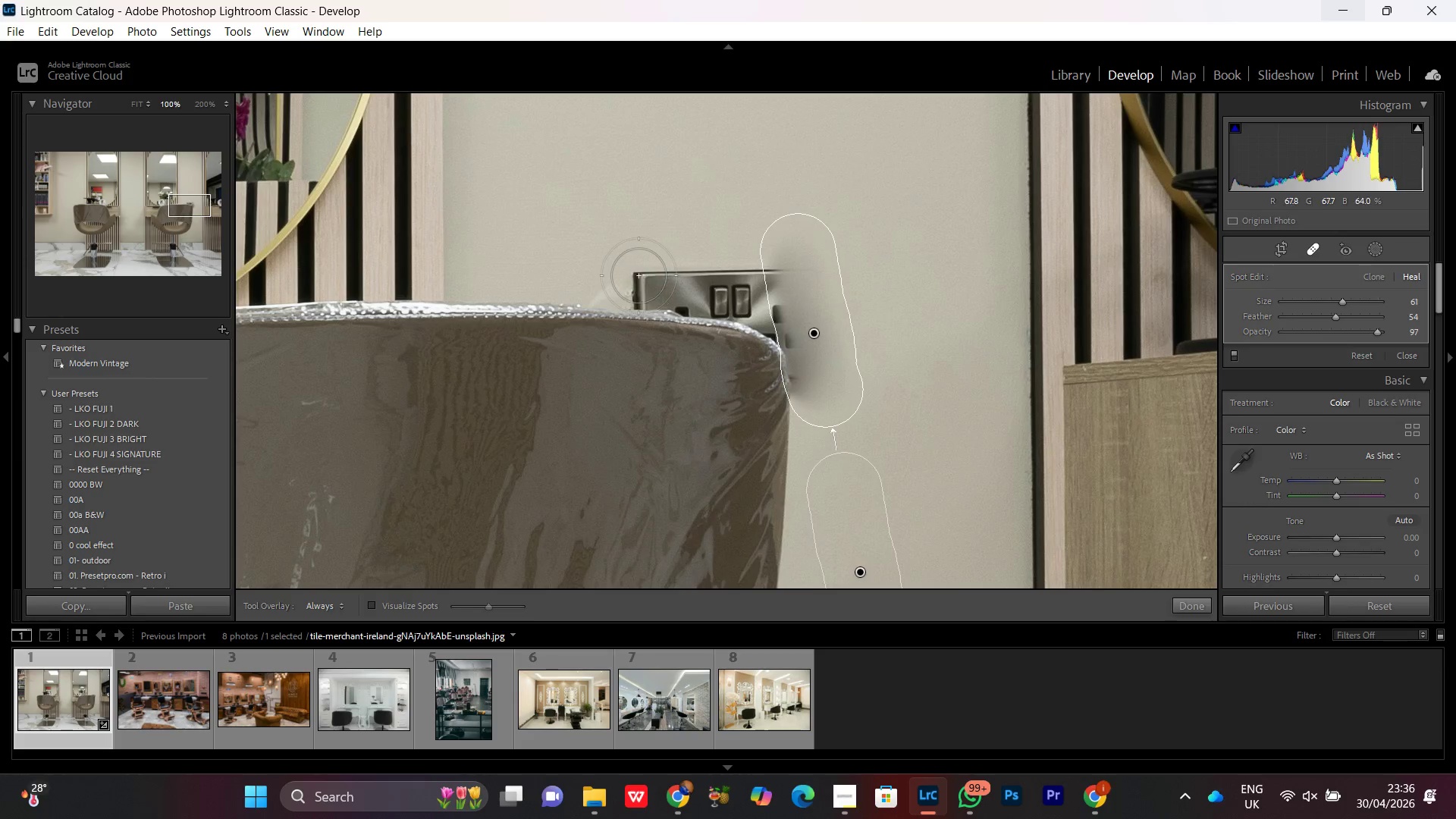 
left_click_drag(start_coordinate=[904, 198], to_coordinate=[910, 476])
 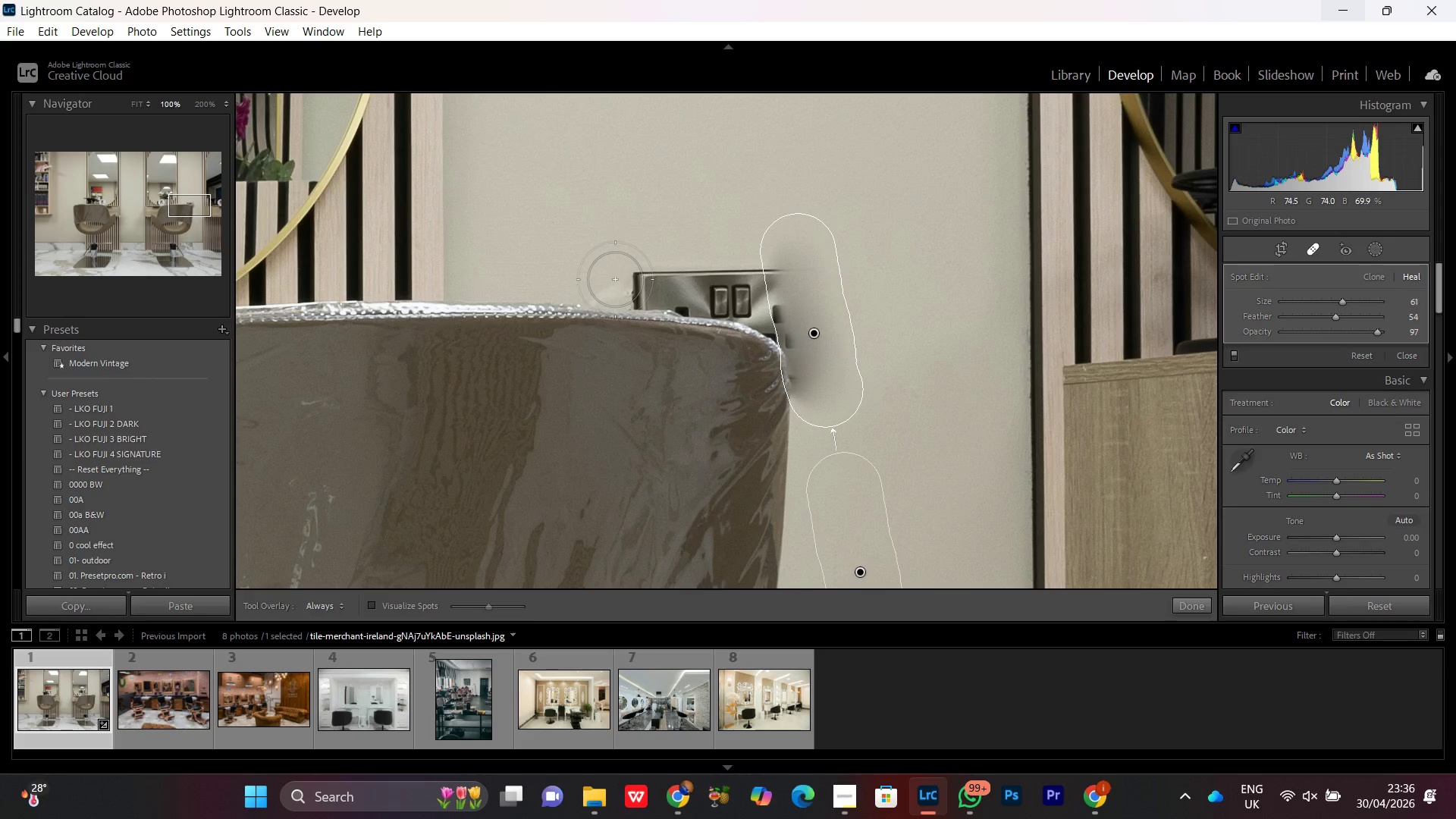 
left_click_drag(start_coordinate=[606, 282], to_coordinate=[814, 298])
 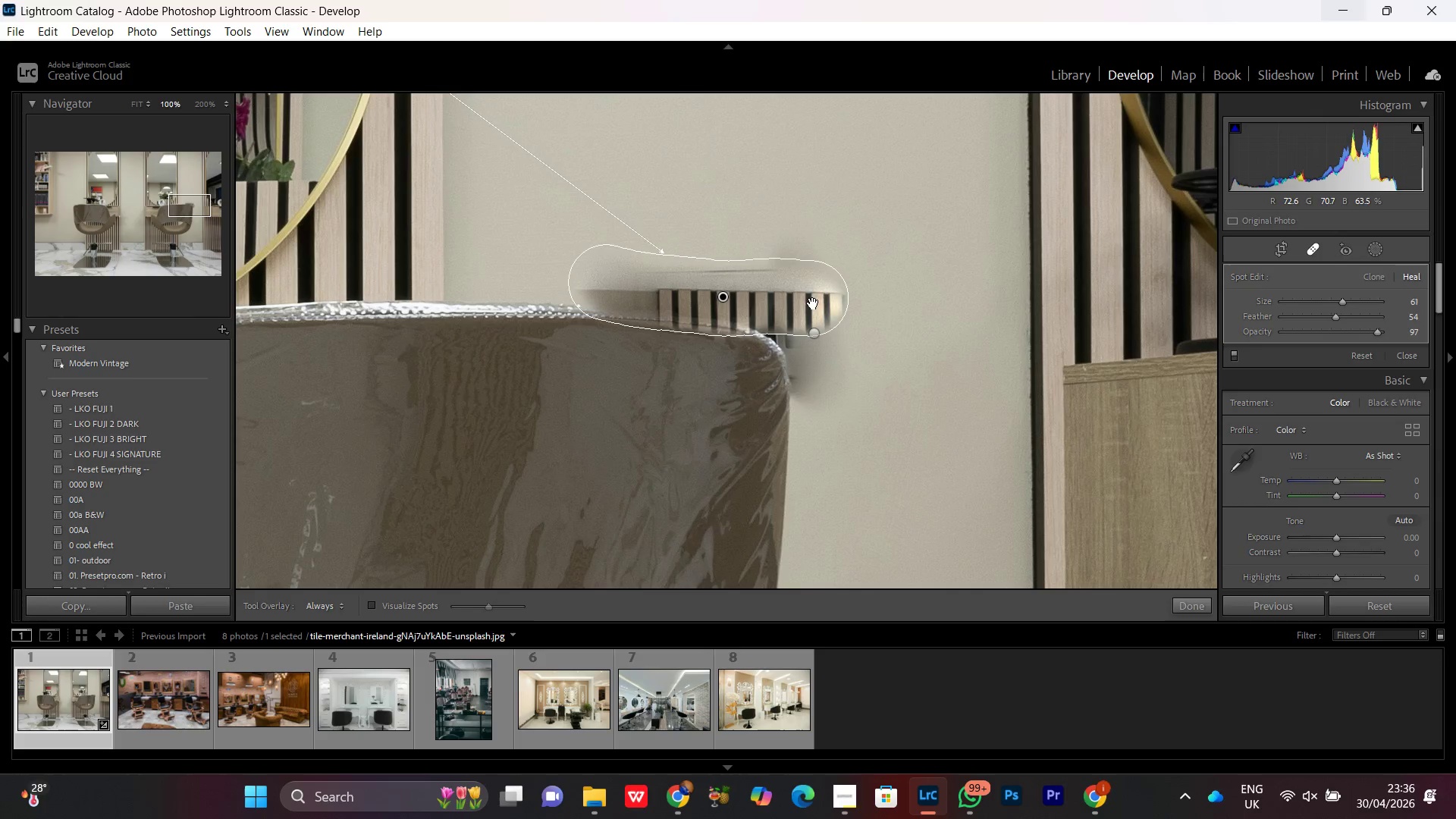 
hold_key(key=Space, duration=0.88)
 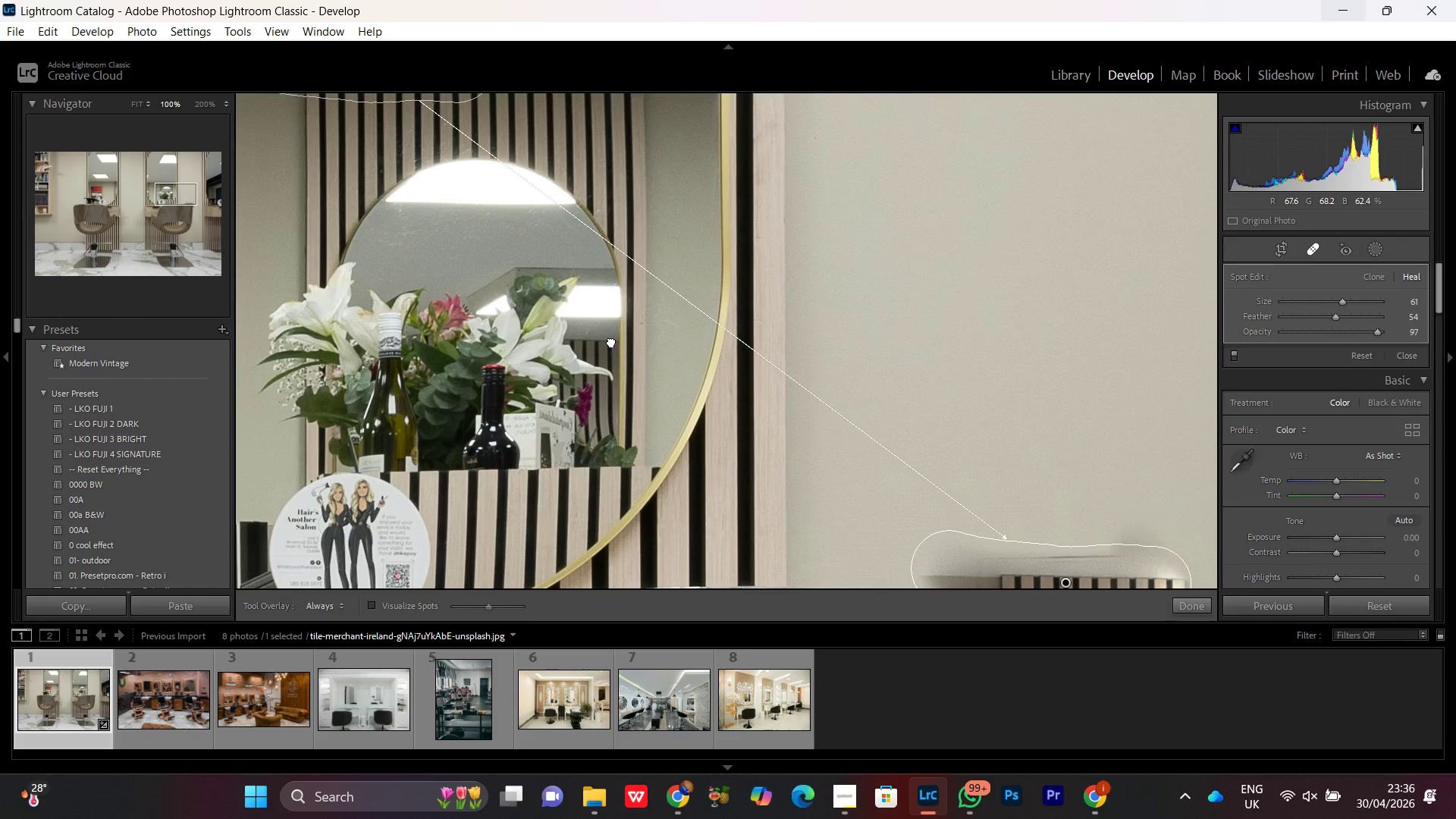 
left_click_drag(start_coordinate=[726, 237], to_coordinate=[860, 419])
 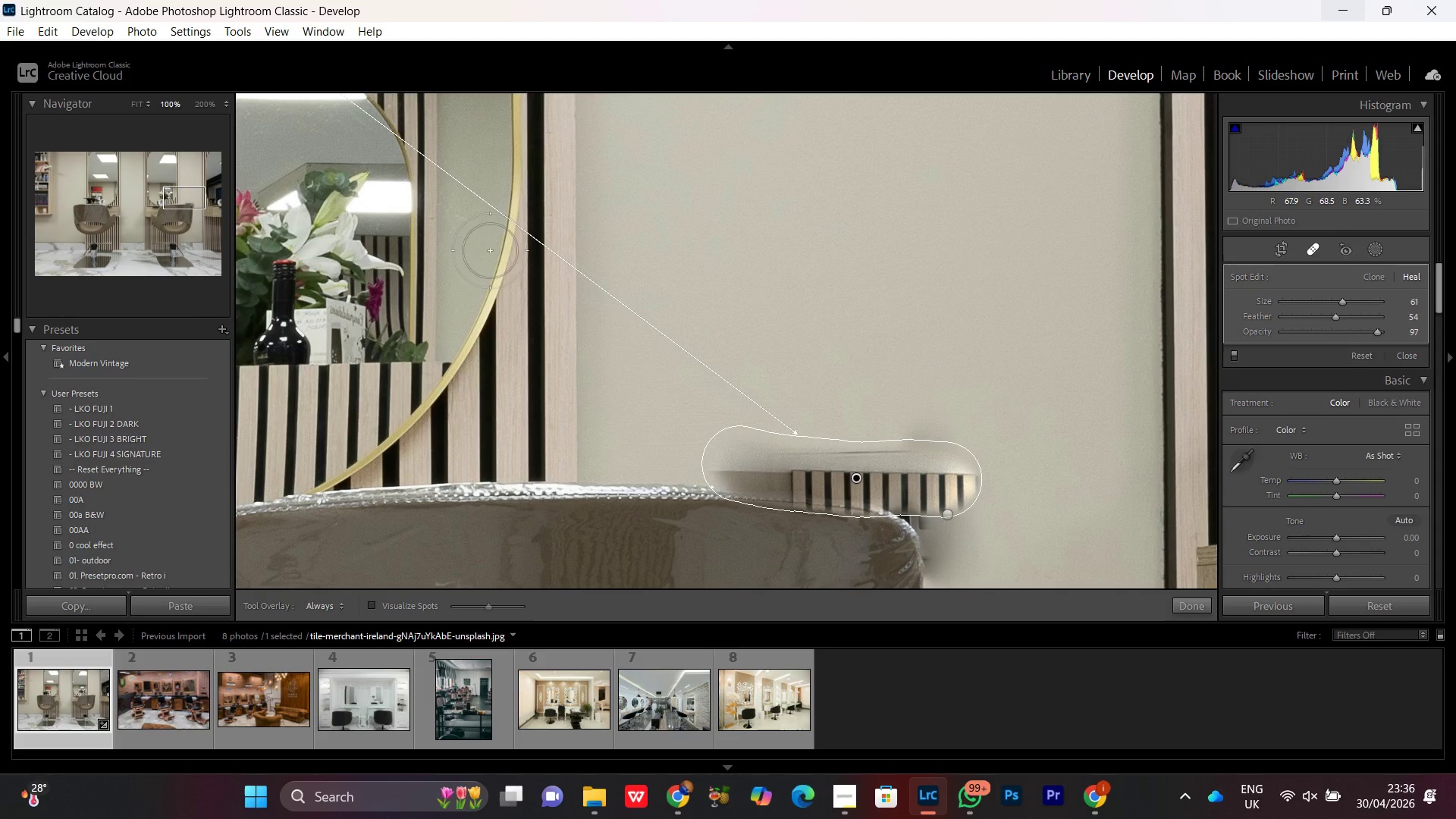 
hold_key(key=Space, duration=0.62)
 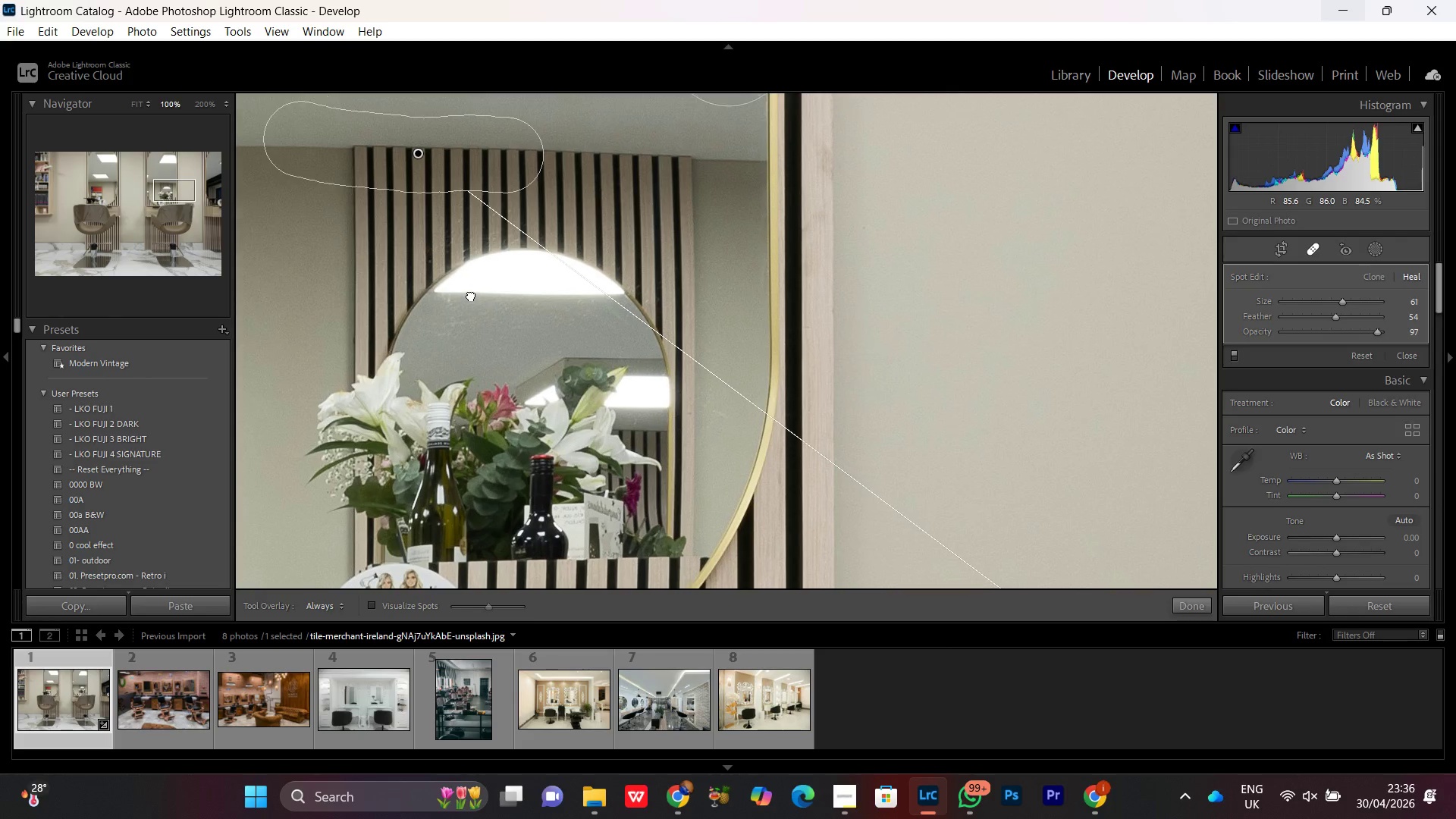 
left_click_drag(start_coordinate=[402, 237], to_coordinate=[611, 341])
 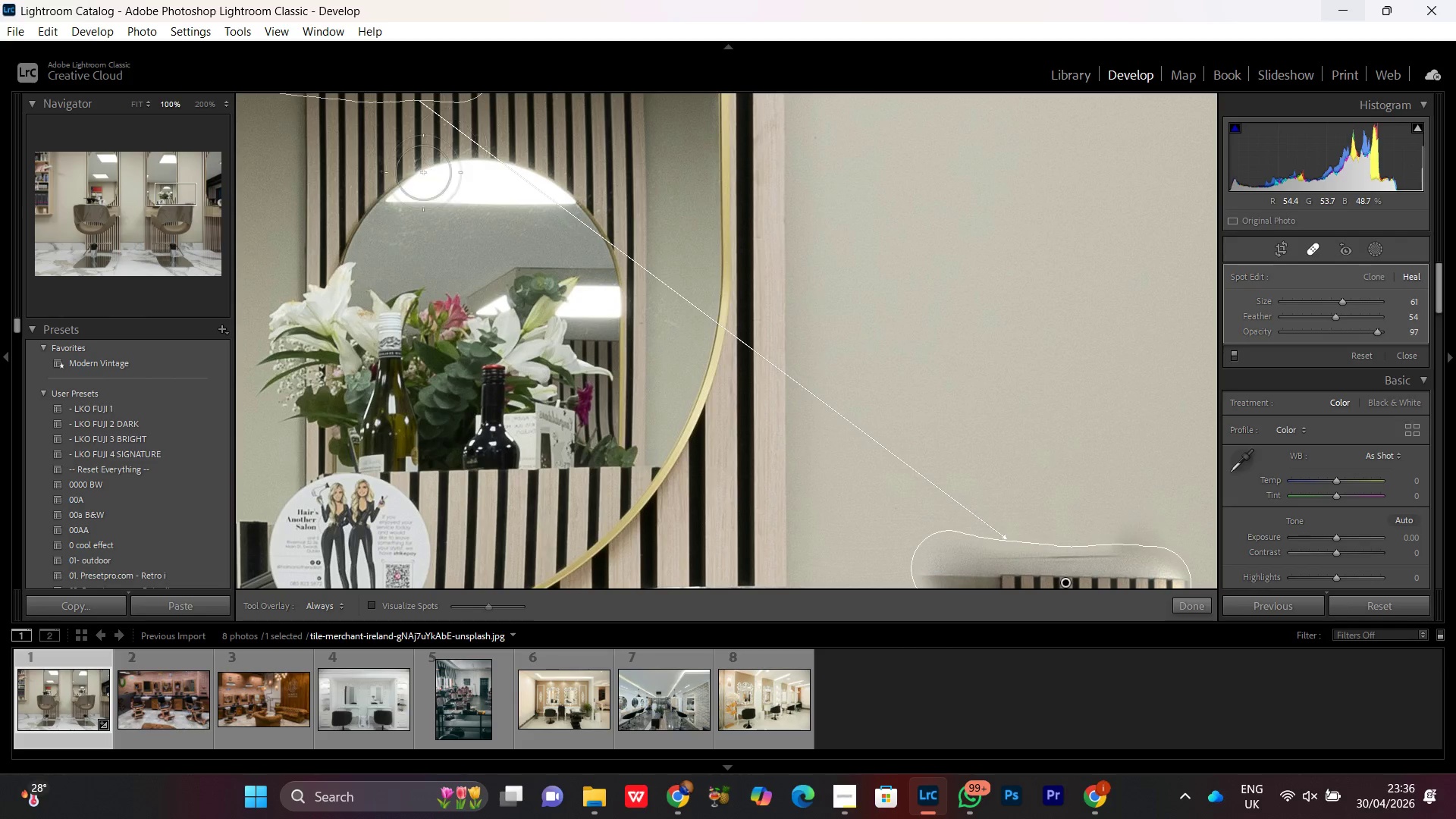 
hold_key(key=Space, duration=0.66)
 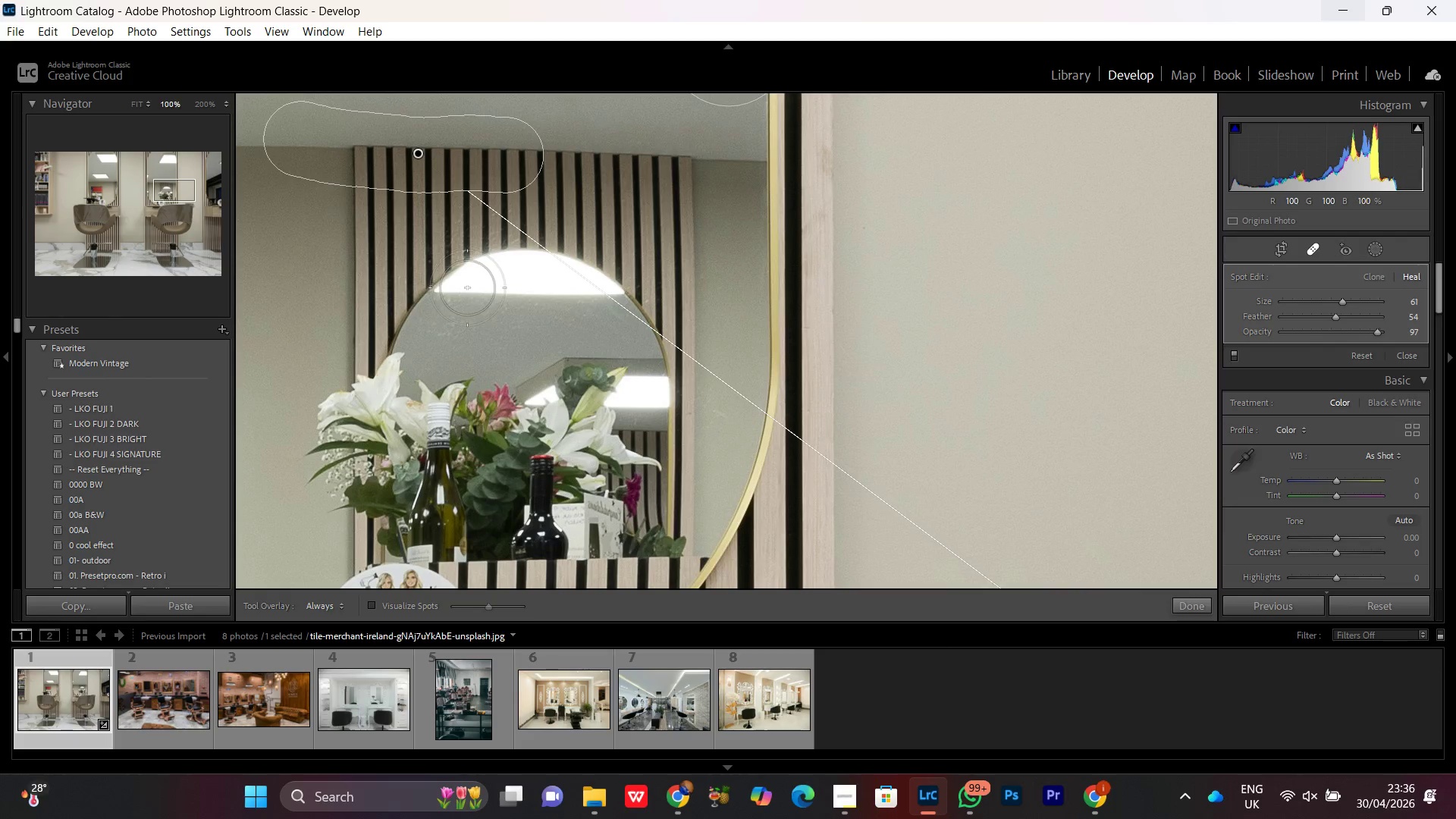 
left_click_drag(start_coordinate=[422, 205], to_coordinate=[471, 295])
 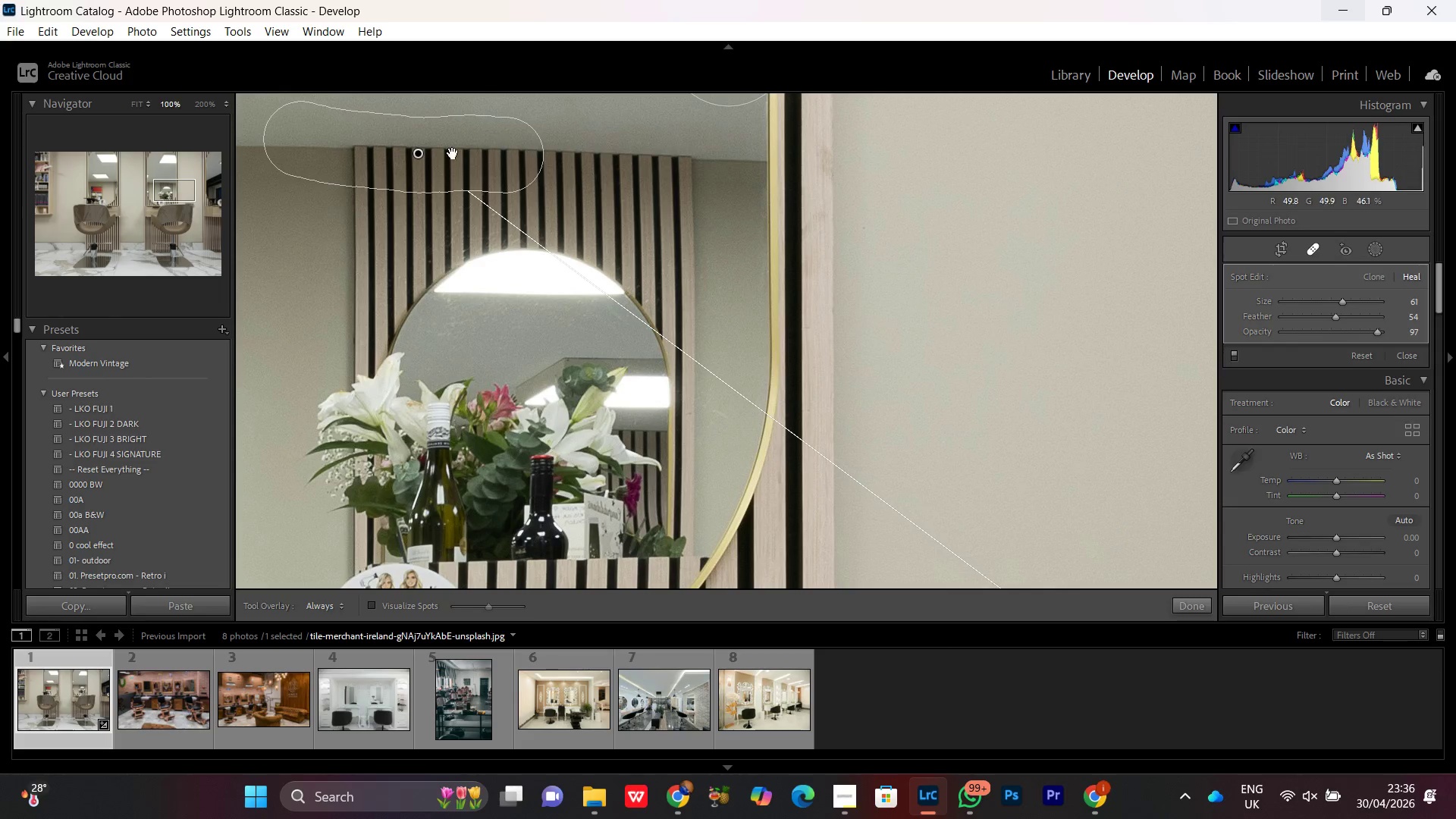 
left_click_drag(start_coordinate=[411, 147], to_coordinate=[954, 472])
 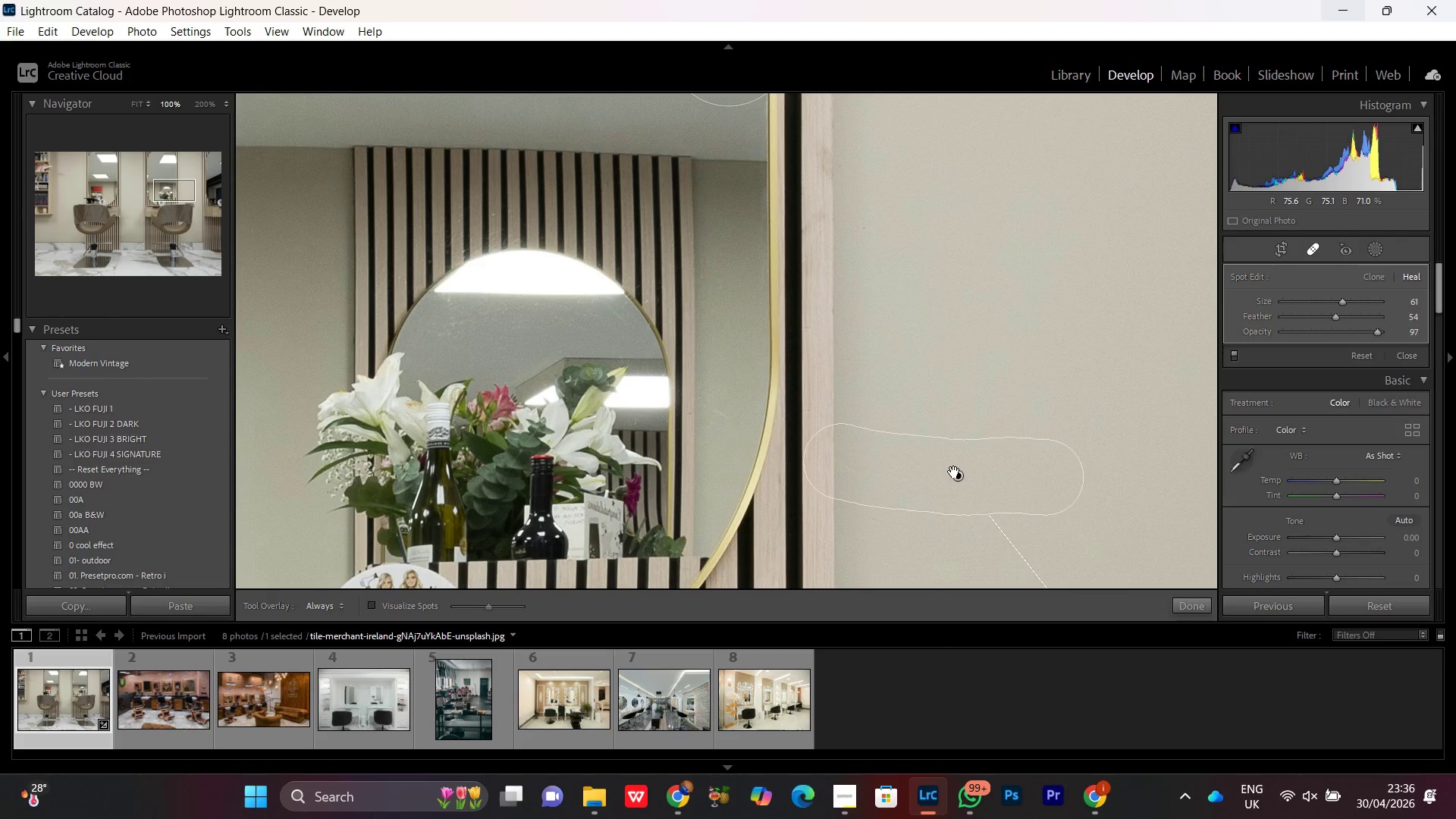 
hold_key(key=Space, duration=1.17)
 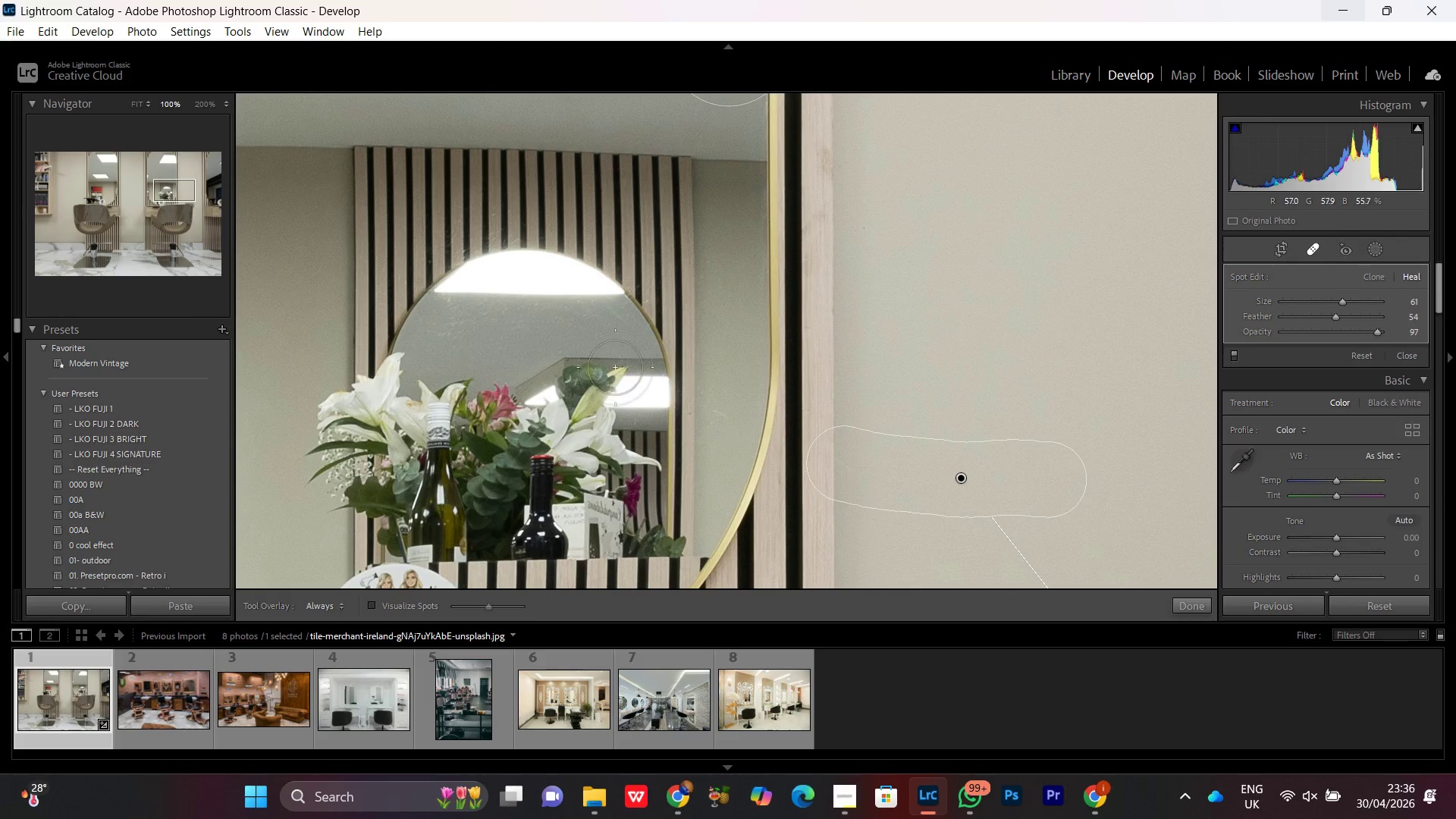 
hold_key(key=Space, duration=1.02)
 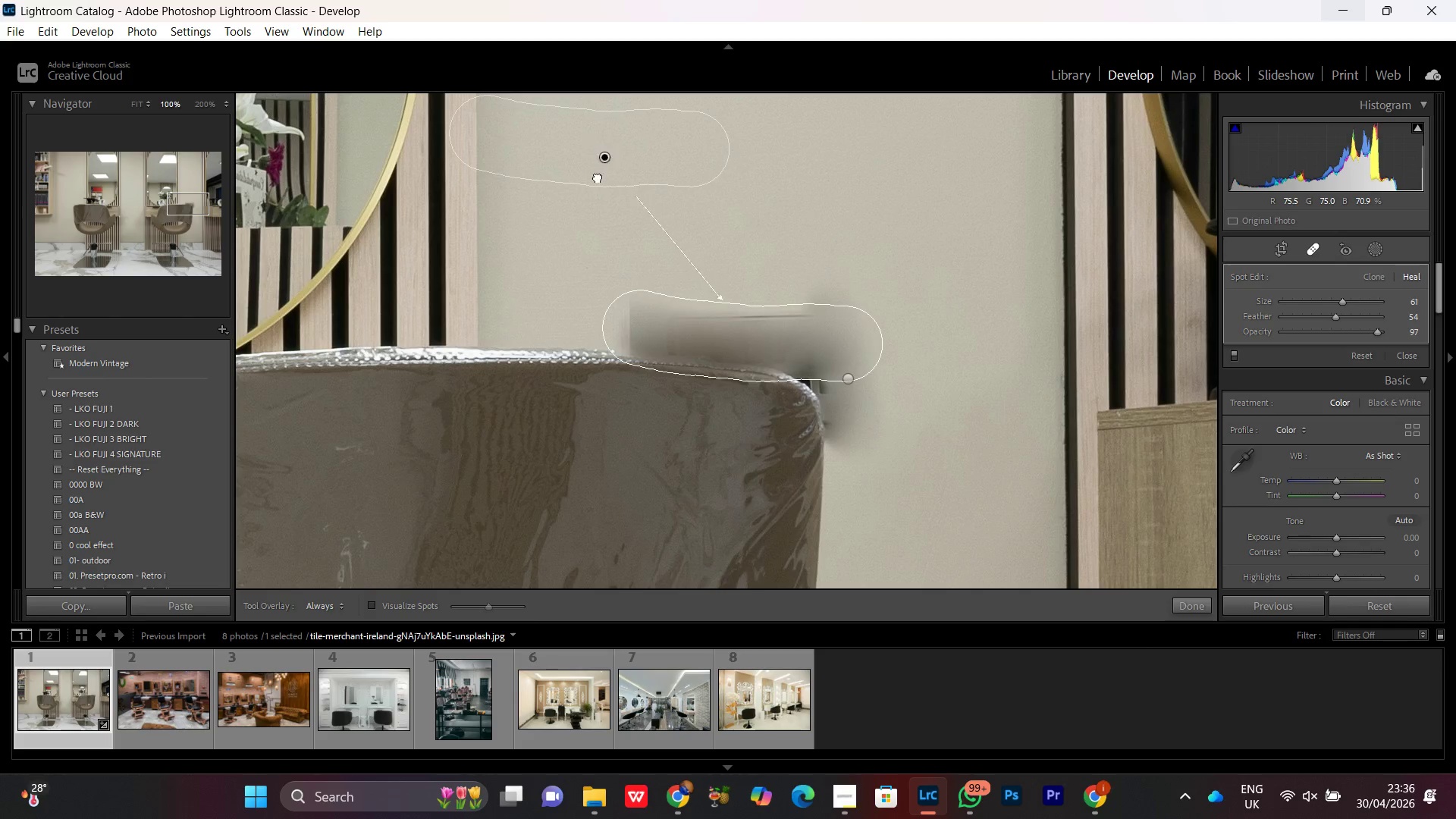 
left_click_drag(start_coordinate=[679, 397], to_coordinate=[461, 205])
 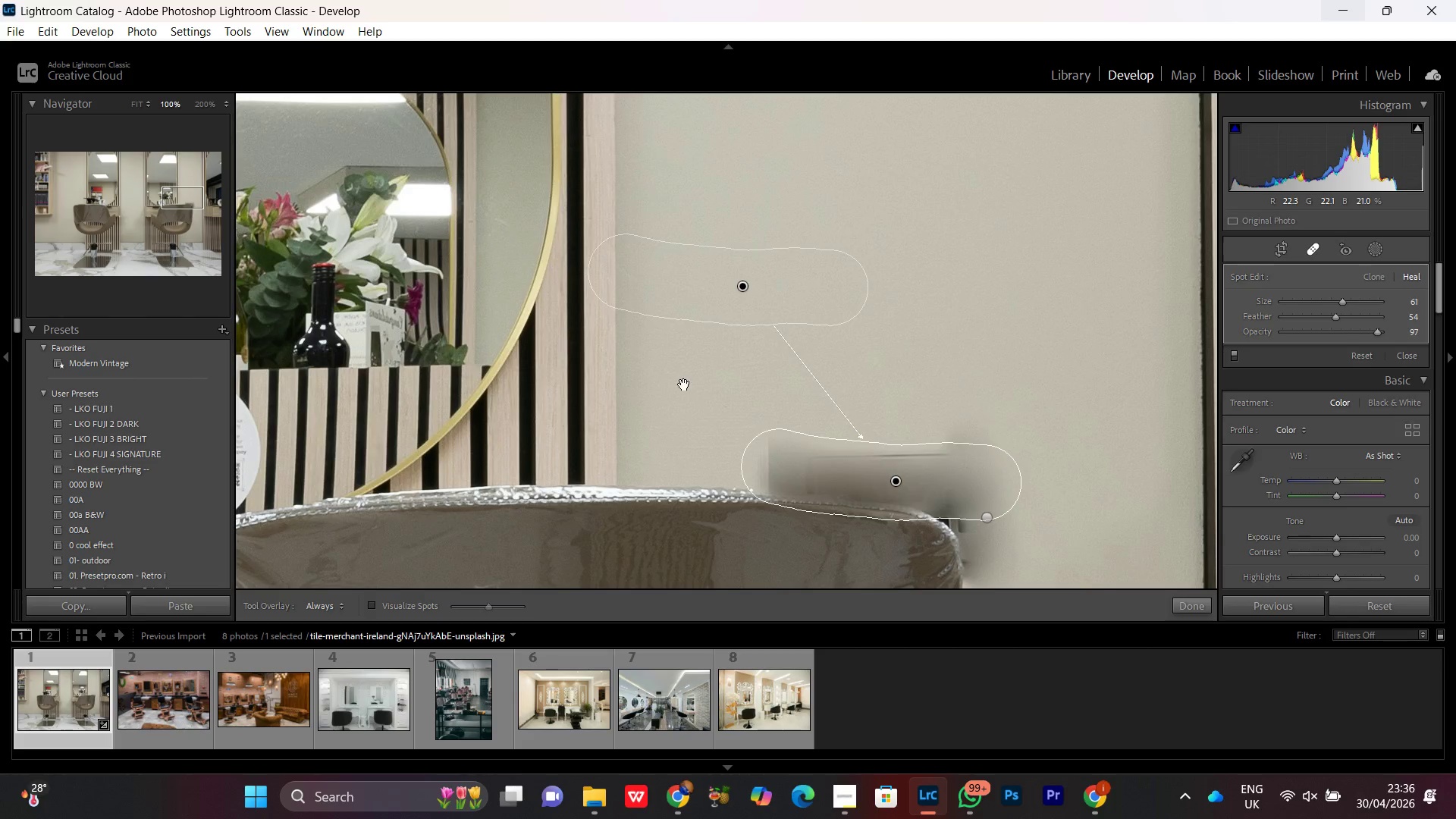 
left_click_drag(start_coordinate=[688, 390], to_coordinate=[549, 251])
 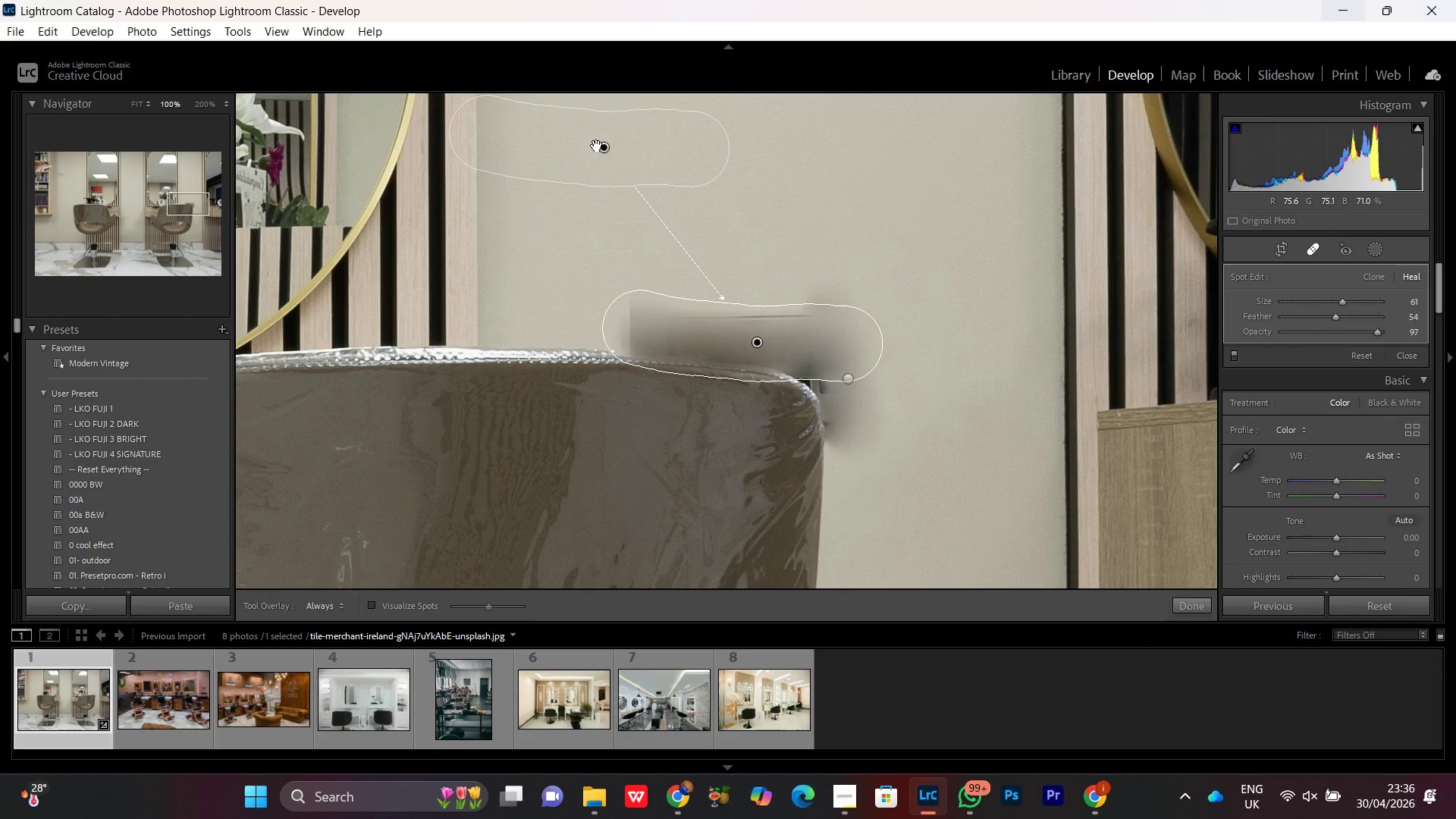 
left_click_drag(start_coordinate=[597, 144], to_coordinate=[632, 325])
 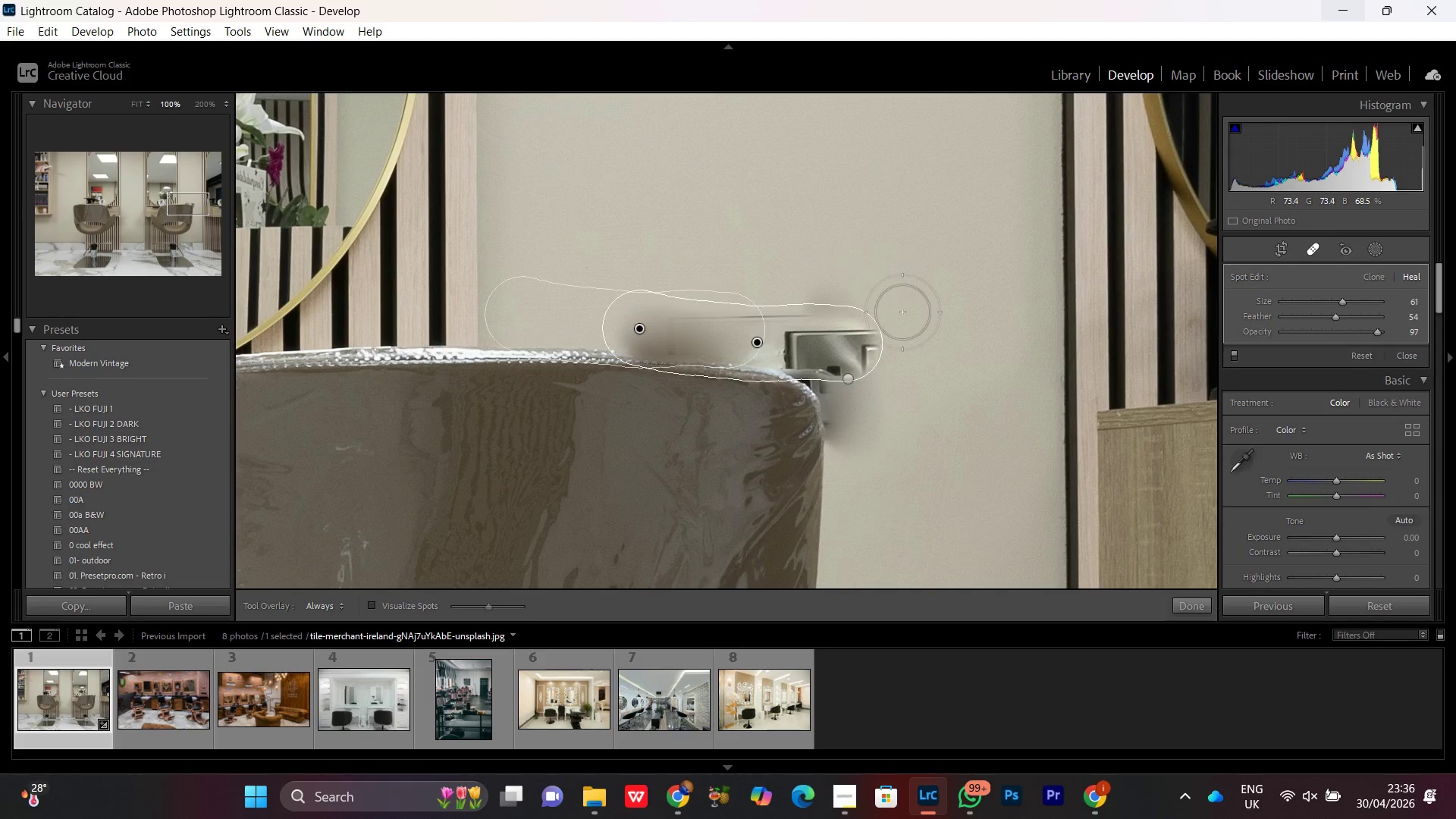 
left_click_drag(start_coordinate=[911, 301], to_coordinate=[888, 398])
 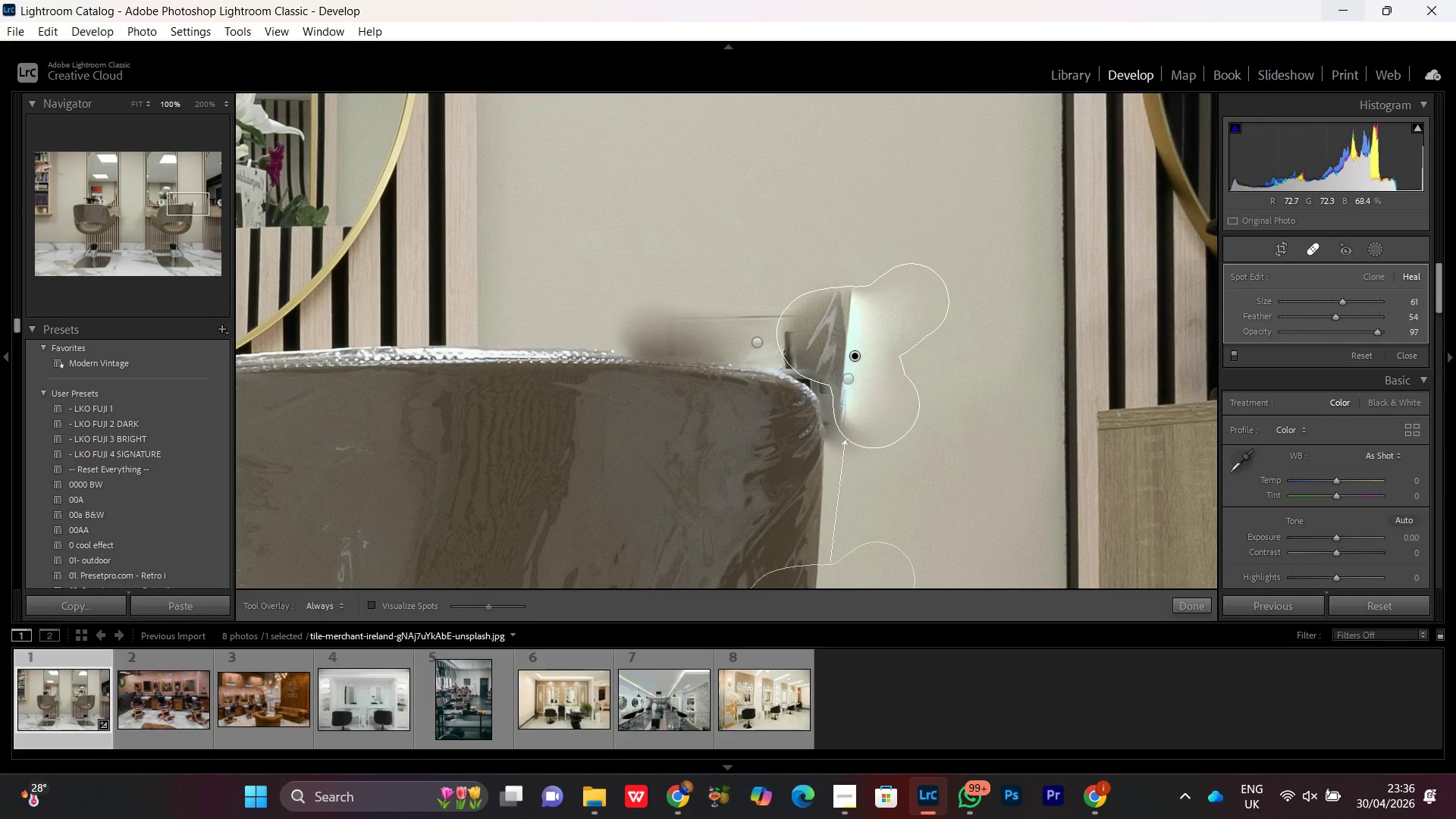 
hold_key(key=Space, duration=0.56)
 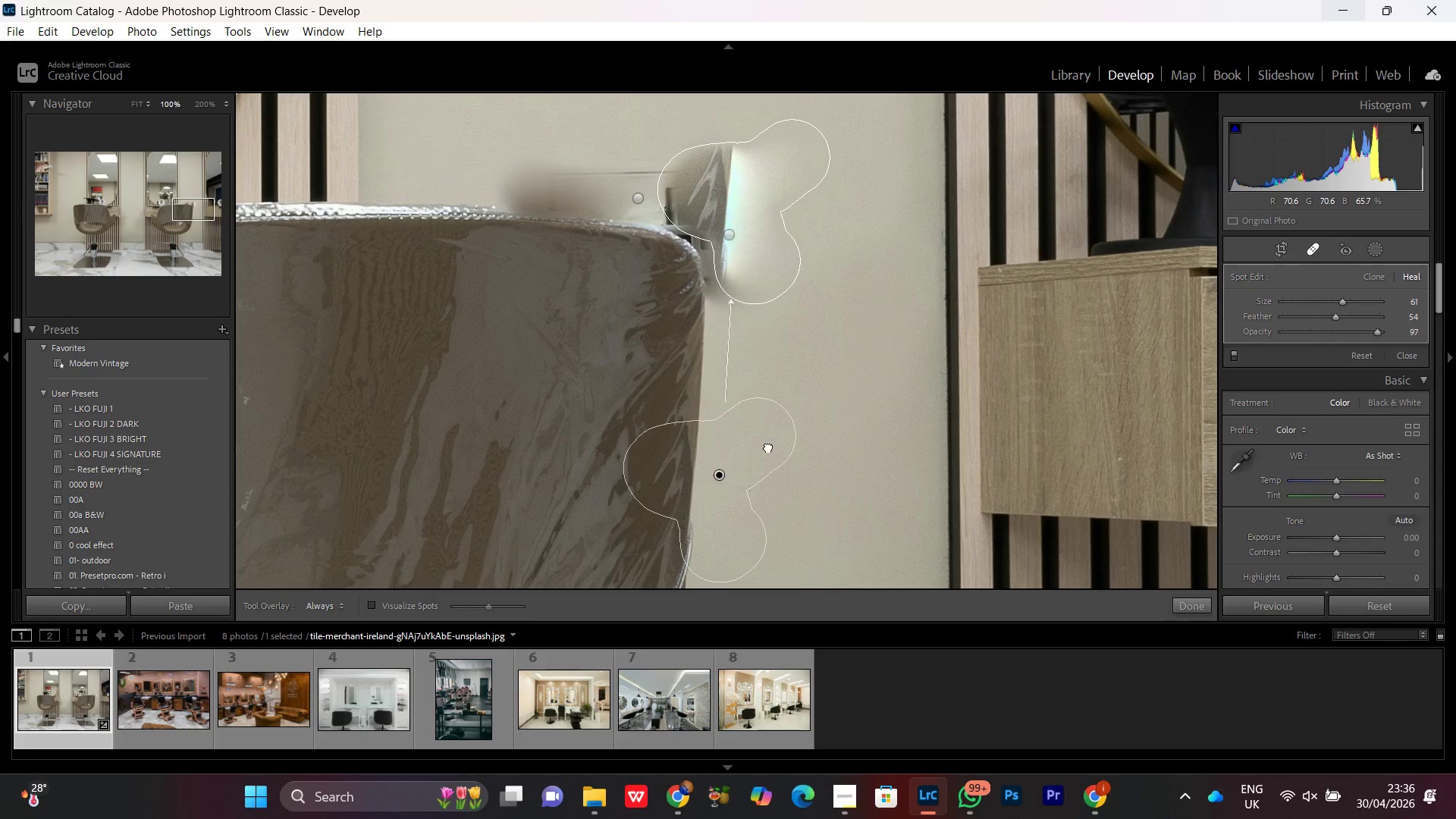 
left_click_drag(start_coordinate=[951, 467], to_coordinate=[831, 322])
 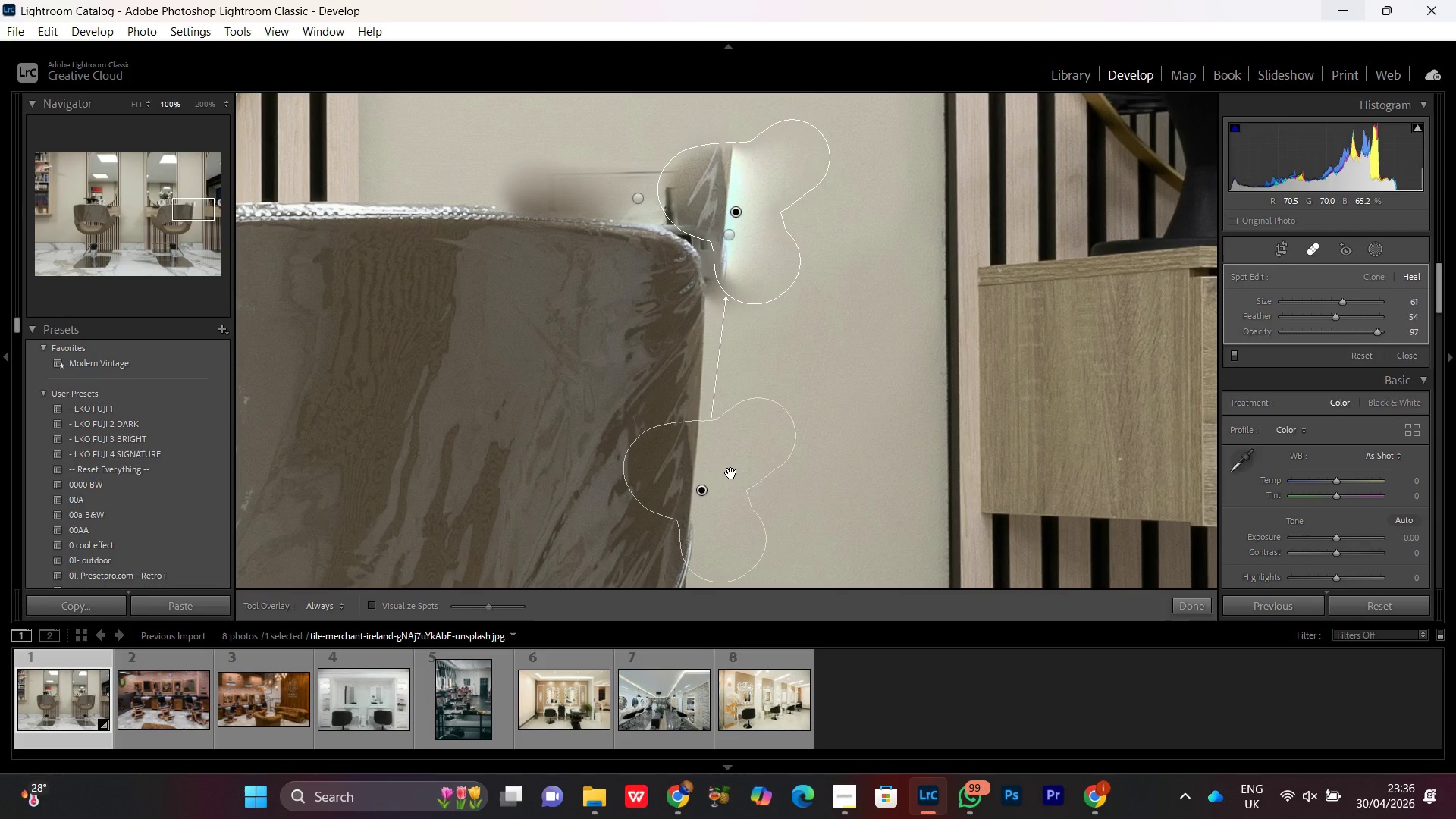 
left_click_drag(start_coordinate=[736, 469], to_coordinate=[610, 55])
 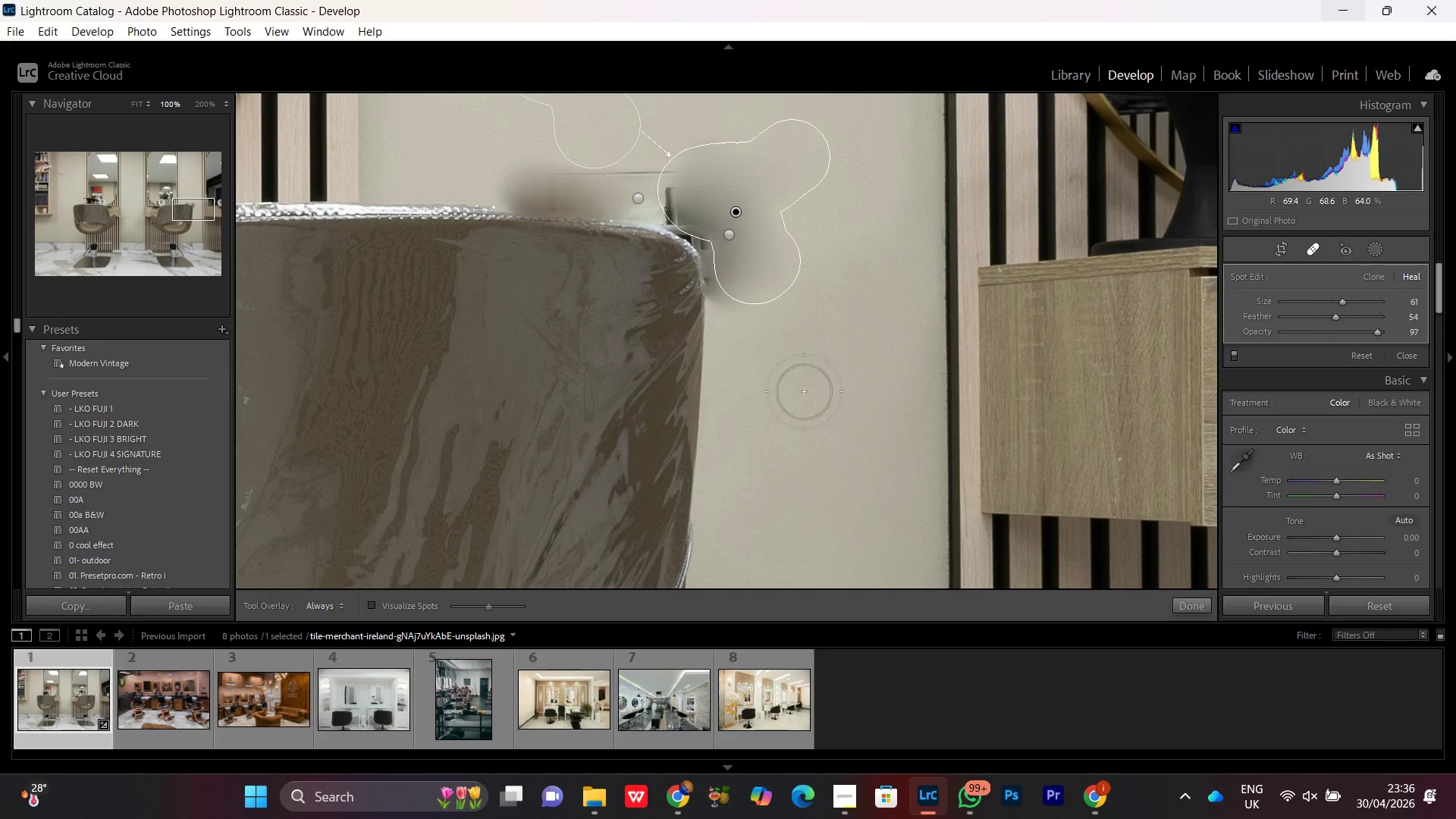 
hold_key(key=Space, duration=0.84)
 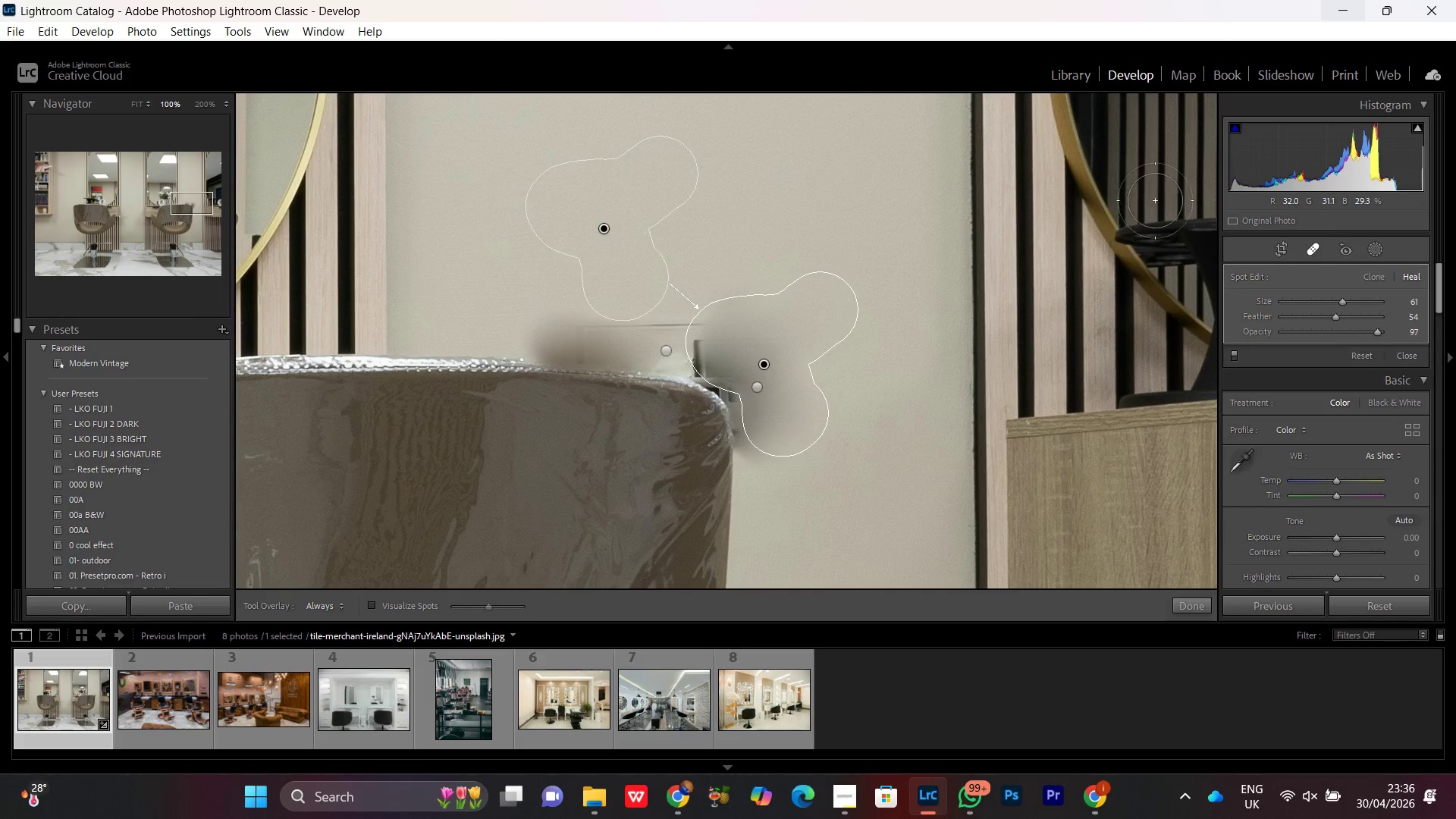 
left_click_drag(start_coordinate=[736, 305], to_coordinate=[764, 457])
 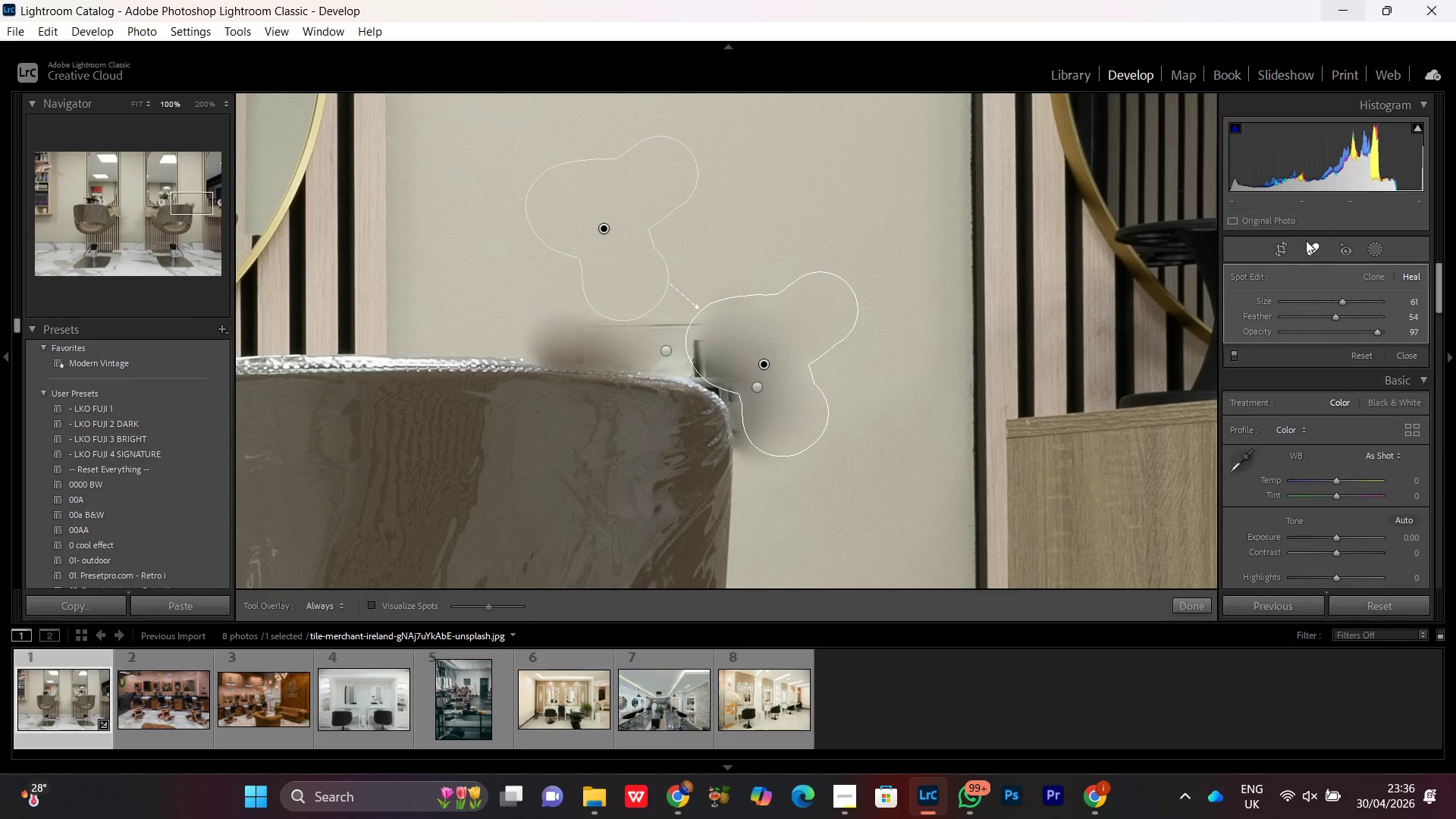 
left_click([1315, 249])
 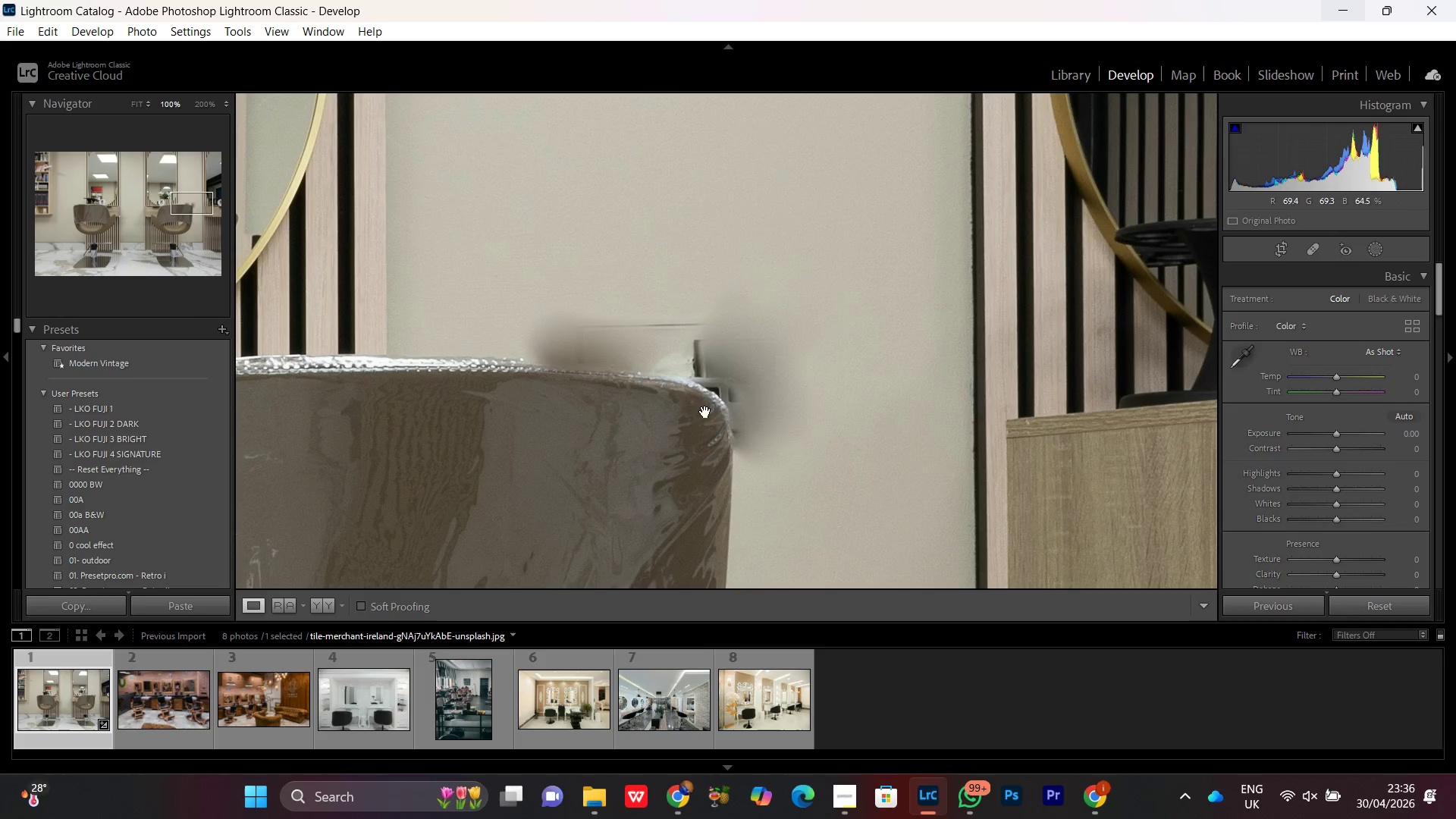 
left_click([695, 355])
 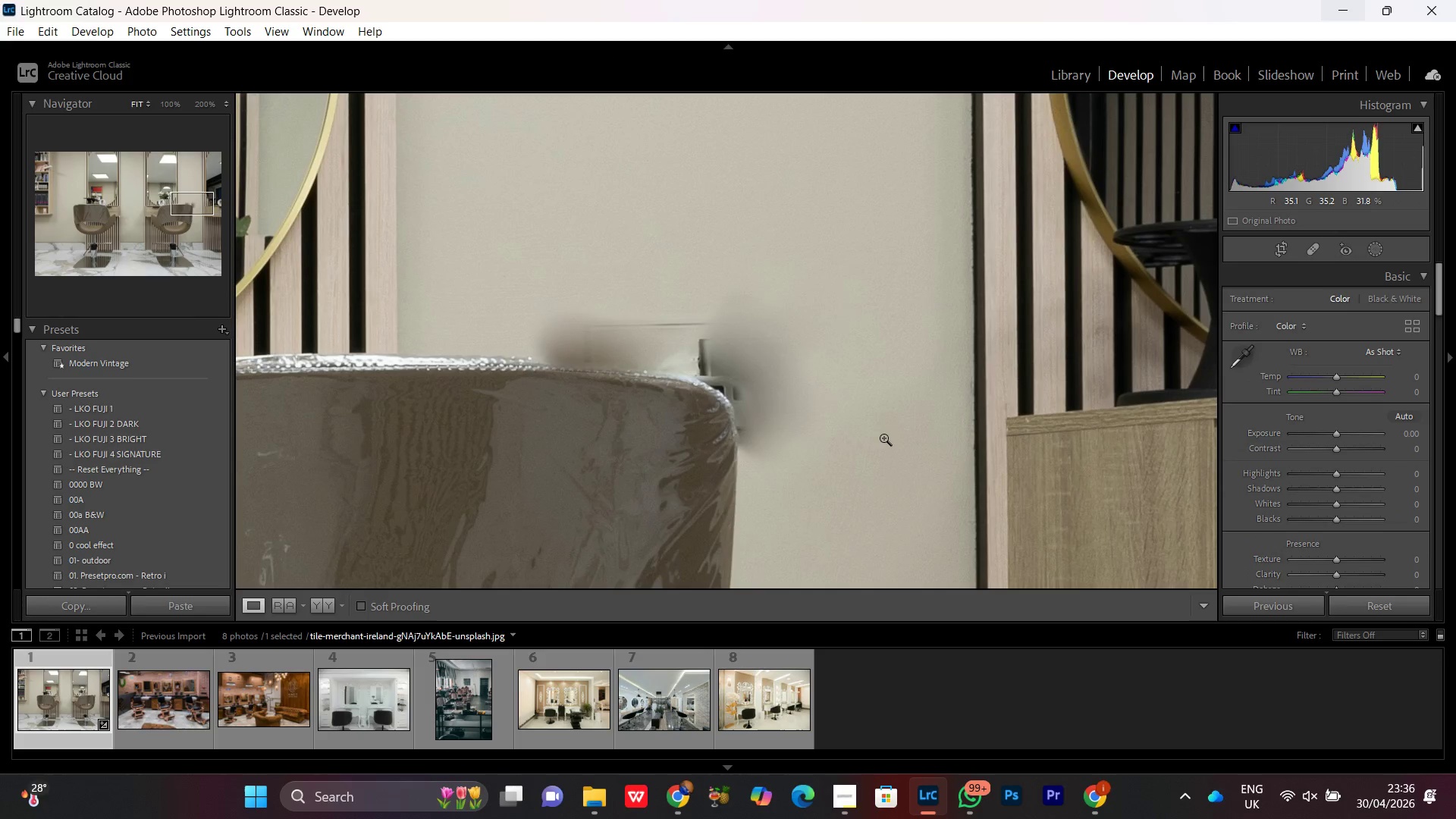 
left_click([772, 403])
 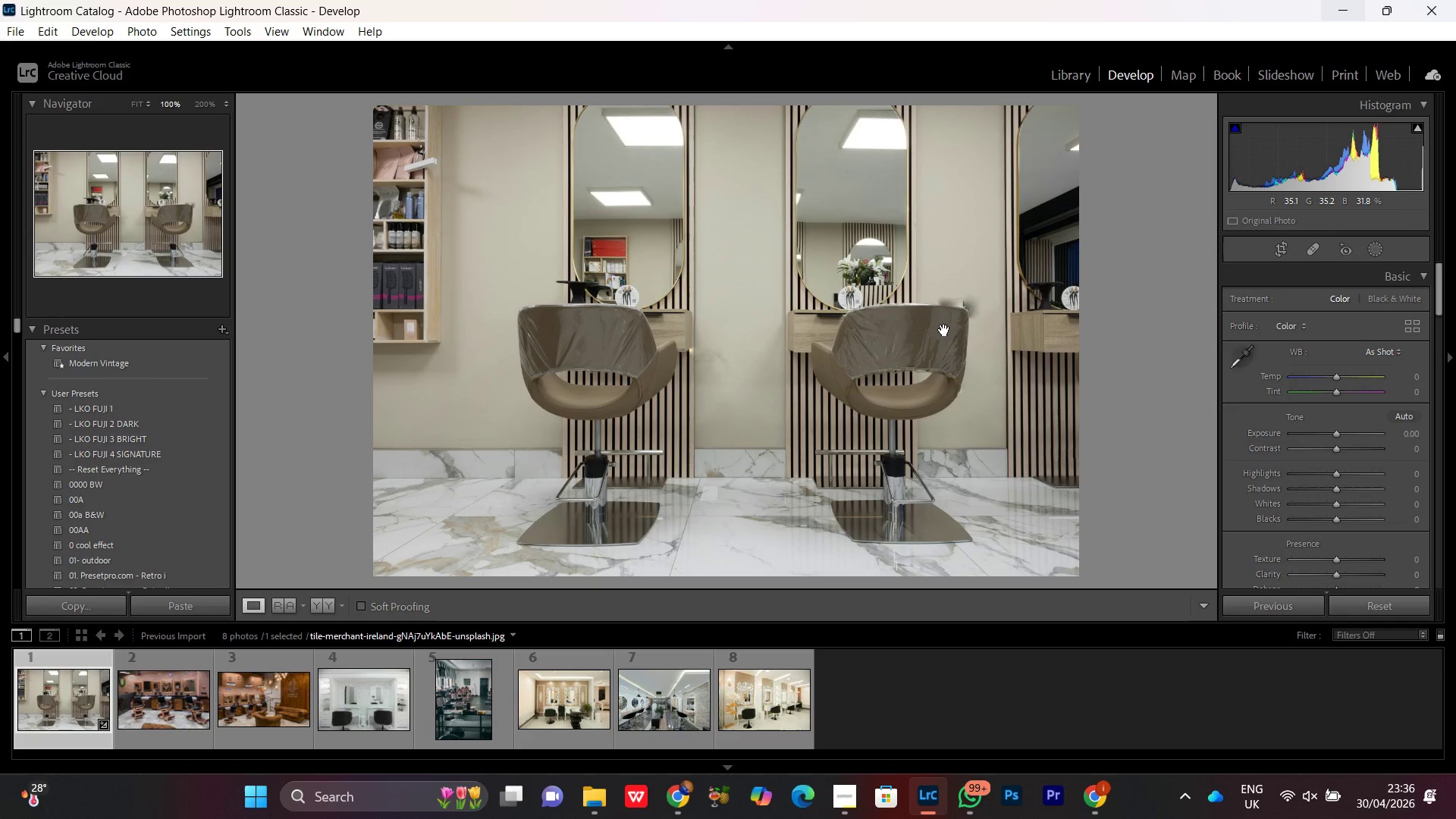 
left_click([967, 301])
 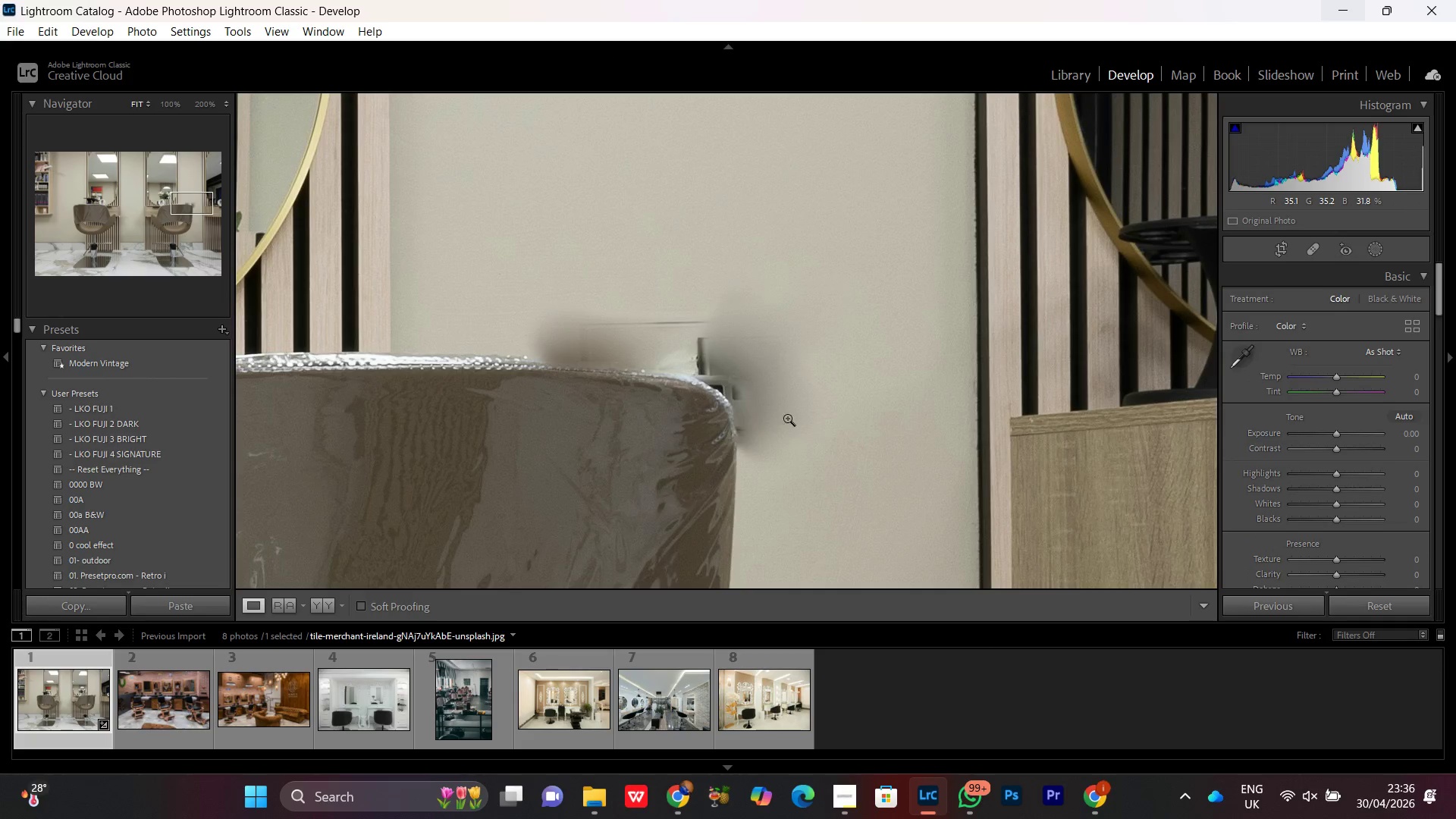 
left_click([742, 334])
 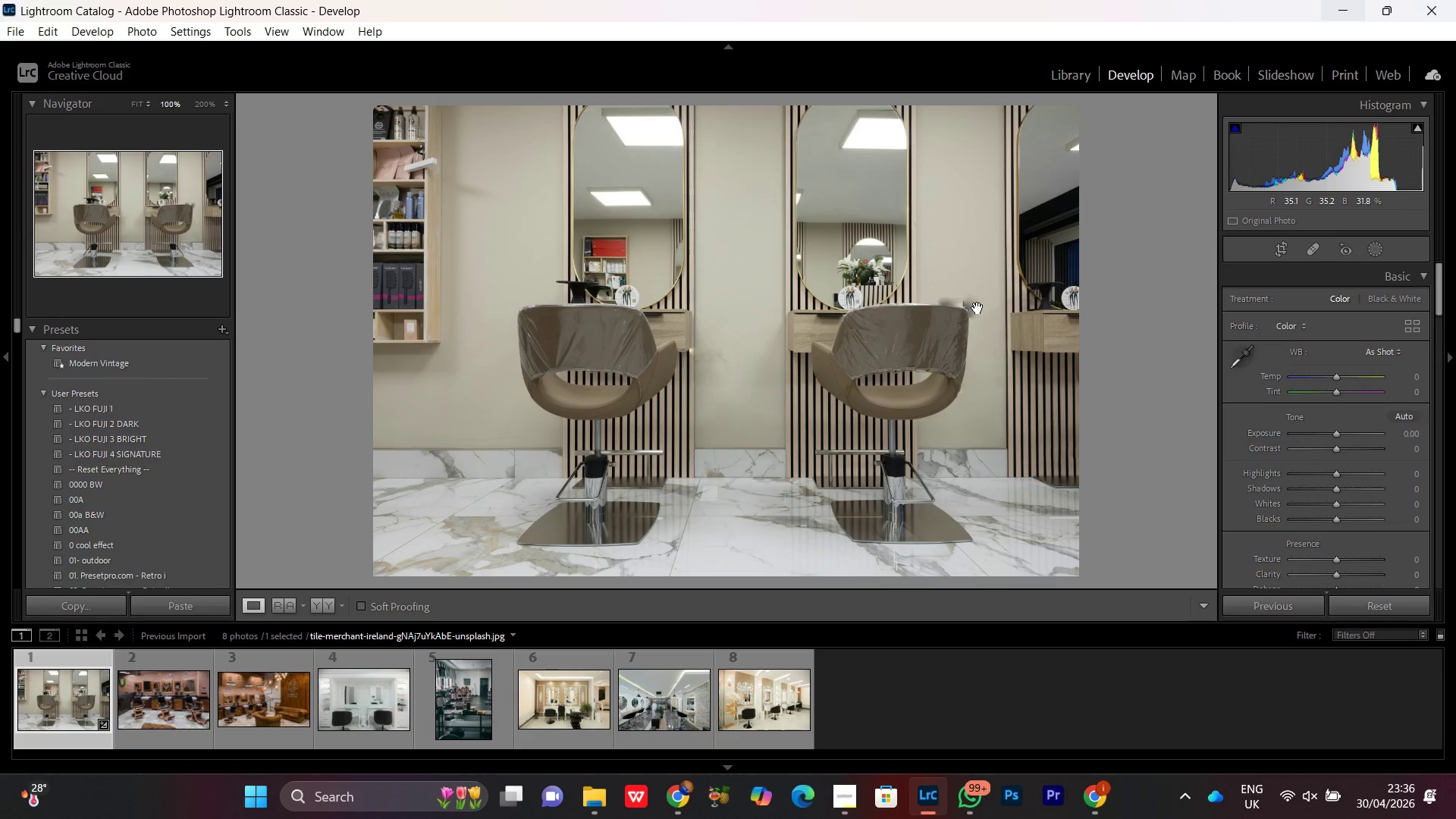 
left_click([972, 298])
 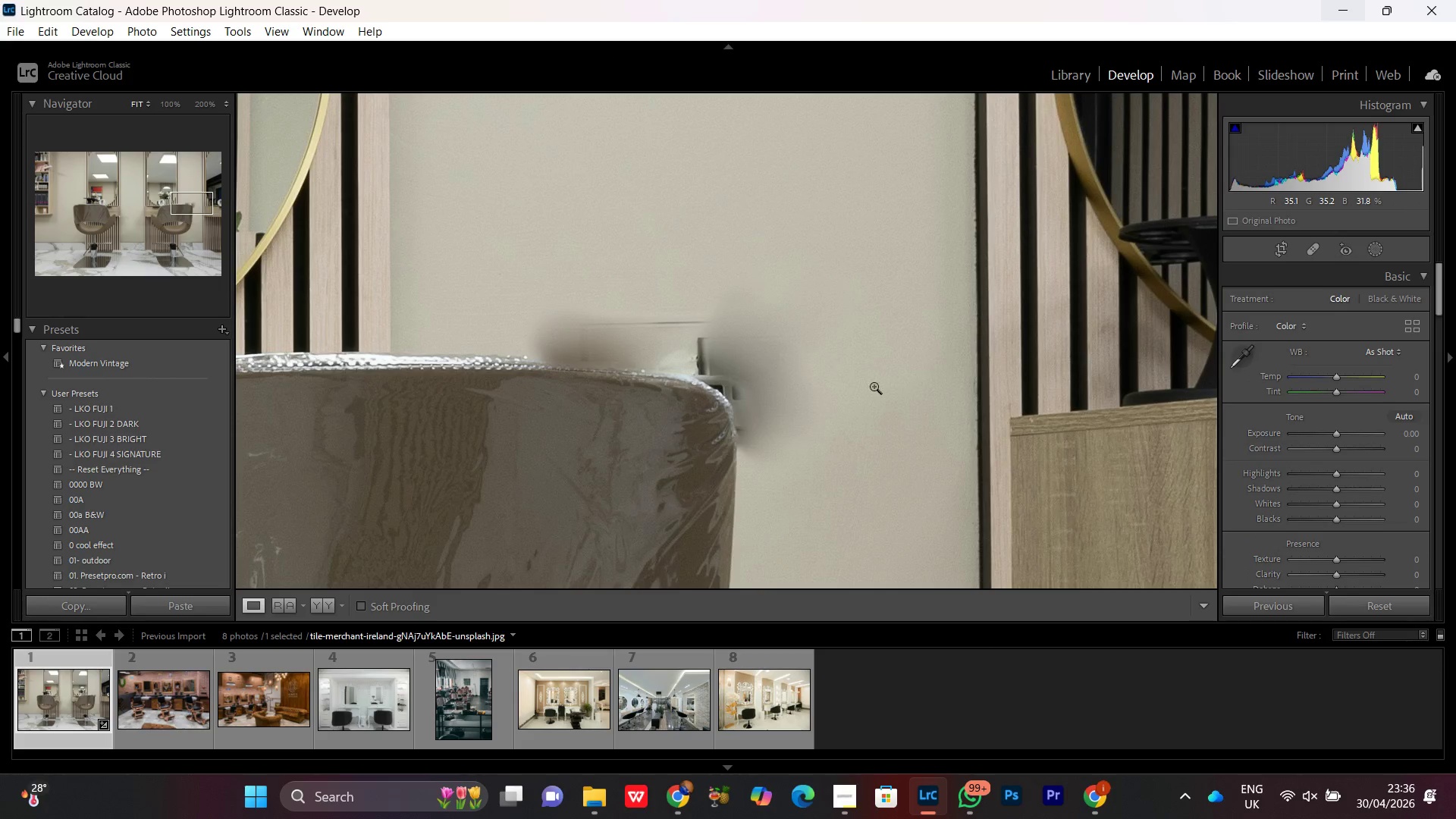 
left_click_drag(start_coordinate=[893, 356], to_coordinate=[675, 410])
 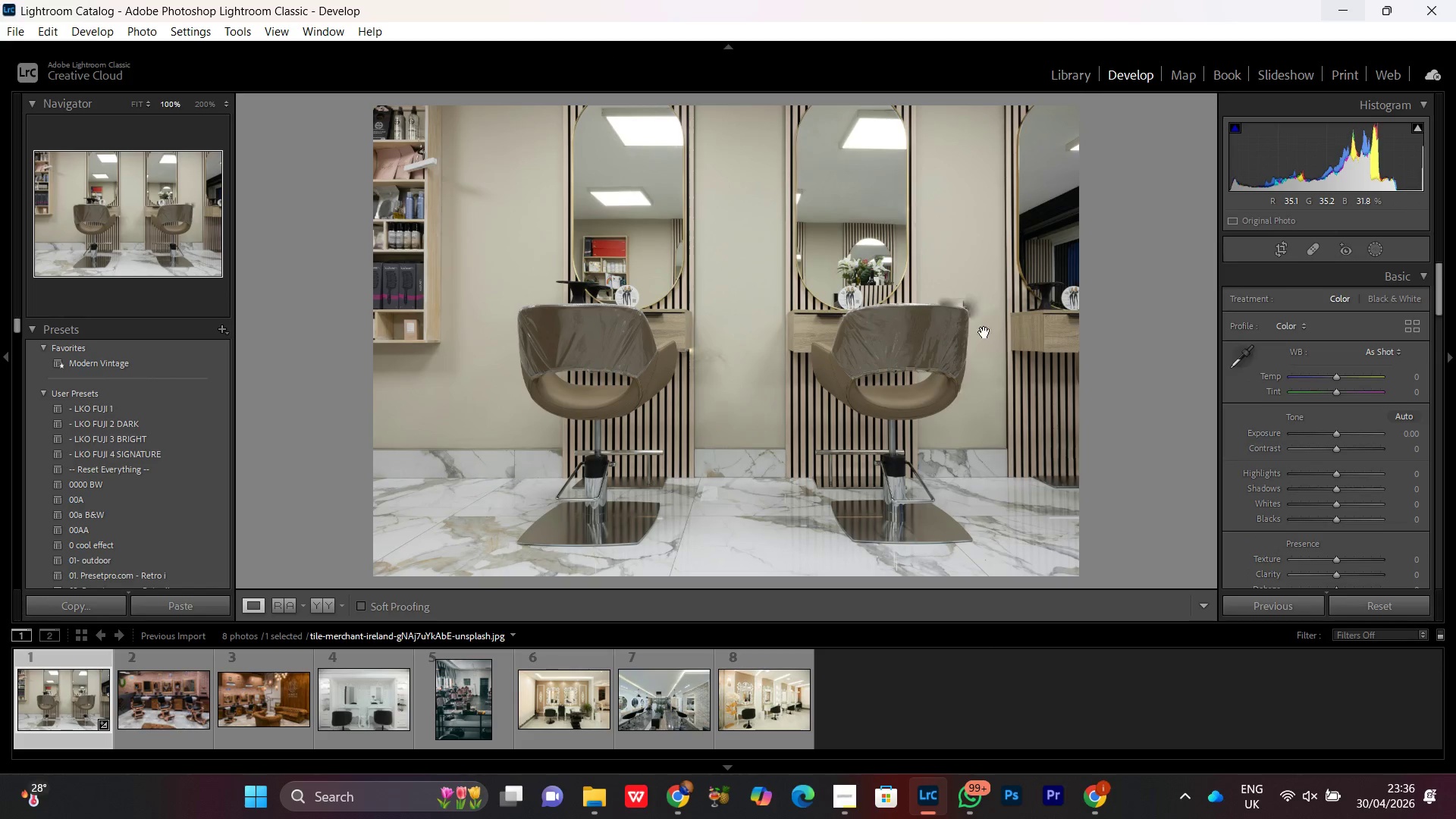 
left_click([984, 289])
 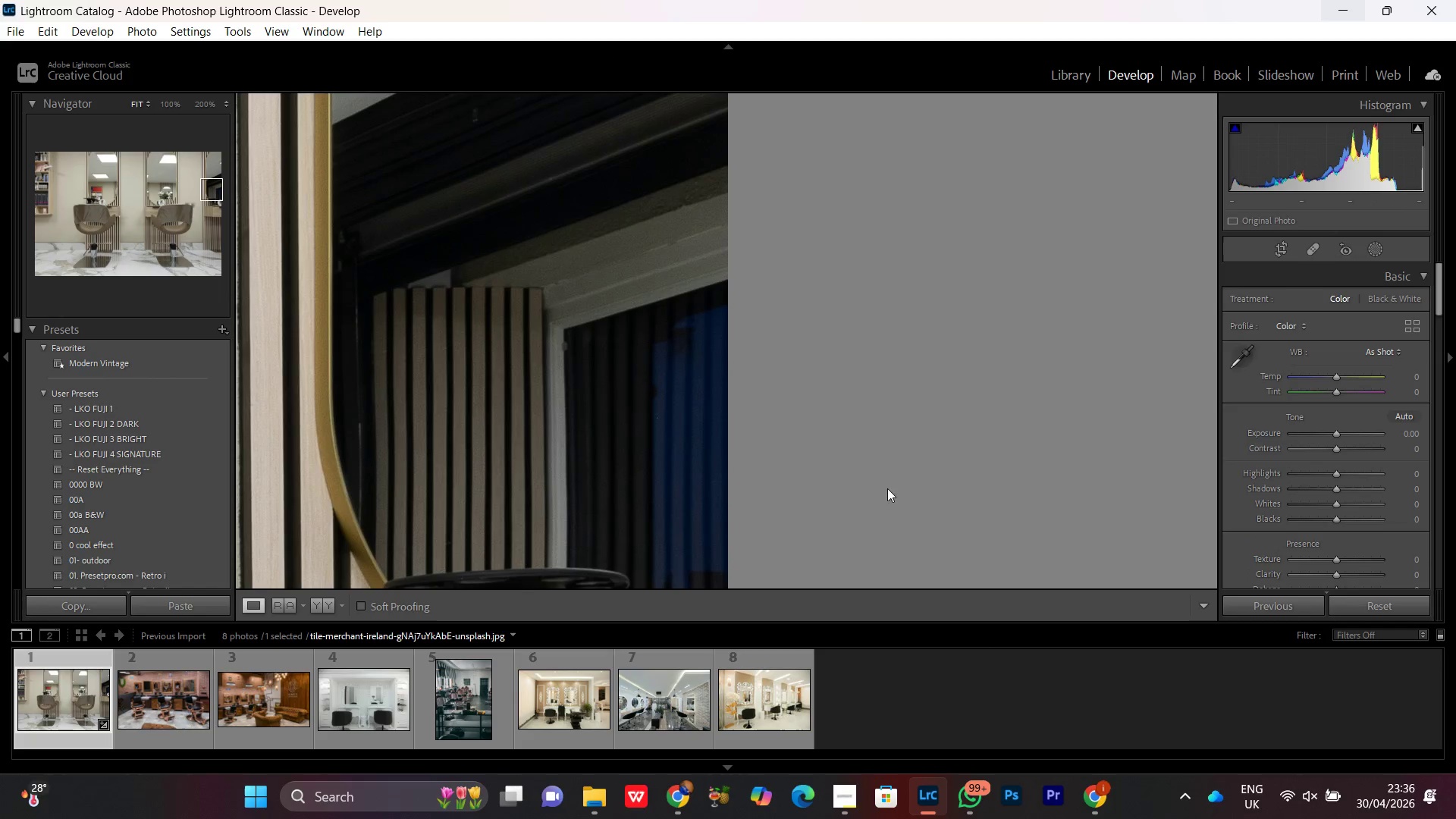 
left_click([860, 436])
 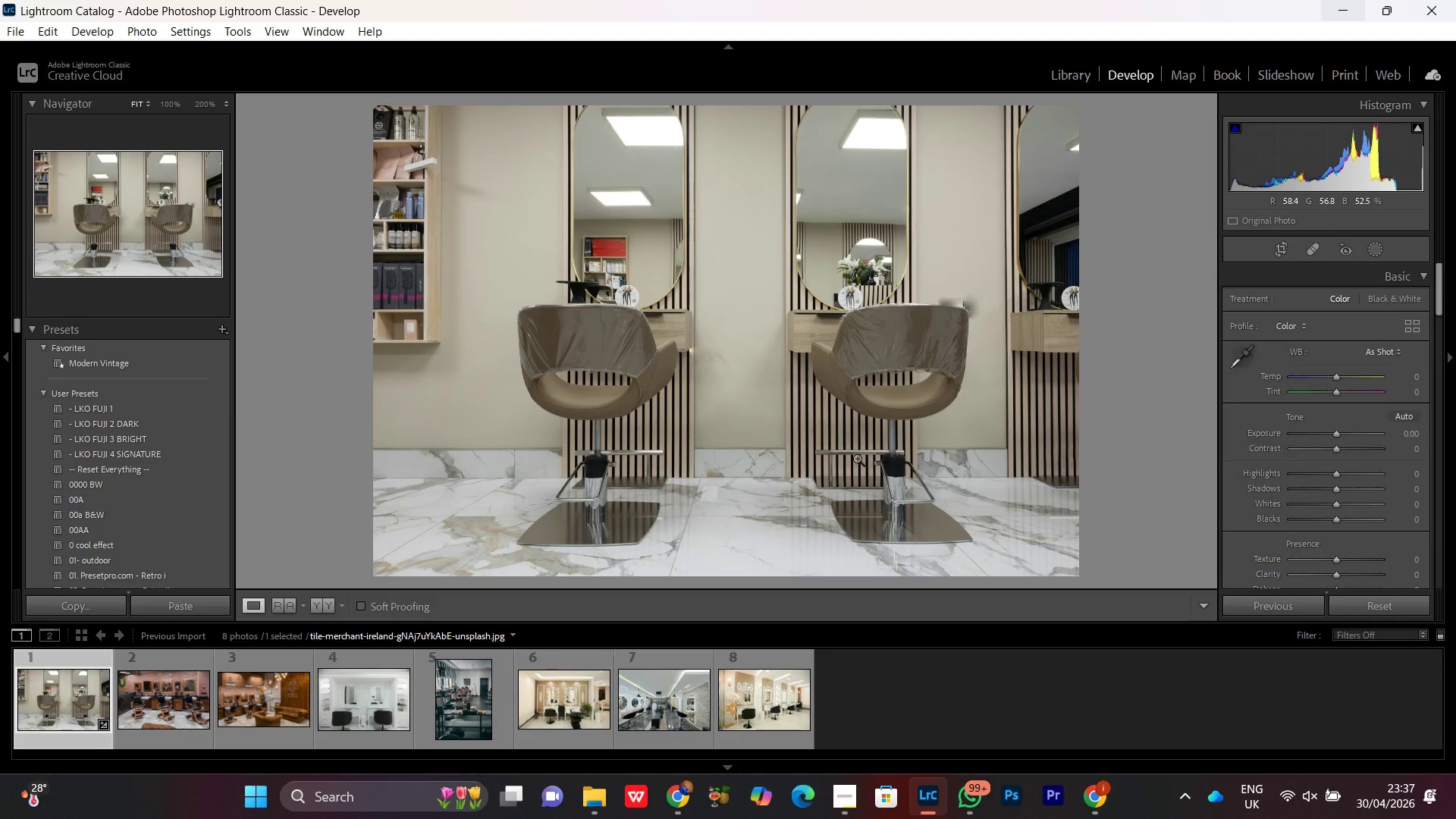 
wait(5.41)
 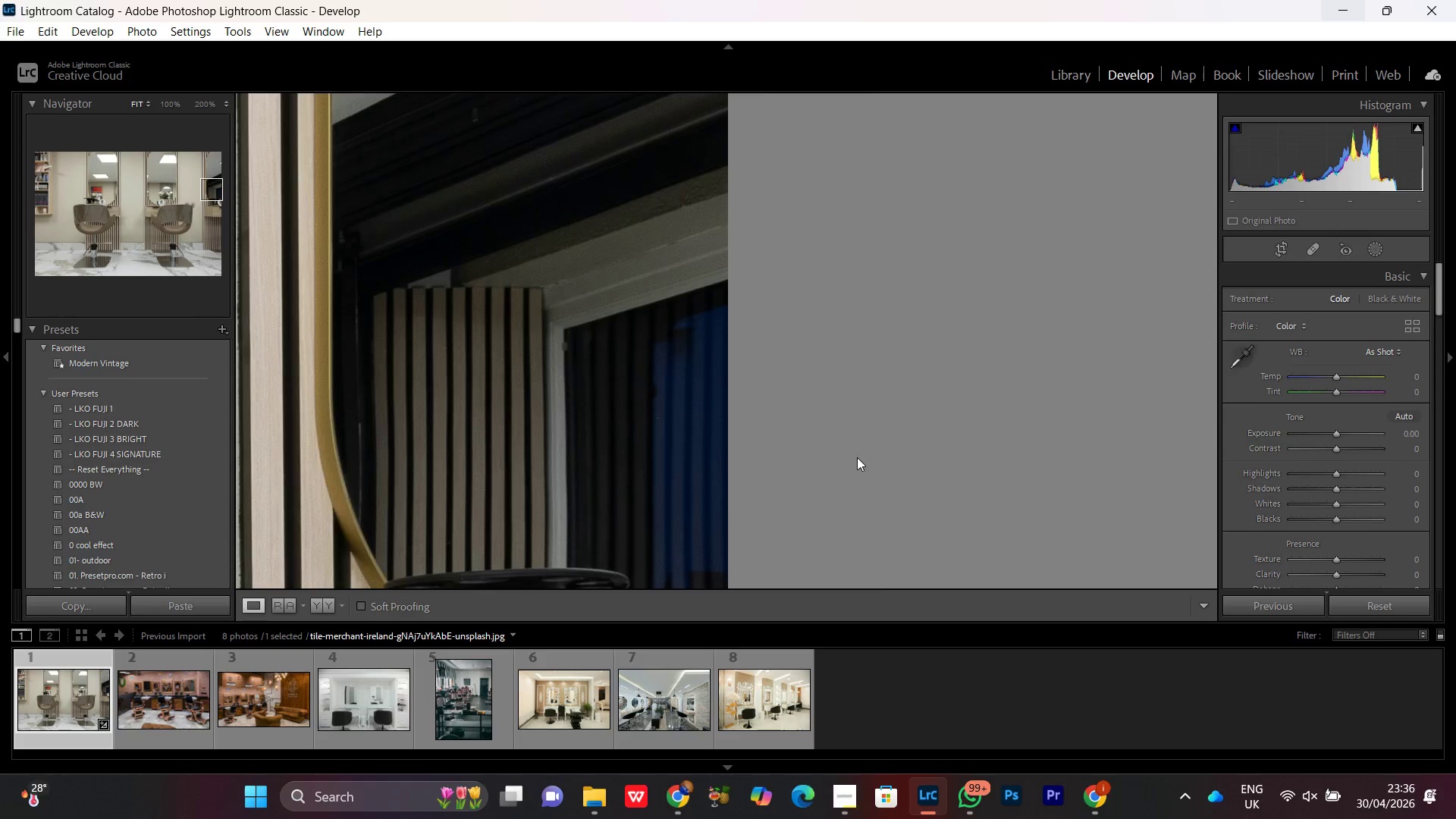 
left_click([956, 308])
 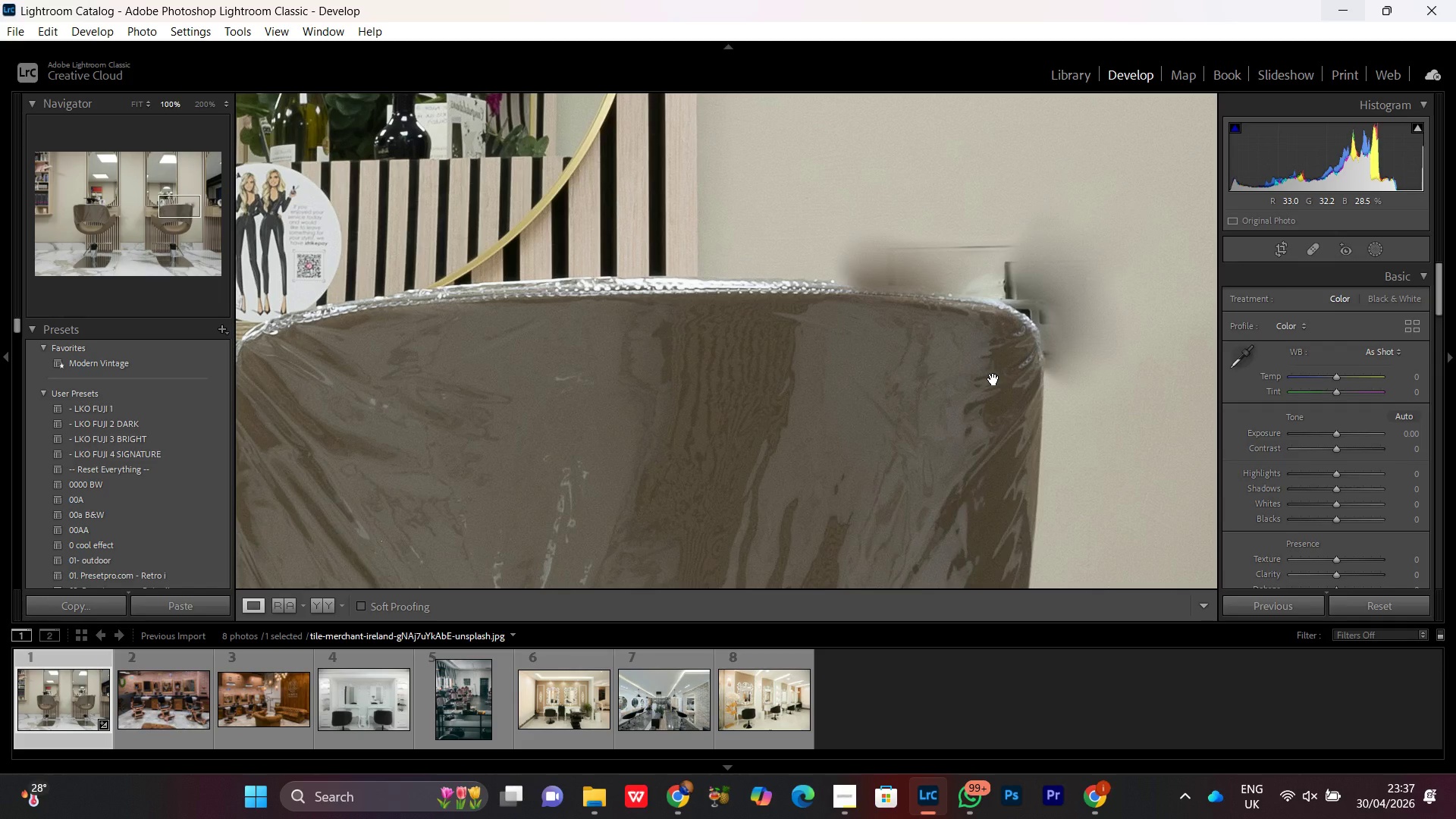 
key(Control+Equal)
 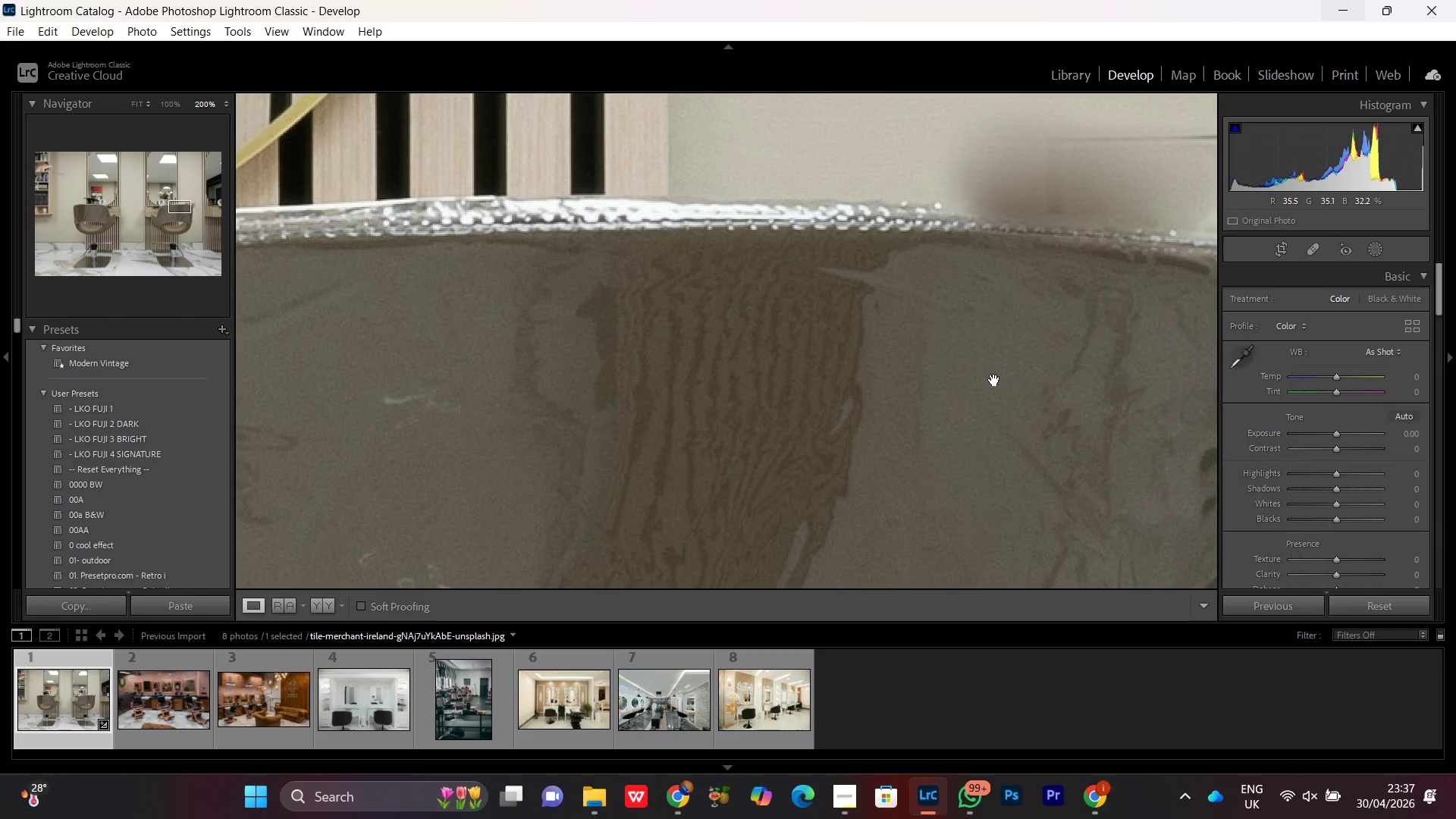 
hold_key(key=Space, duration=0.62)
 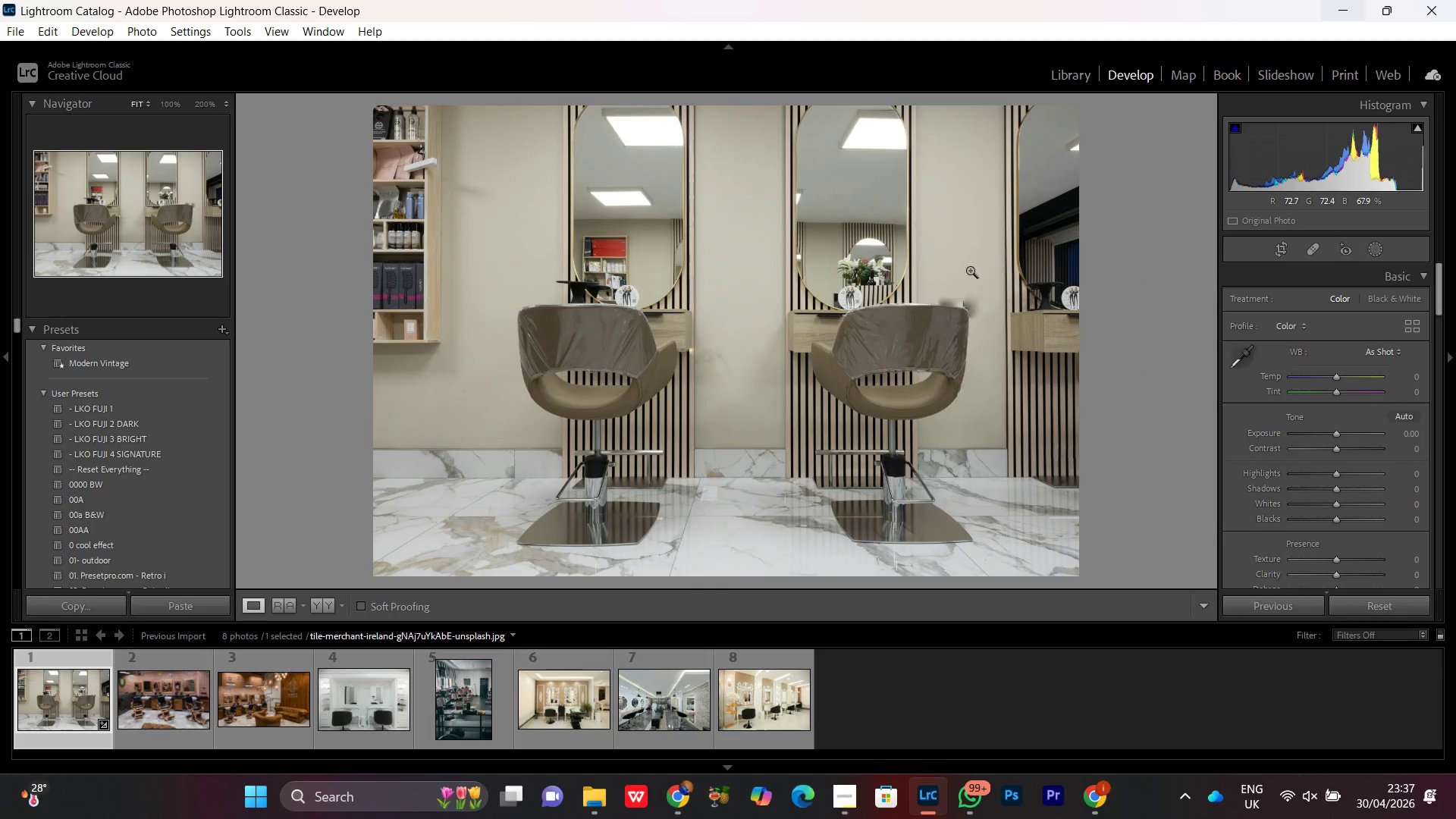 
left_click_drag(start_coordinate=[992, 324], to_coordinate=[932, 361])
 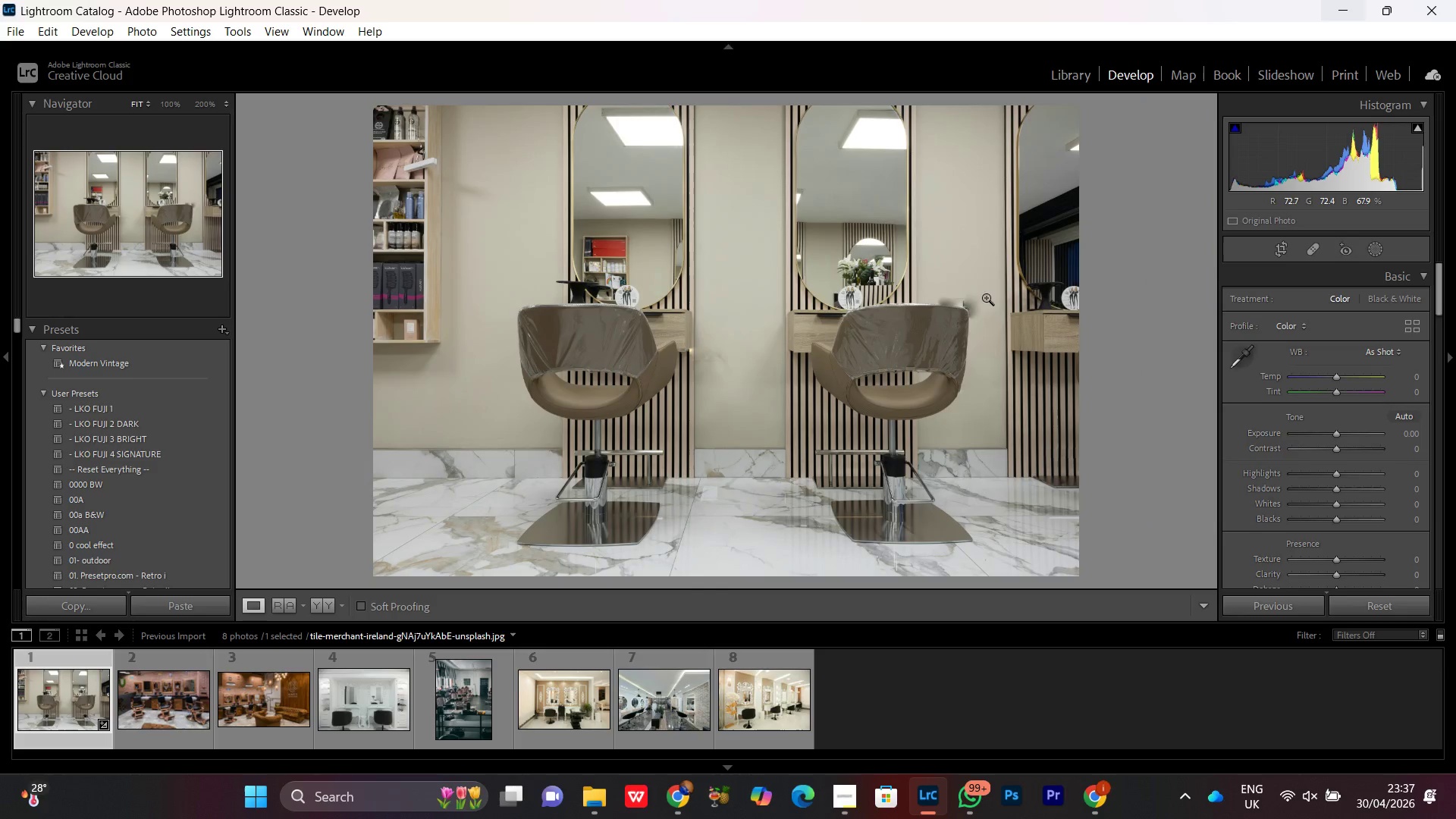 
left_click([961, 270])
 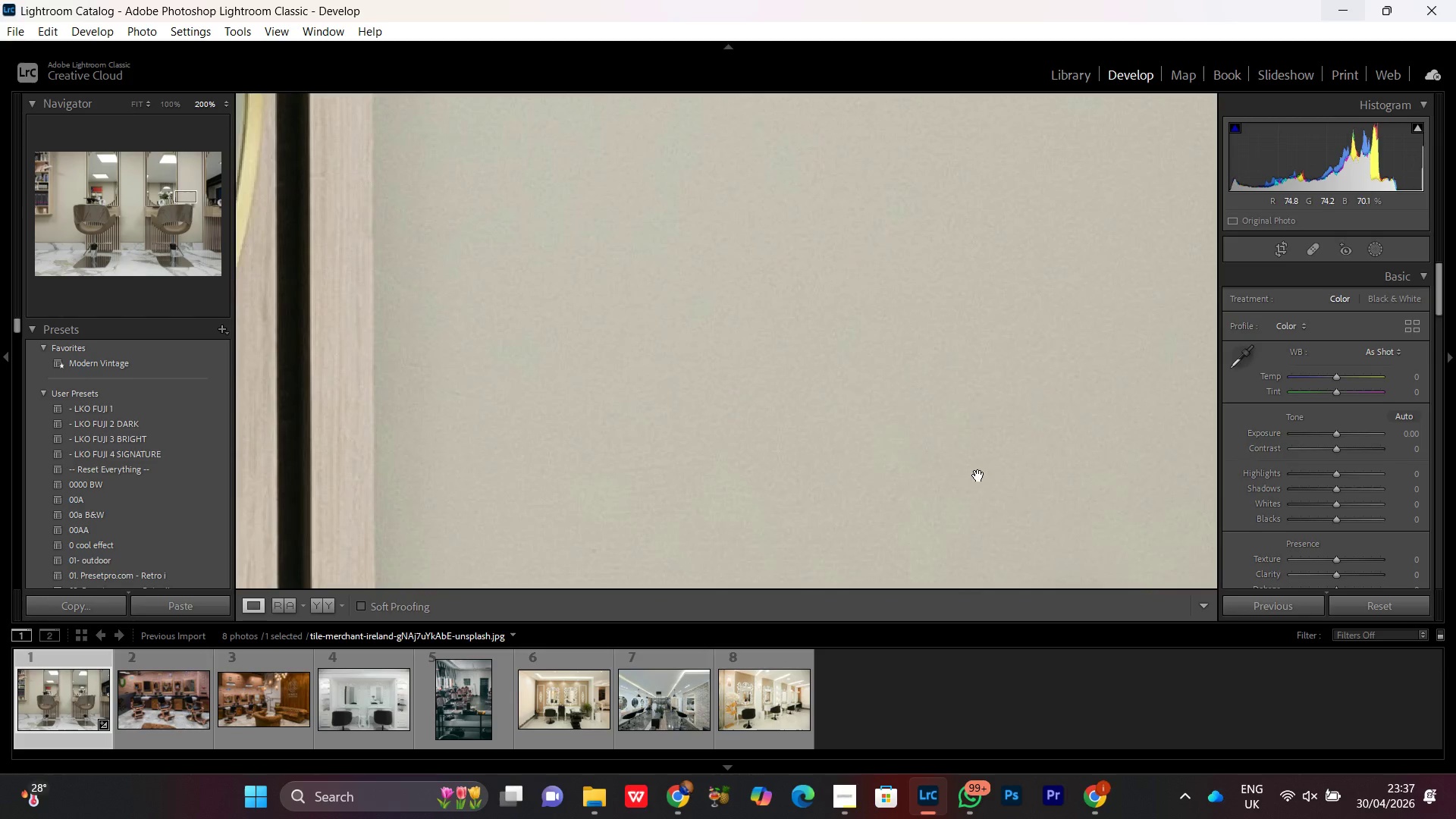 
left_click_drag(start_coordinate=[976, 479], to_coordinate=[773, 272])
 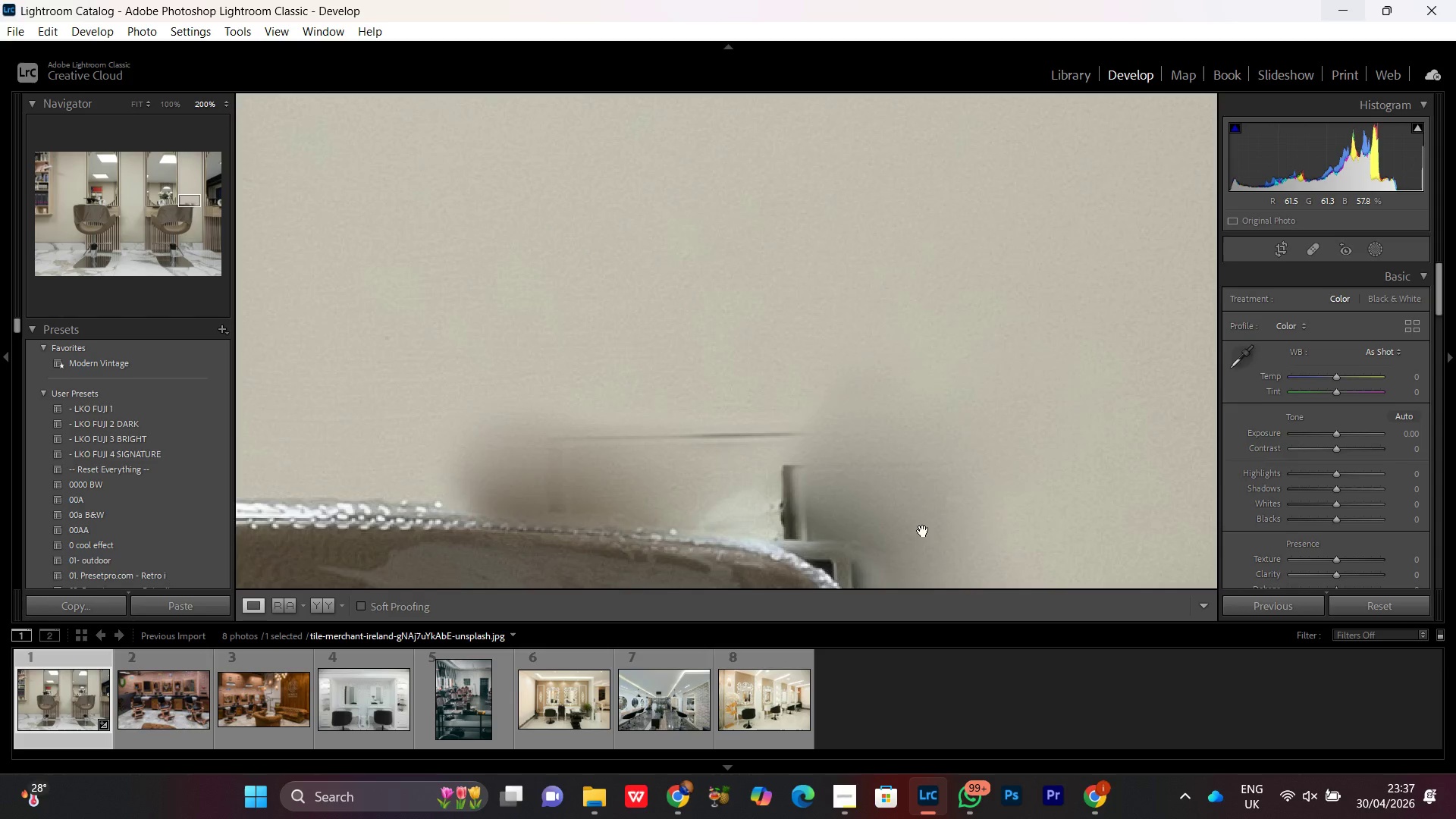 
left_click_drag(start_coordinate=[921, 532], to_coordinate=[789, 305])
 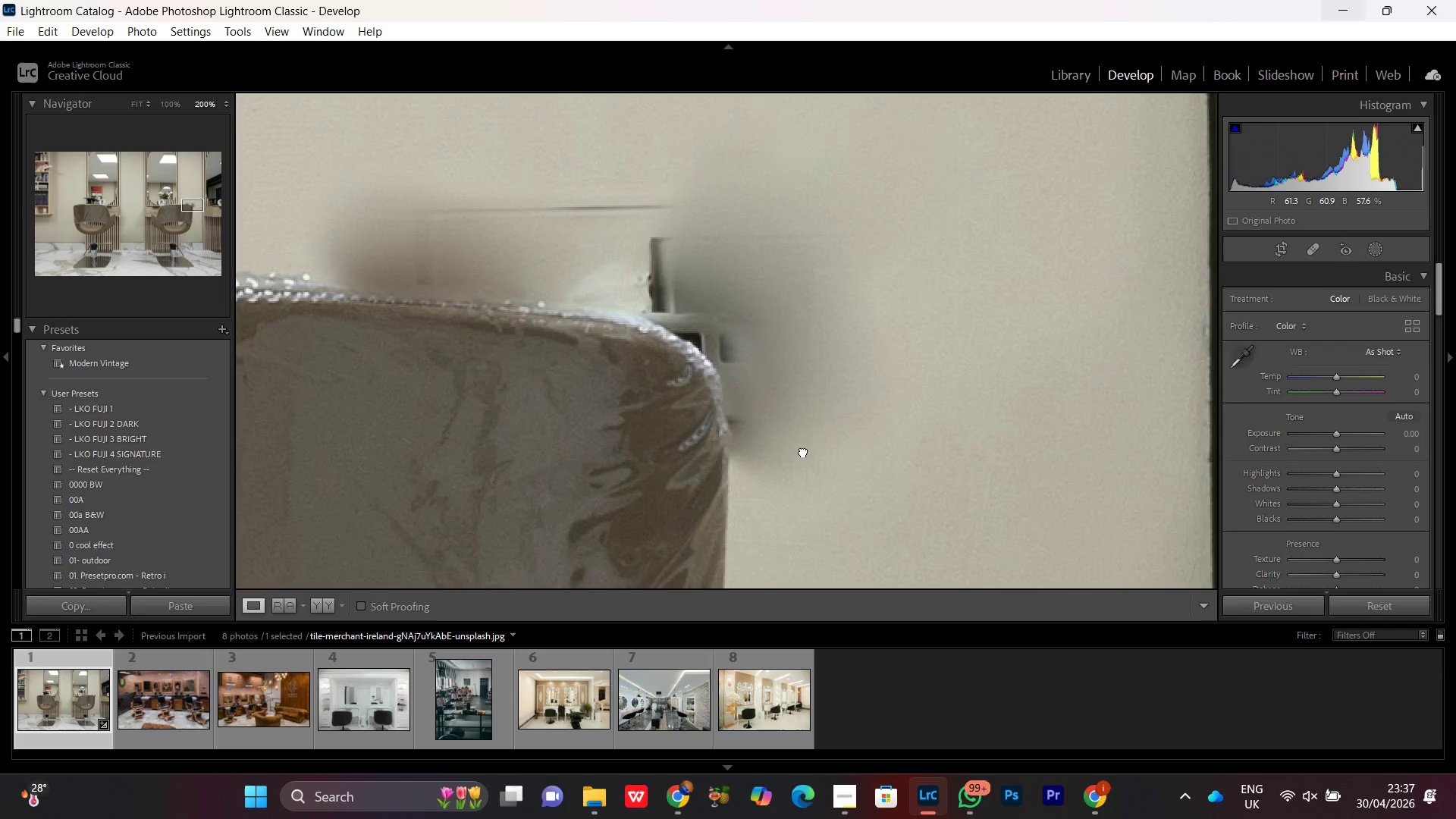 
left_click_drag(start_coordinate=[804, 450], to_coordinate=[814, 426])
 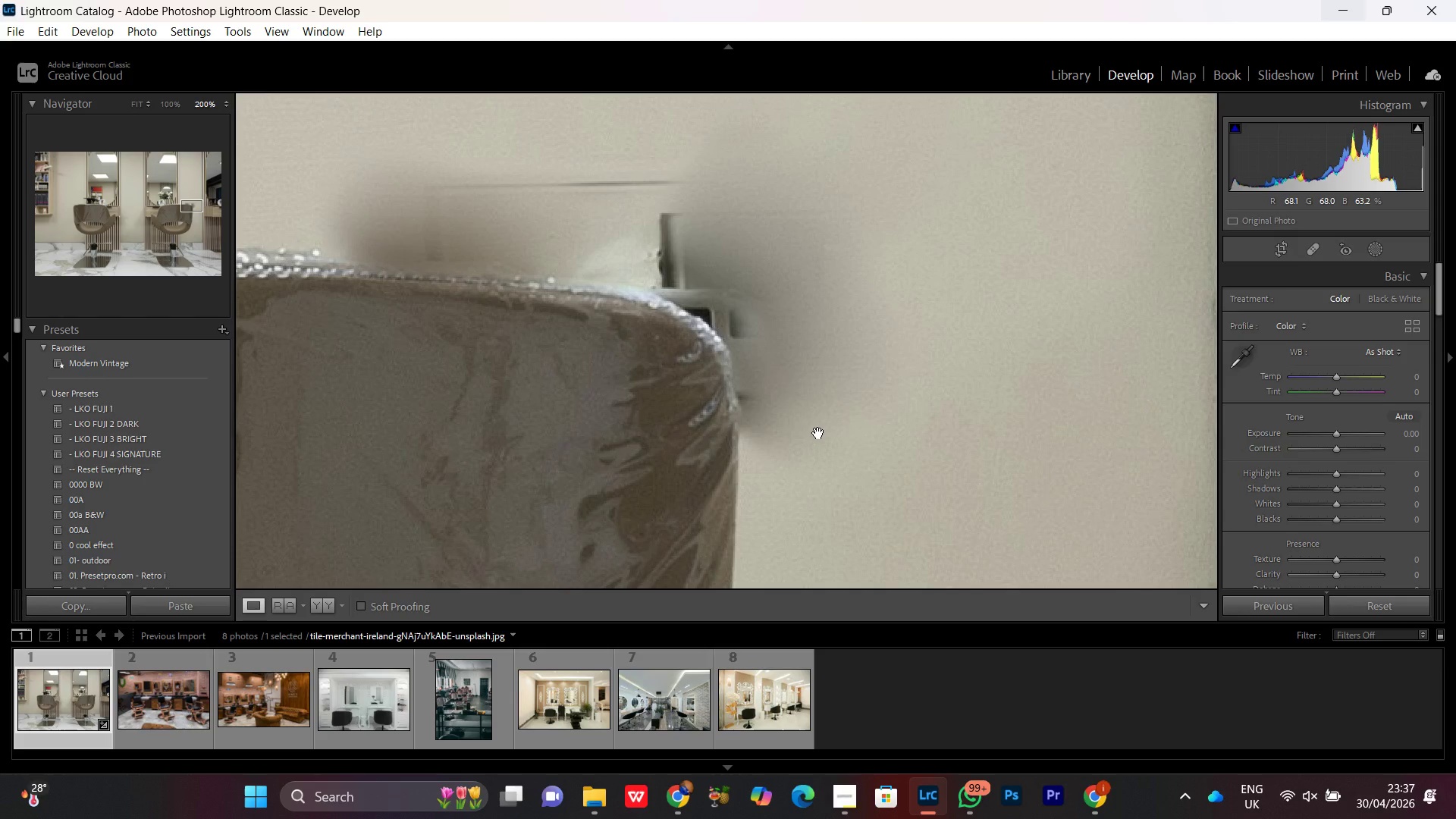 
left_click([818, 433])
 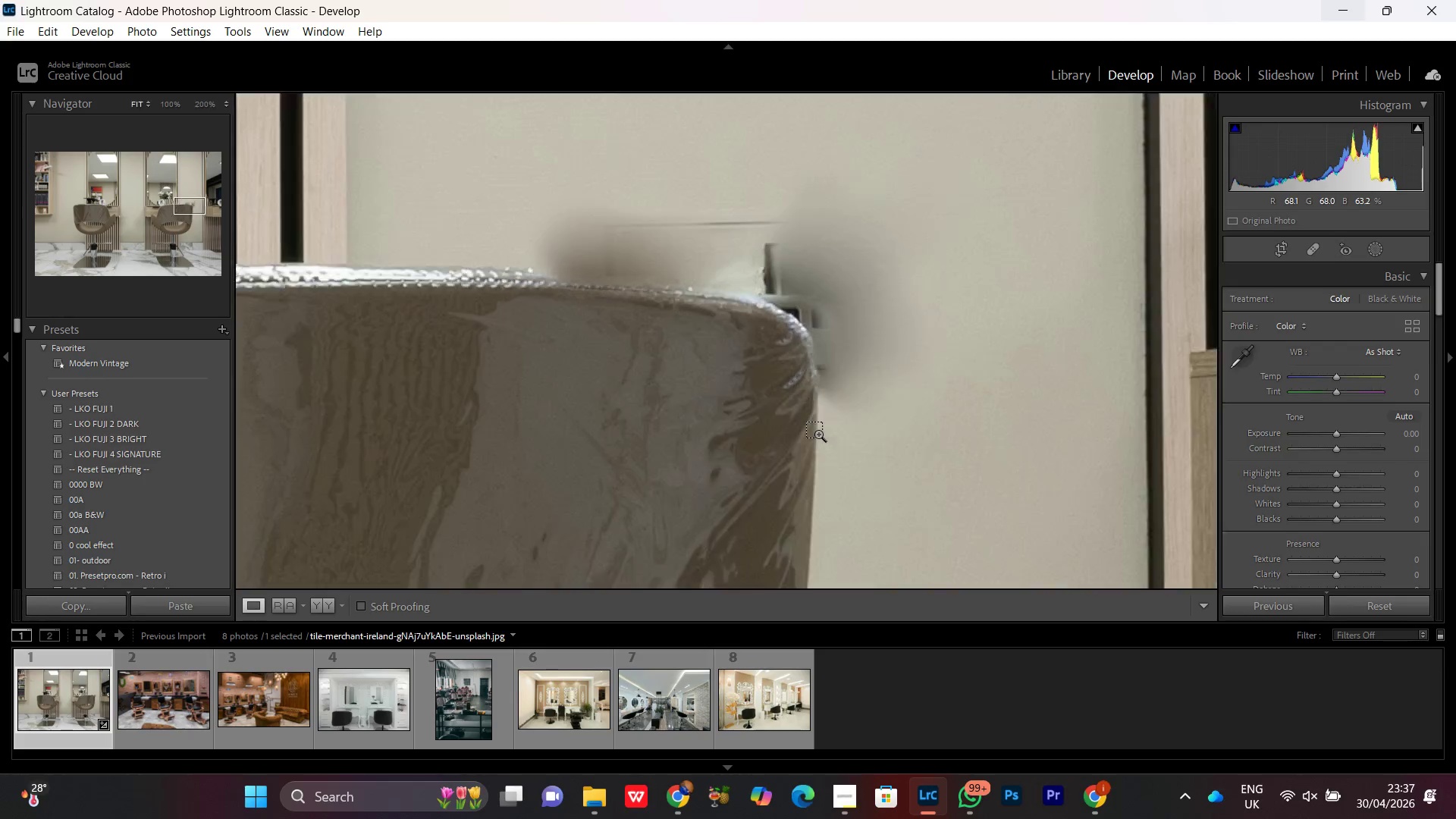 
key(Control+Z)
 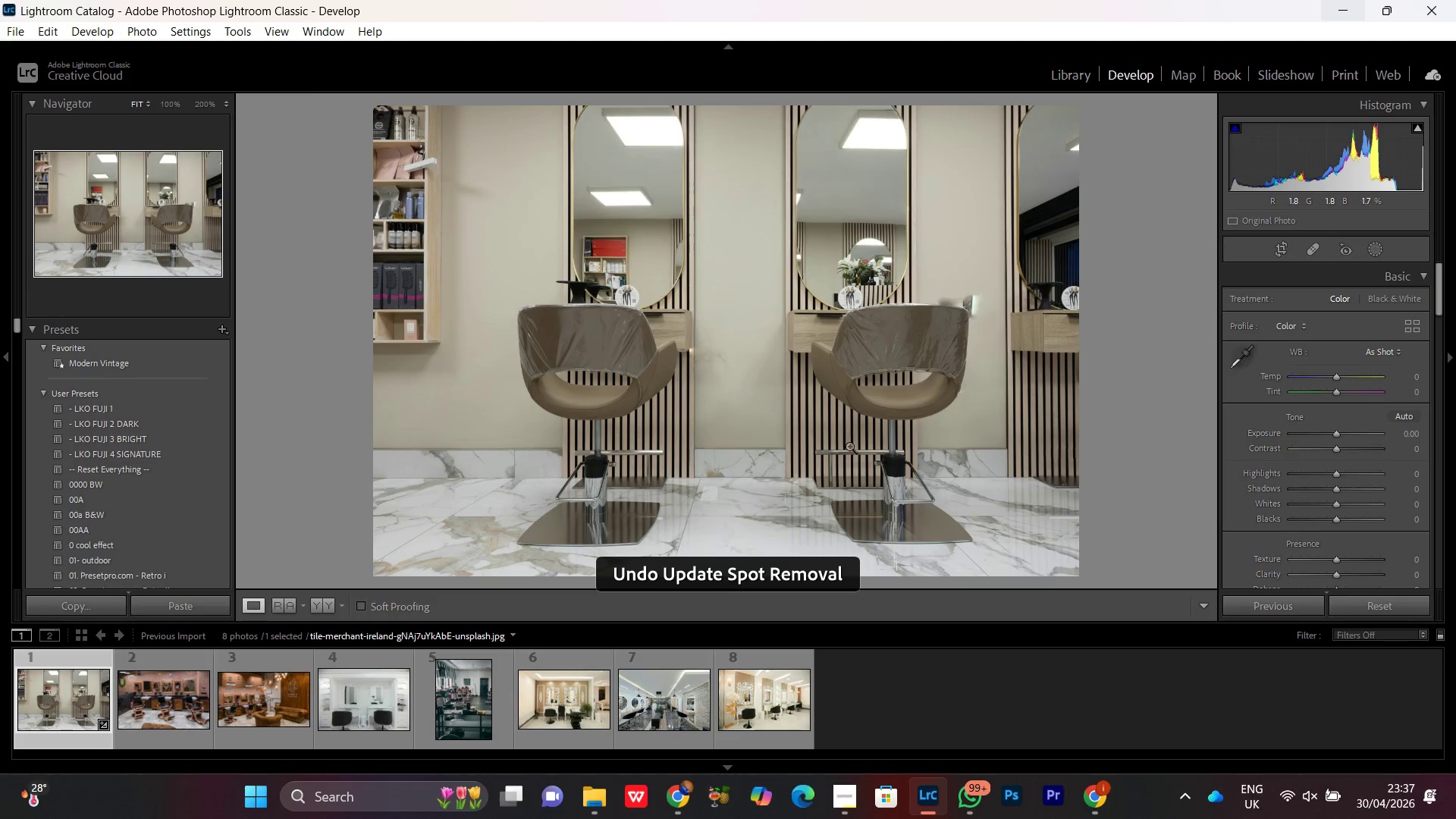 
key(Control+Z)
 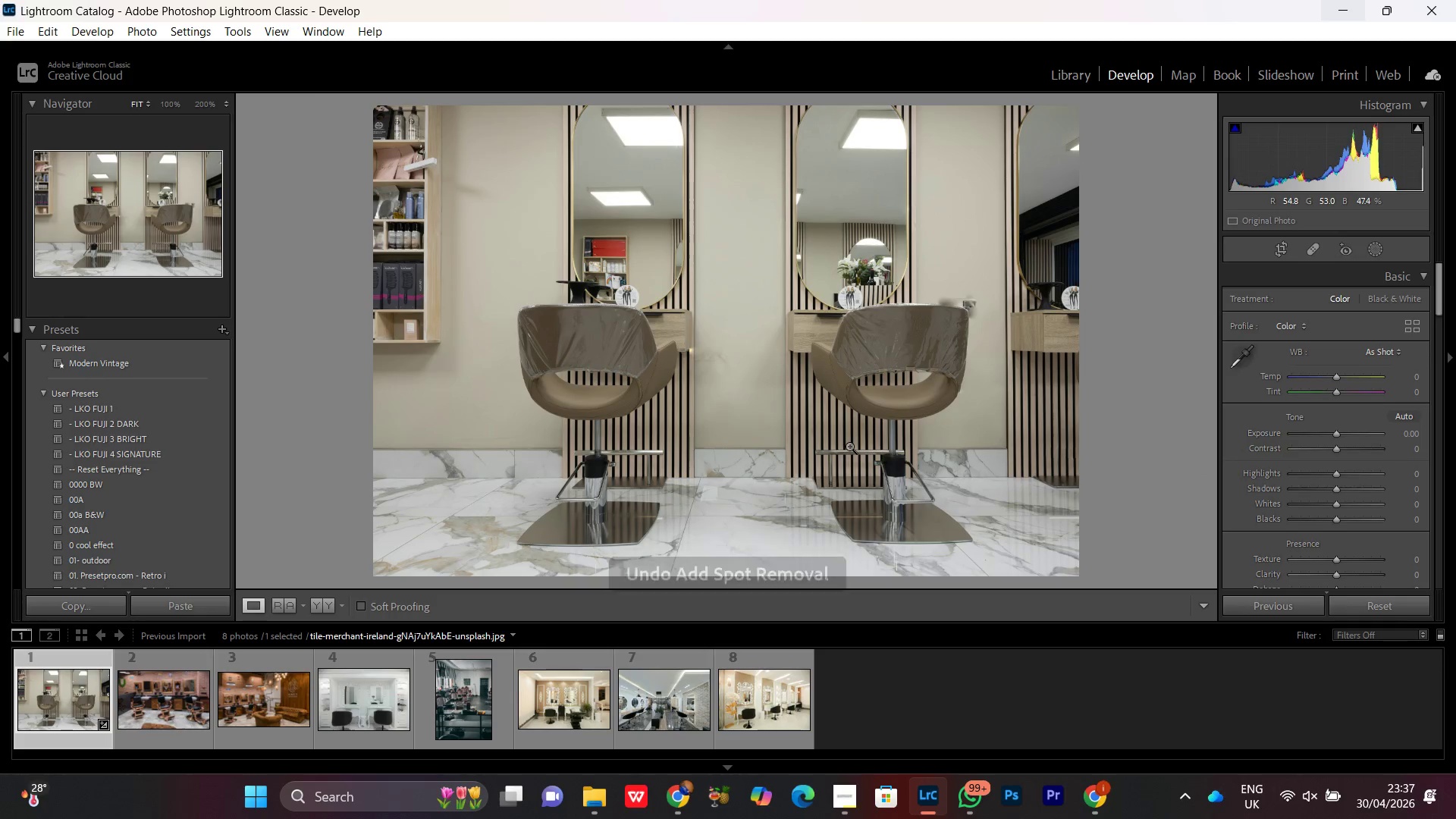 
key(Control+Z)
 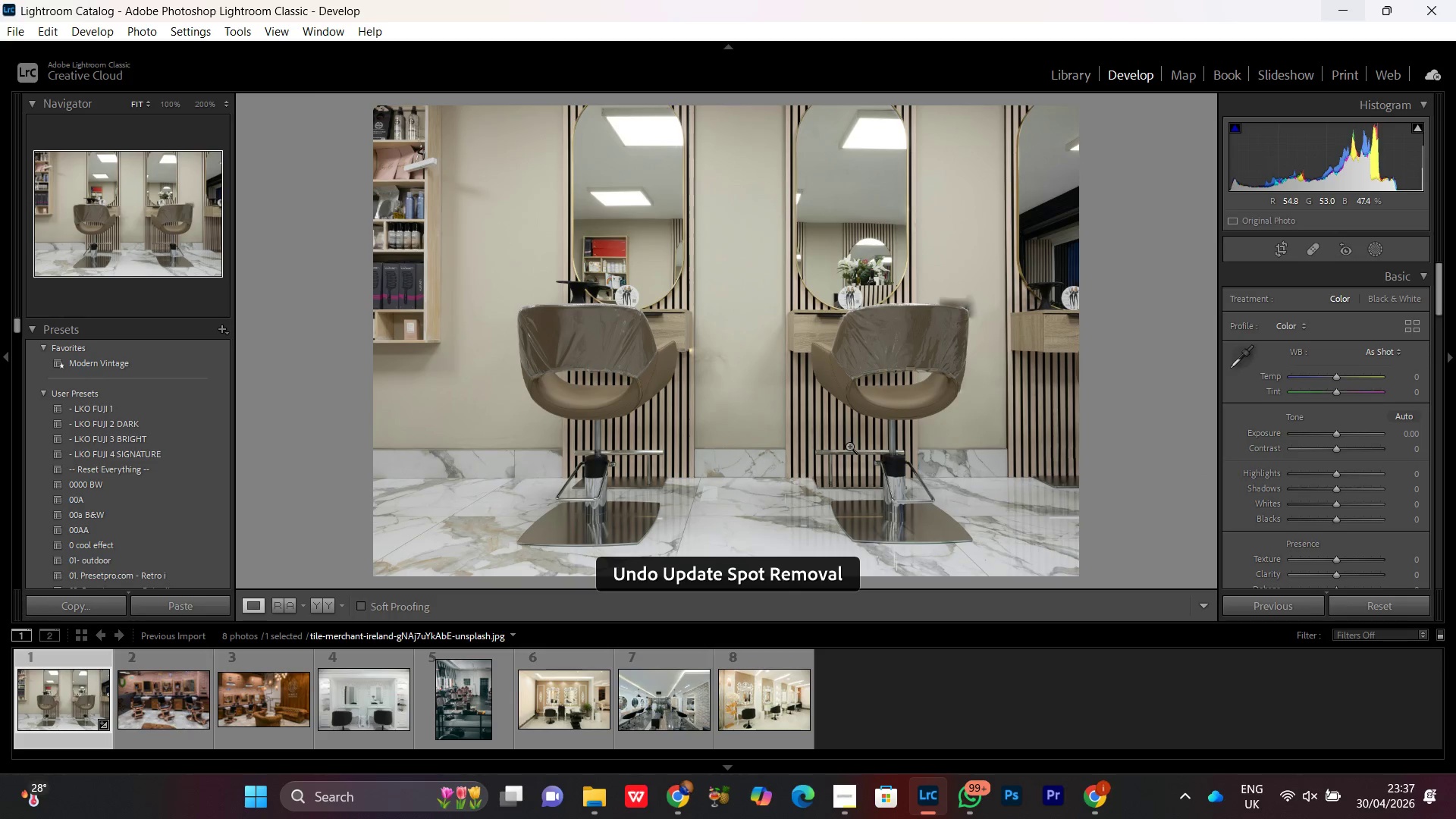 
key(Control+Z)
 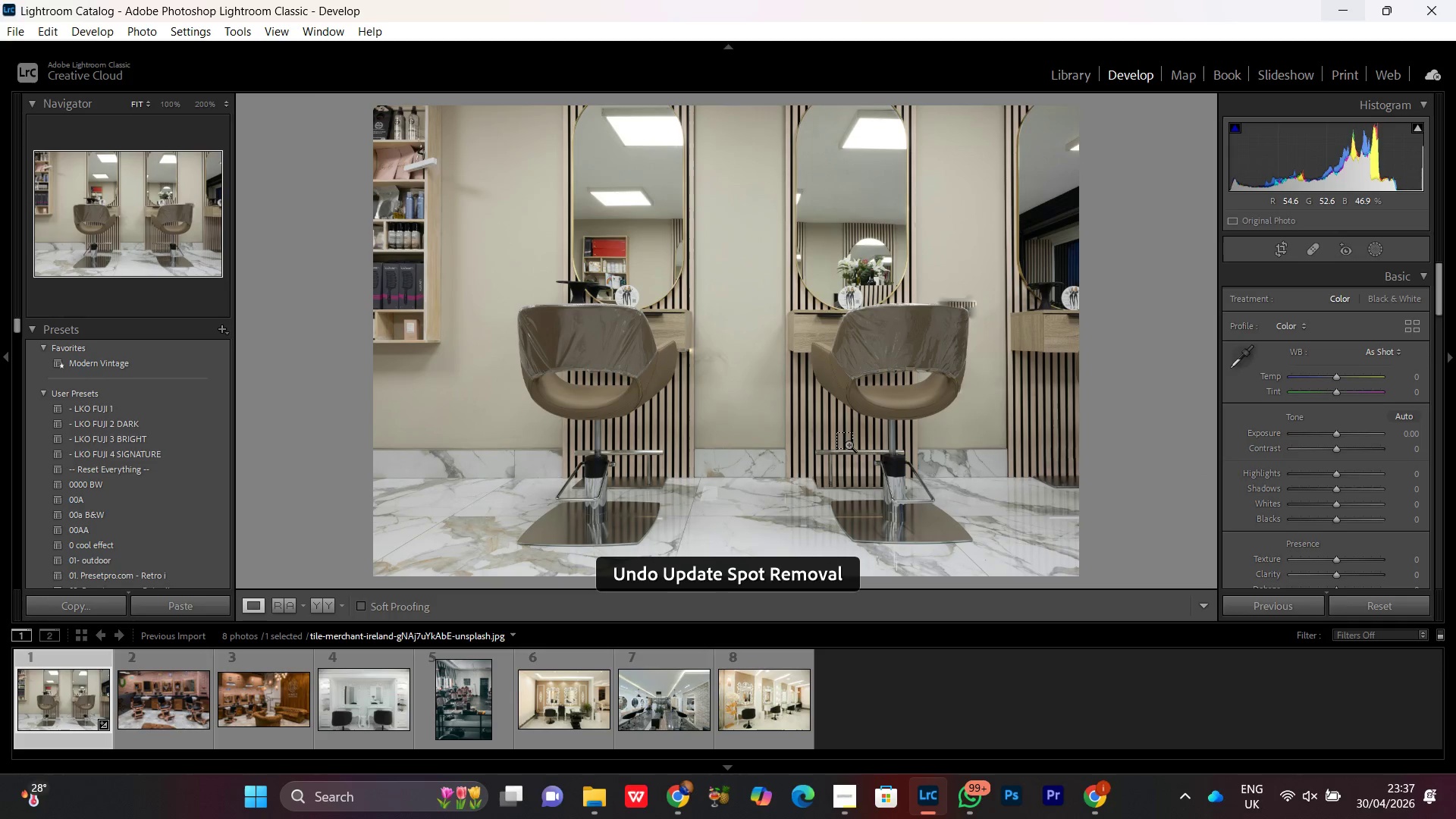 
key(Control+Z)
 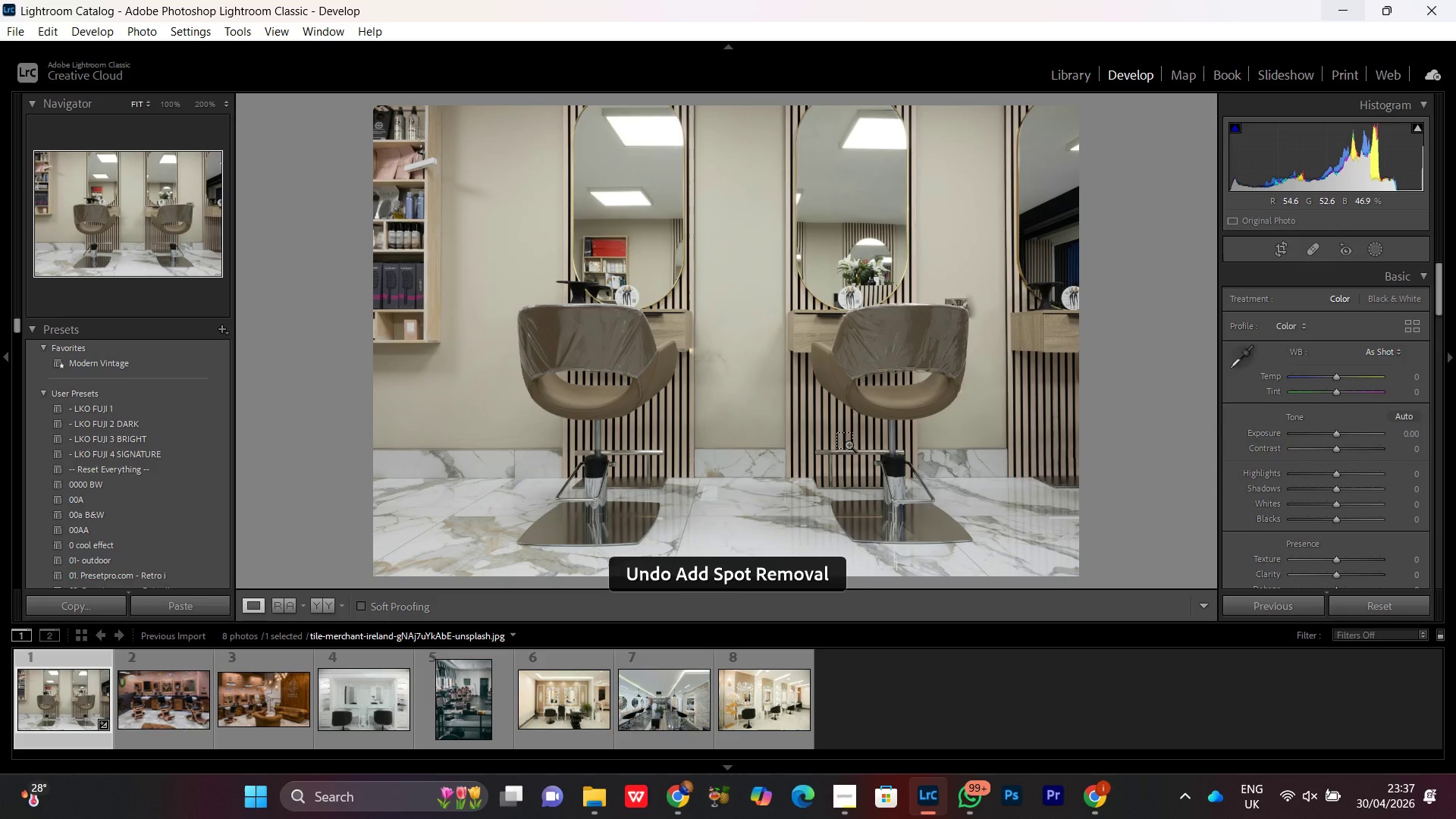 
key(Control+Z)
 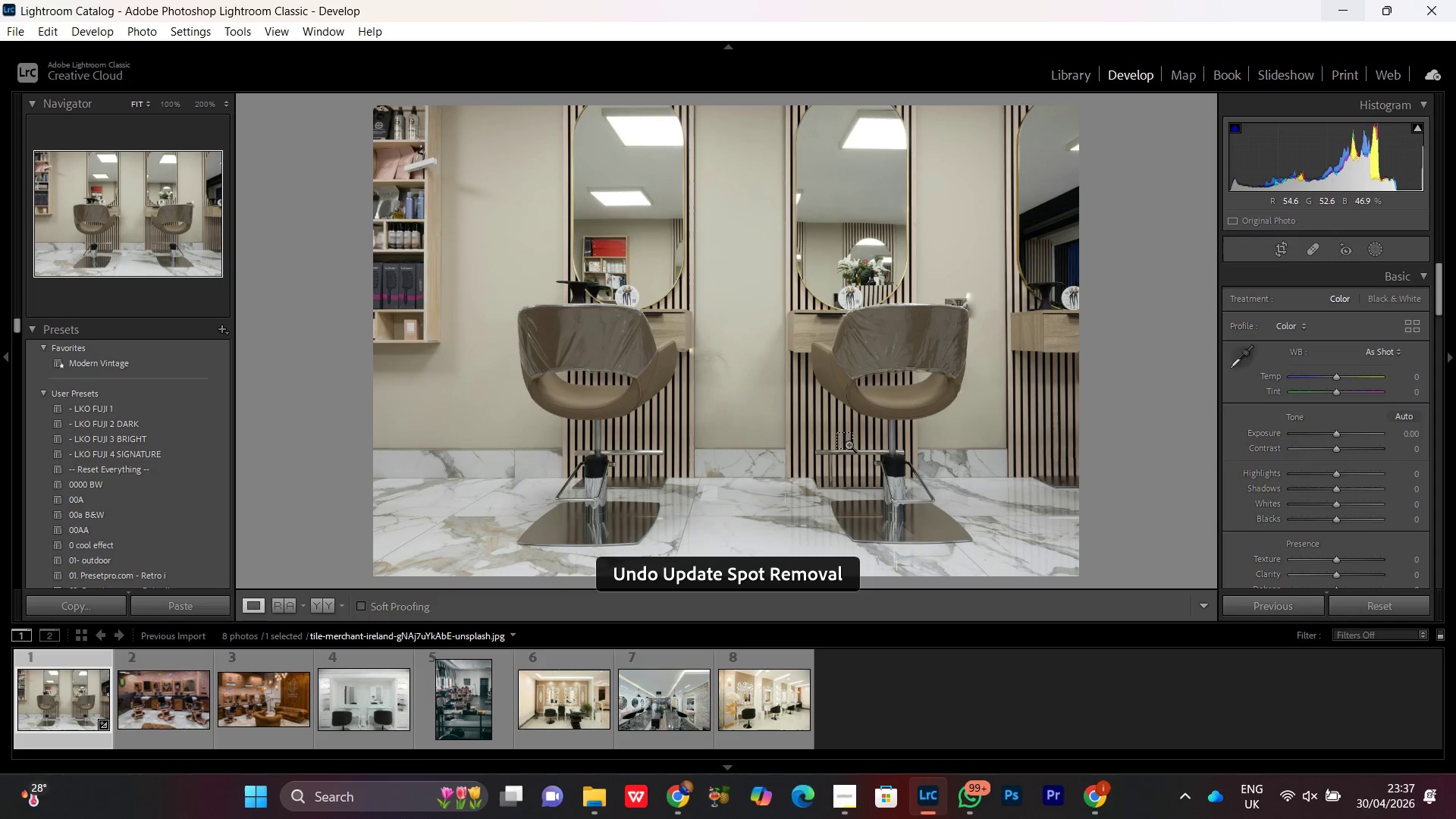 
key(Control+Z)
 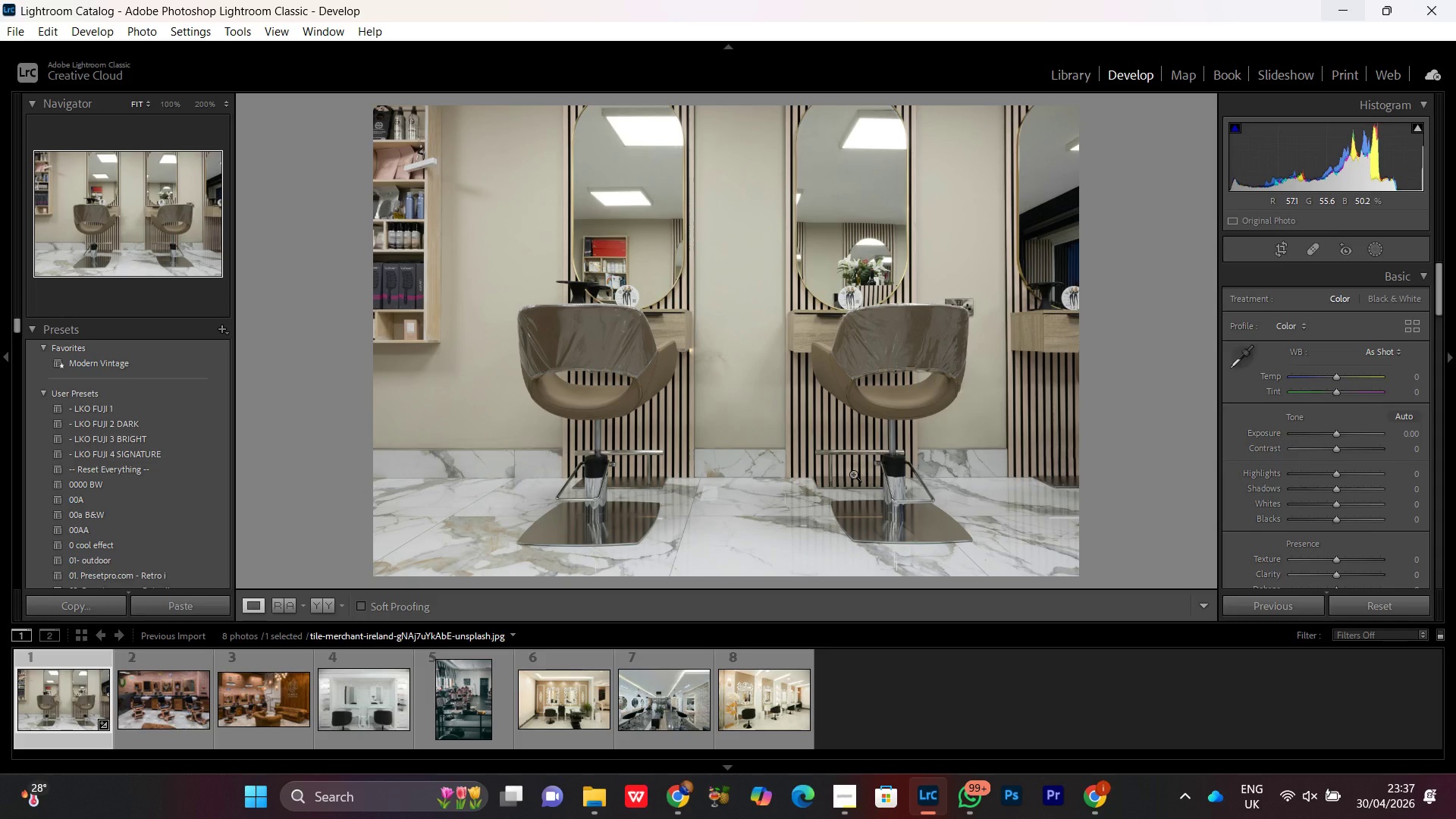 
wait(7.14)
 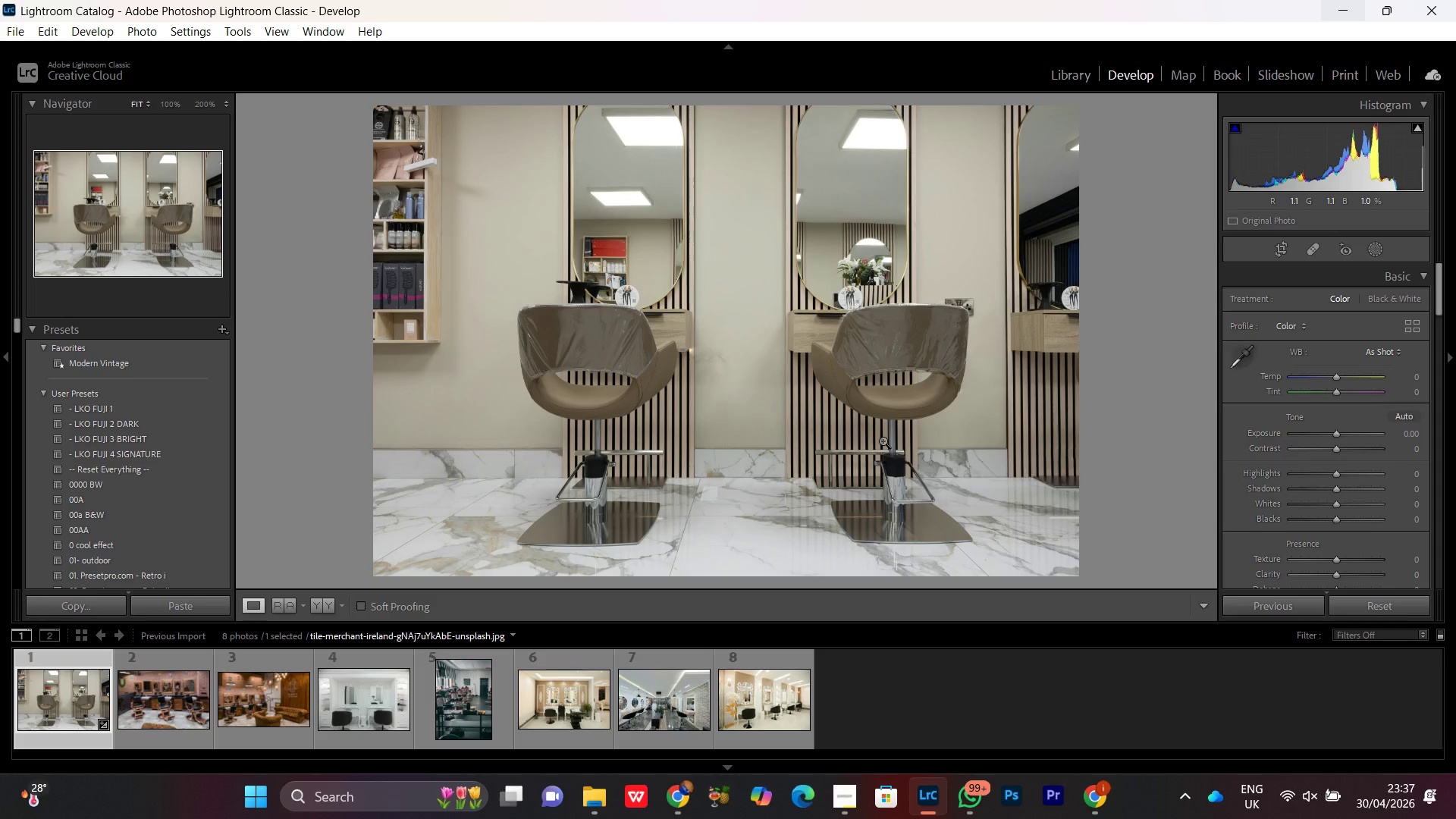 
left_click([974, 309])
 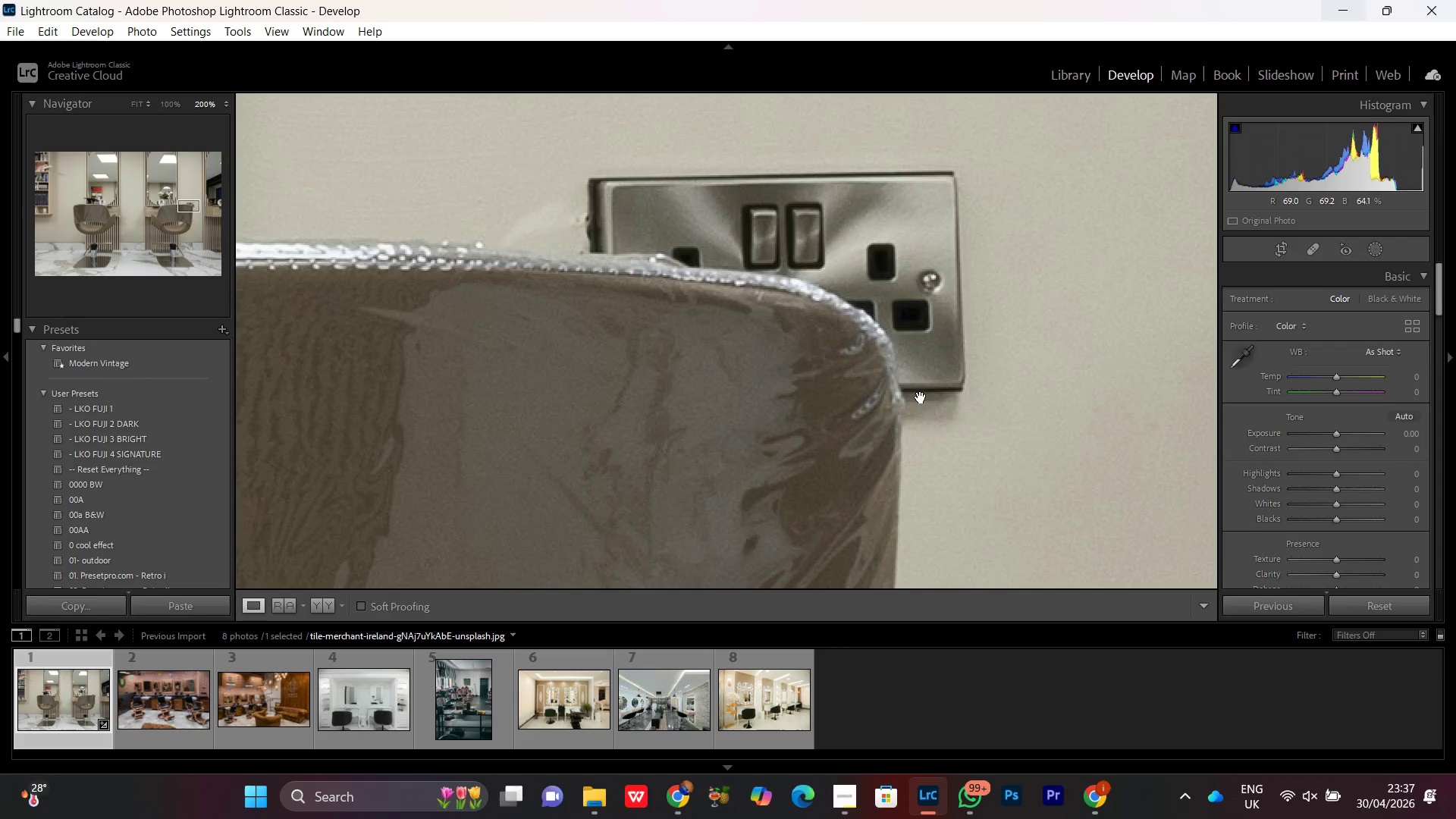 
left_click_drag(start_coordinate=[904, 309], to_coordinate=[848, 388])
 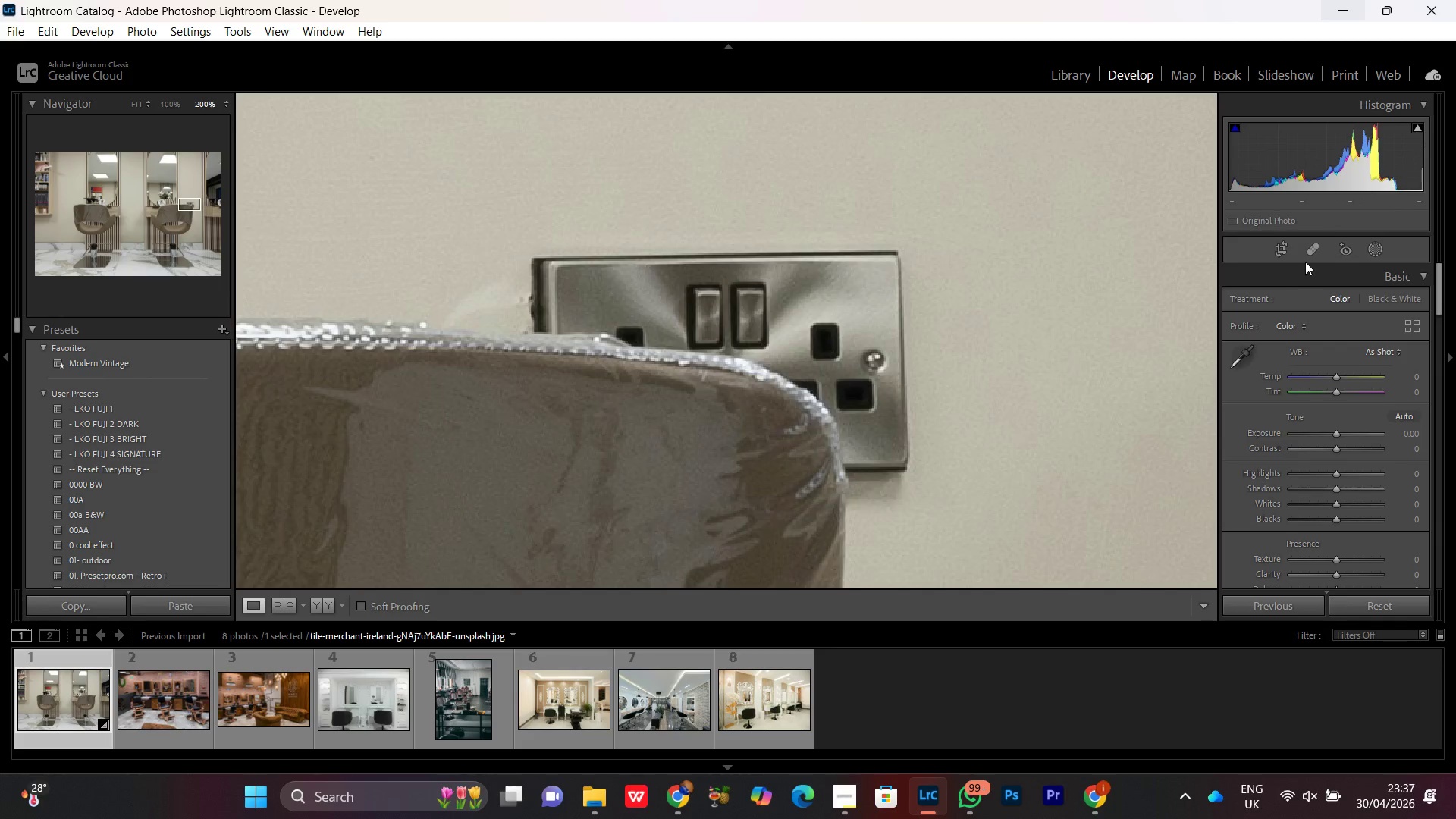 
left_click([1313, 246])
 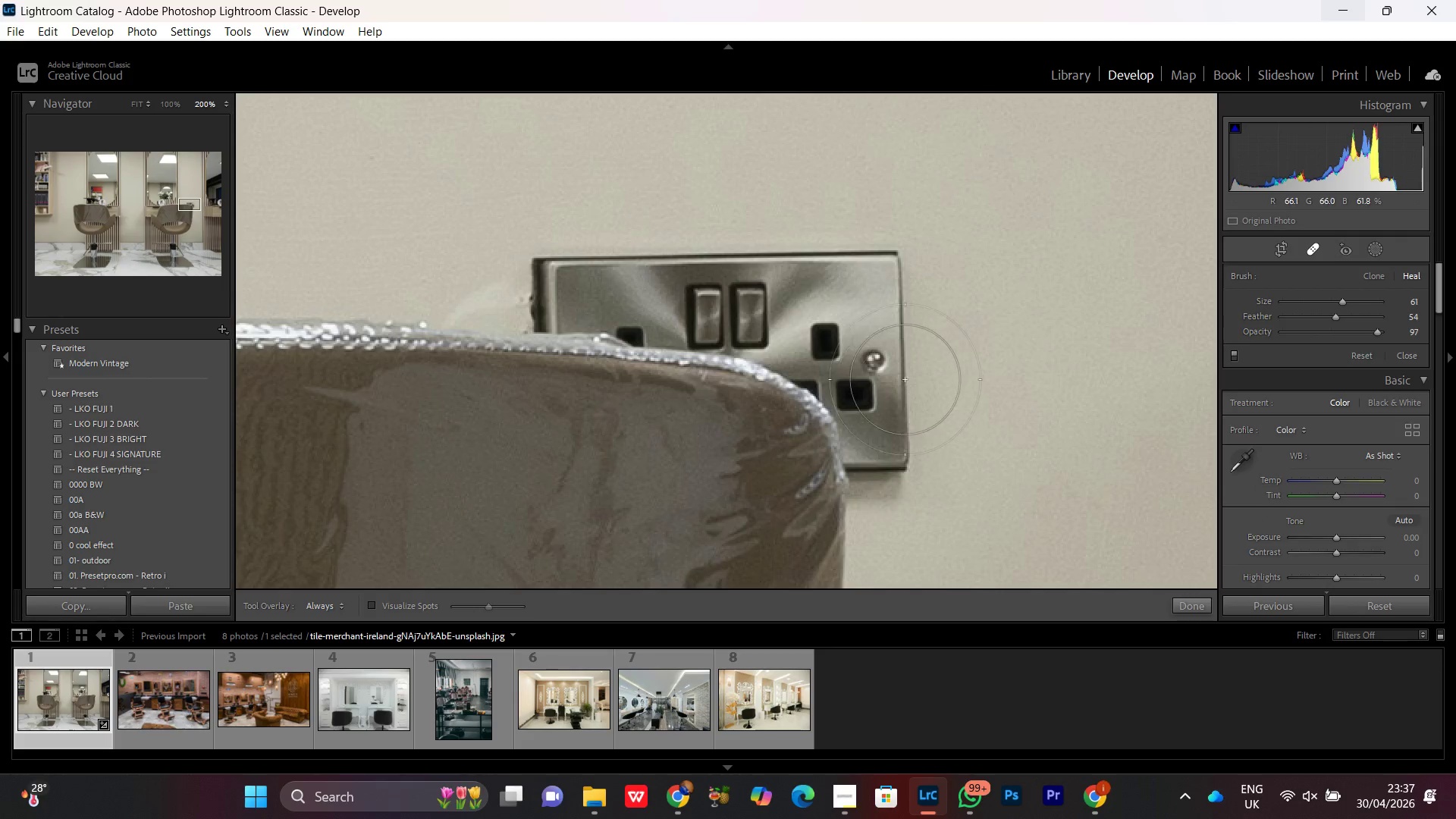 
left_click([874, 360])
 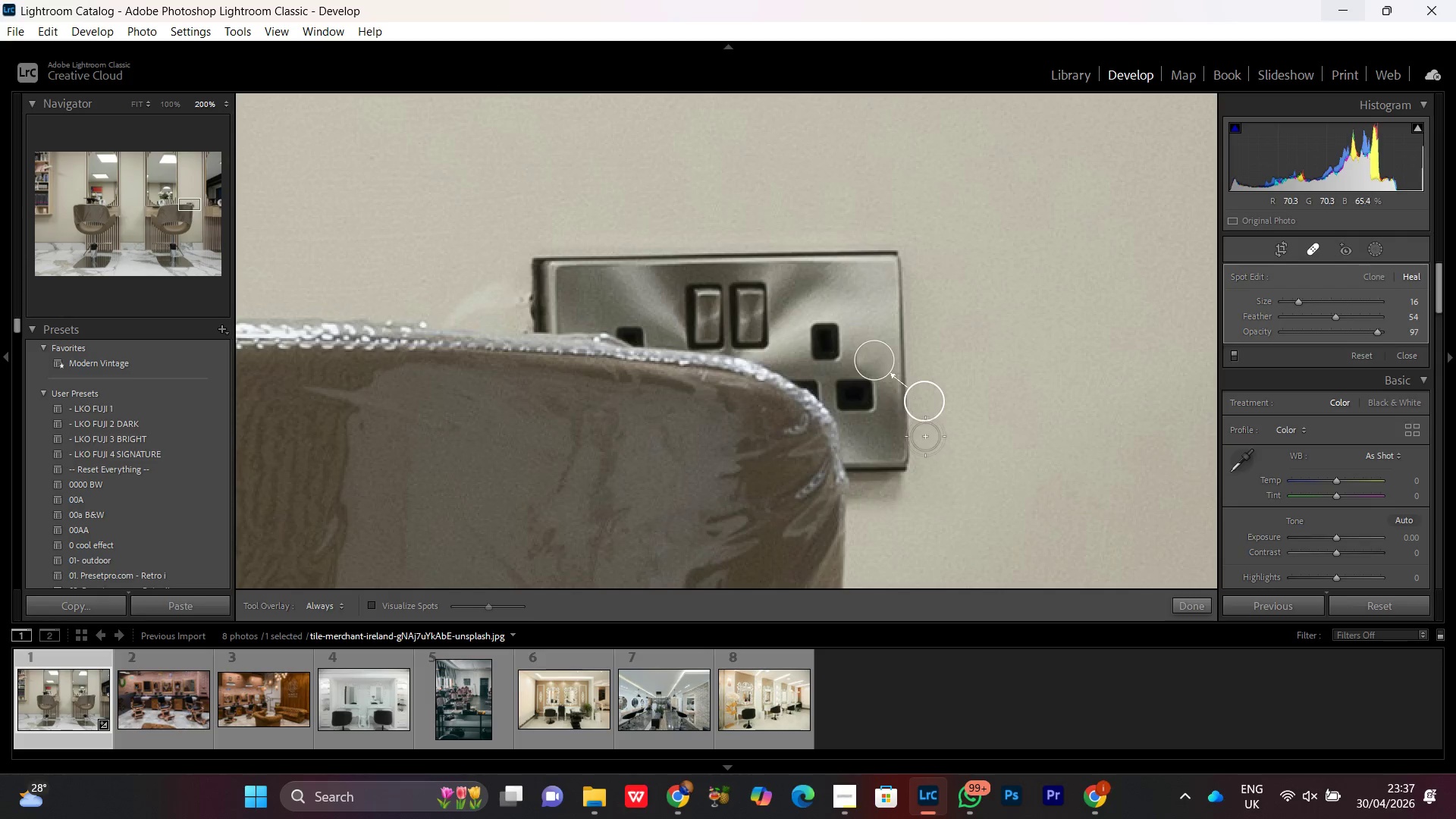 
scroll: coordinate [874, 360], scroll_direction: down, amount: 87.0
 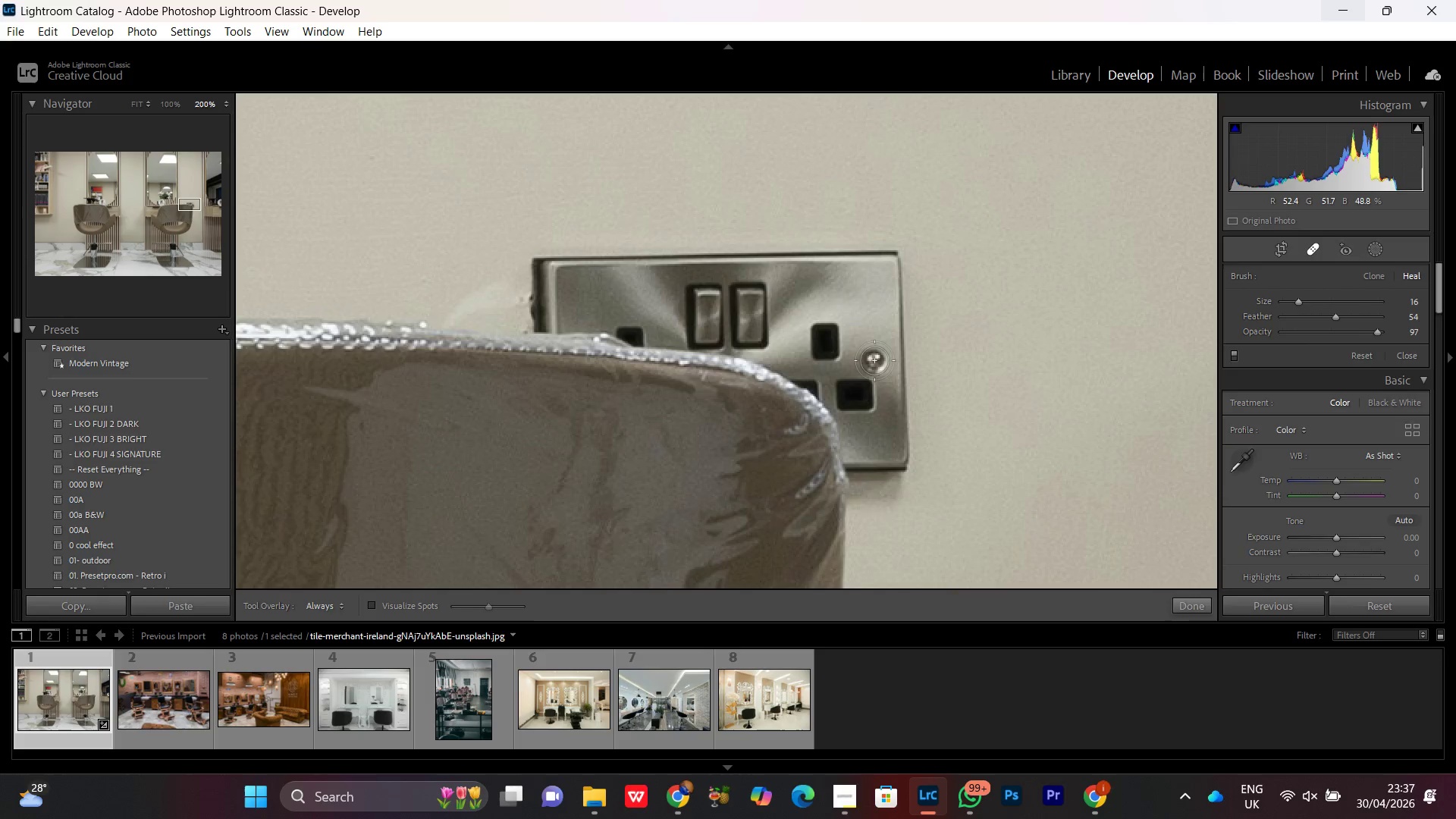 
left_click_drag(start_coordinate=[924, 405], to_coordinate=[874, 310])
 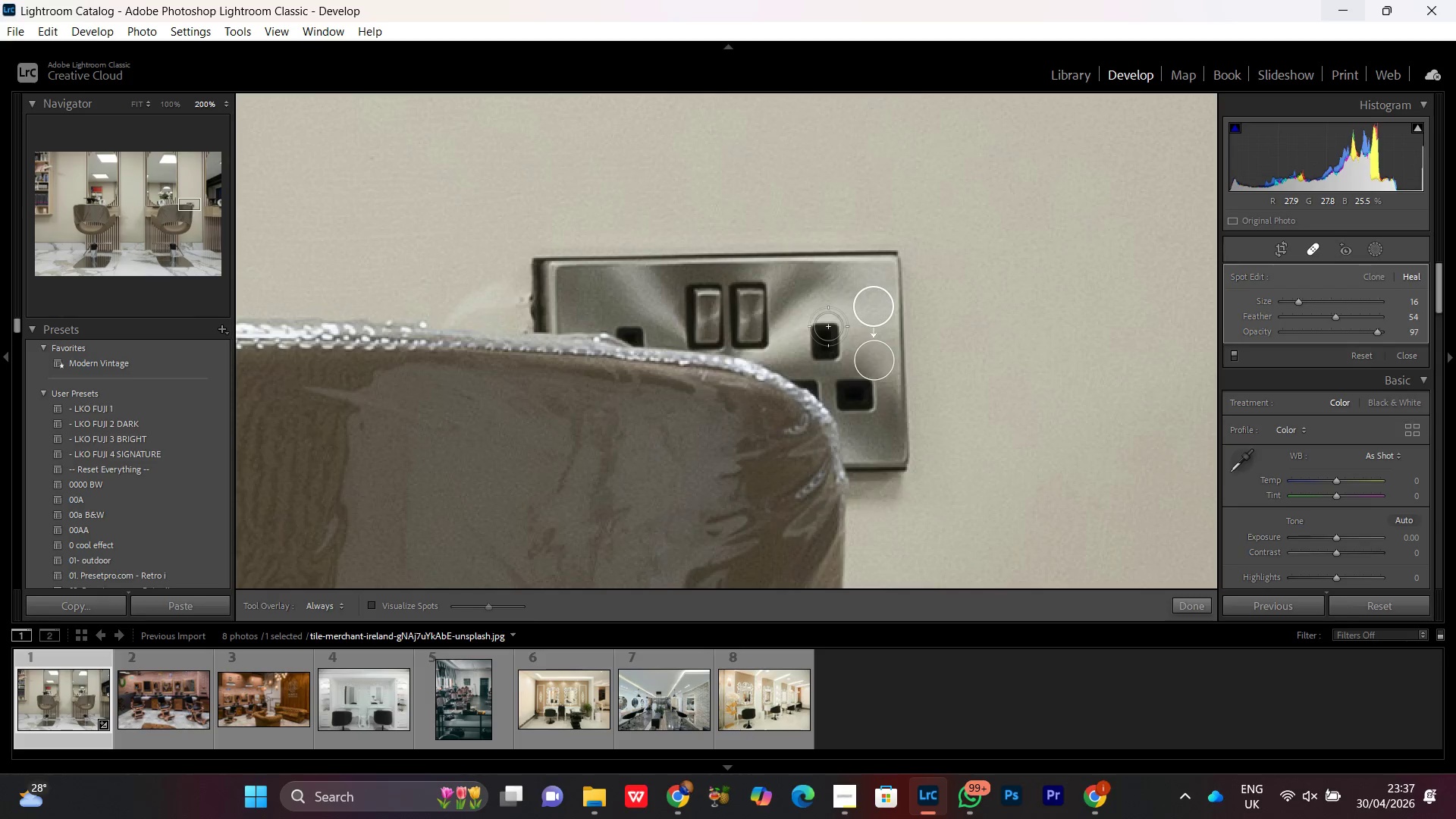 
left_click_drag(start_coordinate=[828, 326], to_coordinate=[833, 339])
 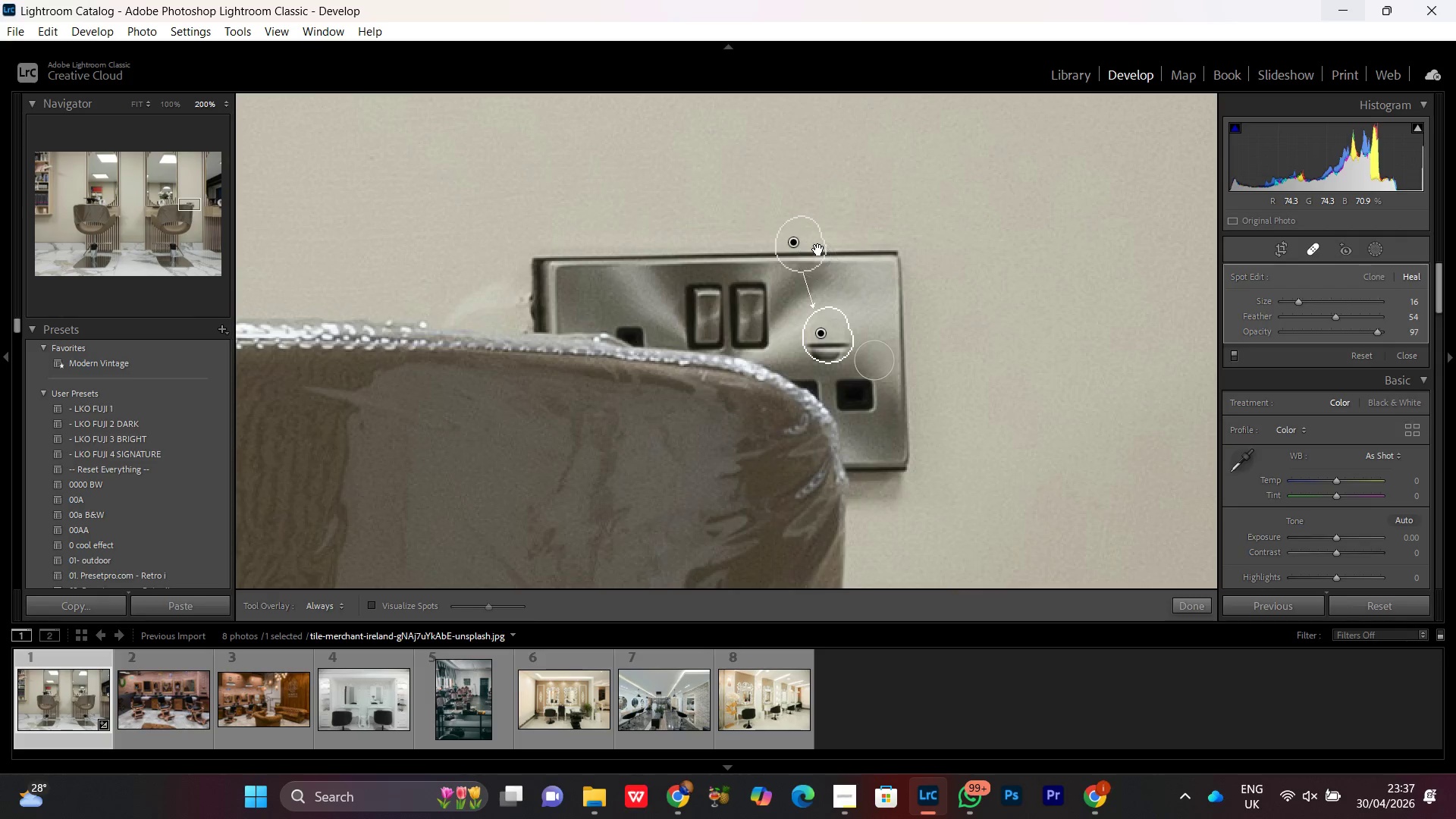 
left_click_drag(start_coordinate=[802, 249], to_coordinate=[854, 305])
 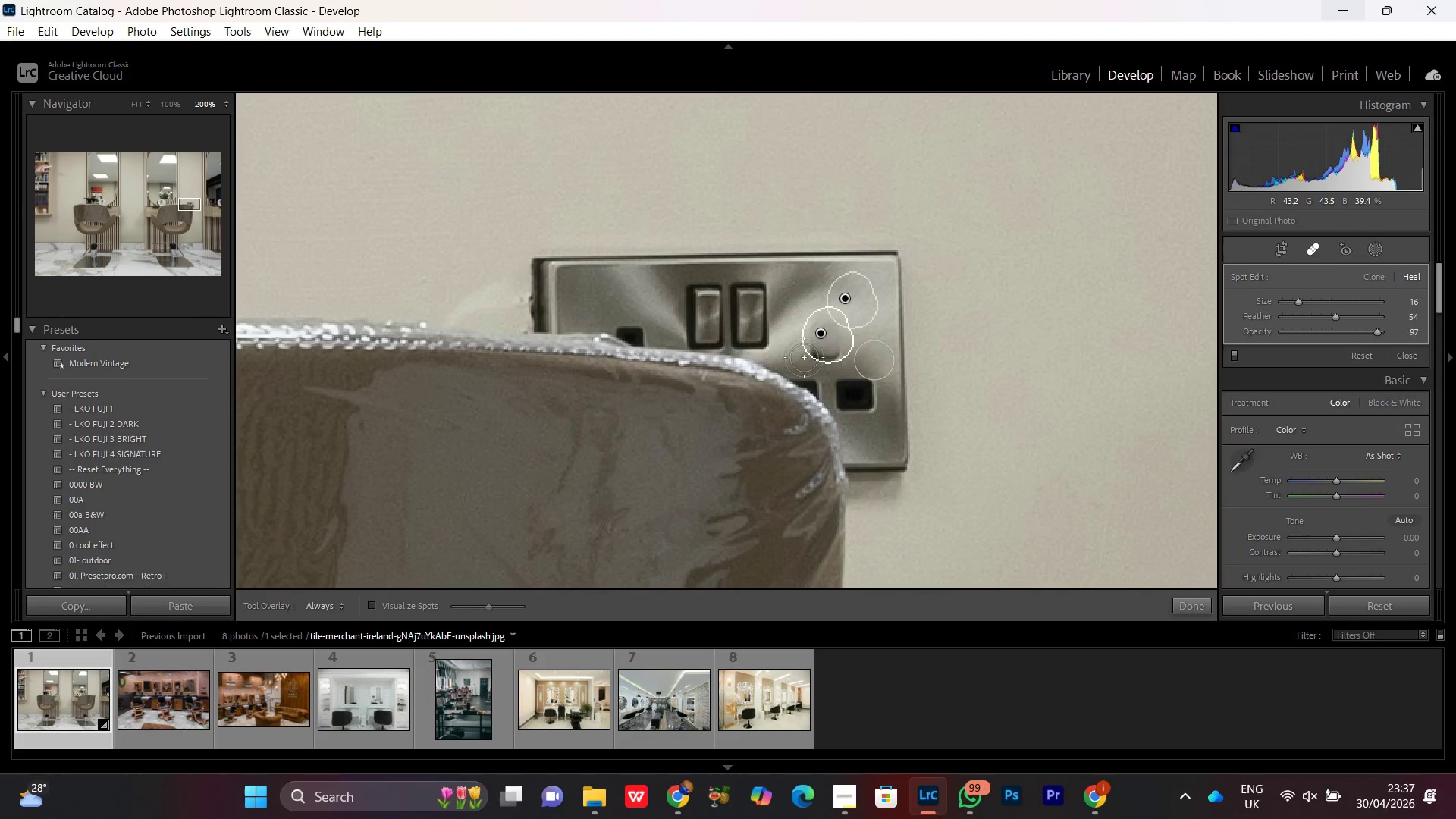 
left_click_drag(start_coordinate=[804, 354], to_coordinate=[819, 333])
 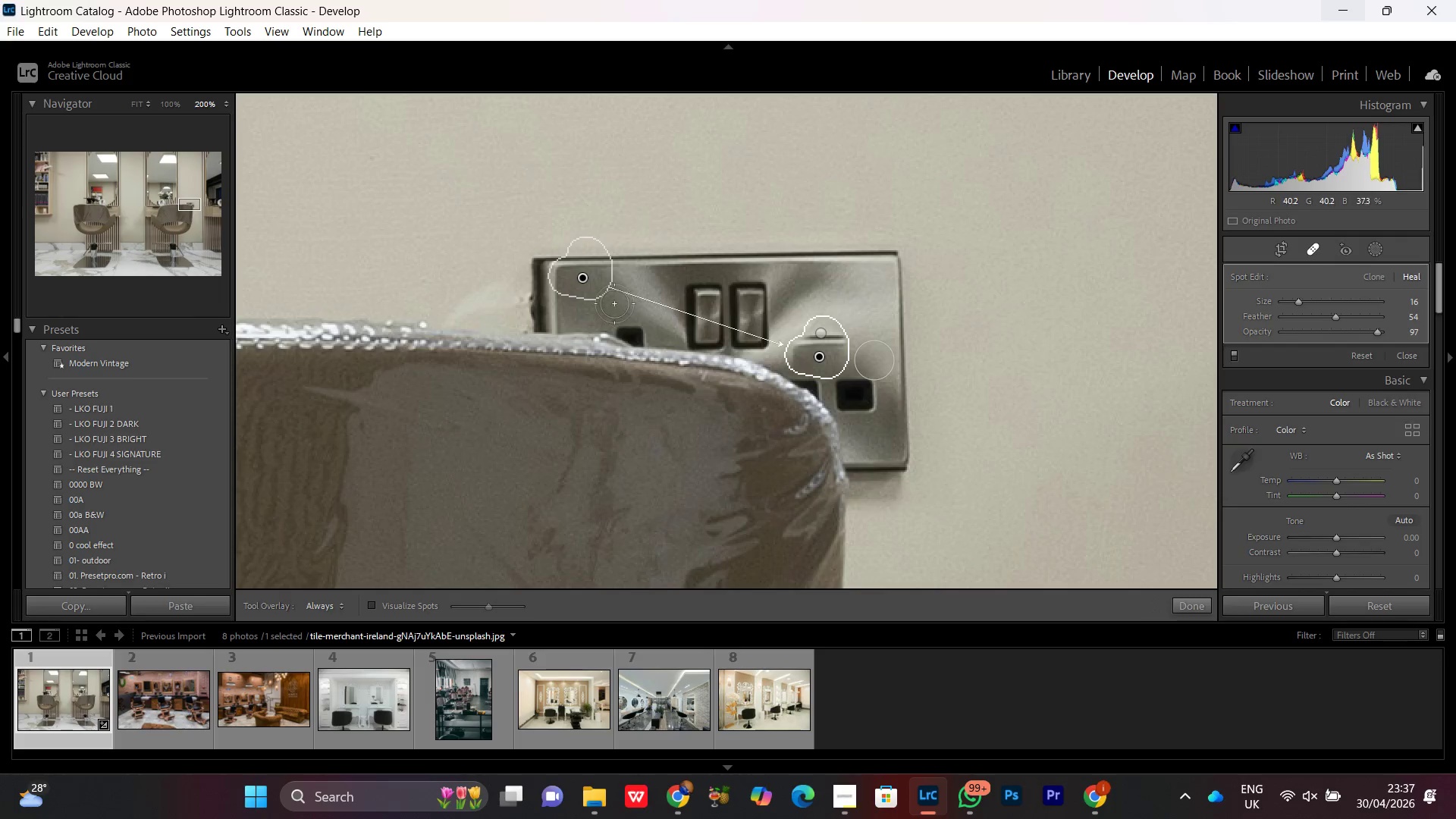 
left_click_drag(start_coordinate=[576, 269], to_coordinate=[833, 298])
 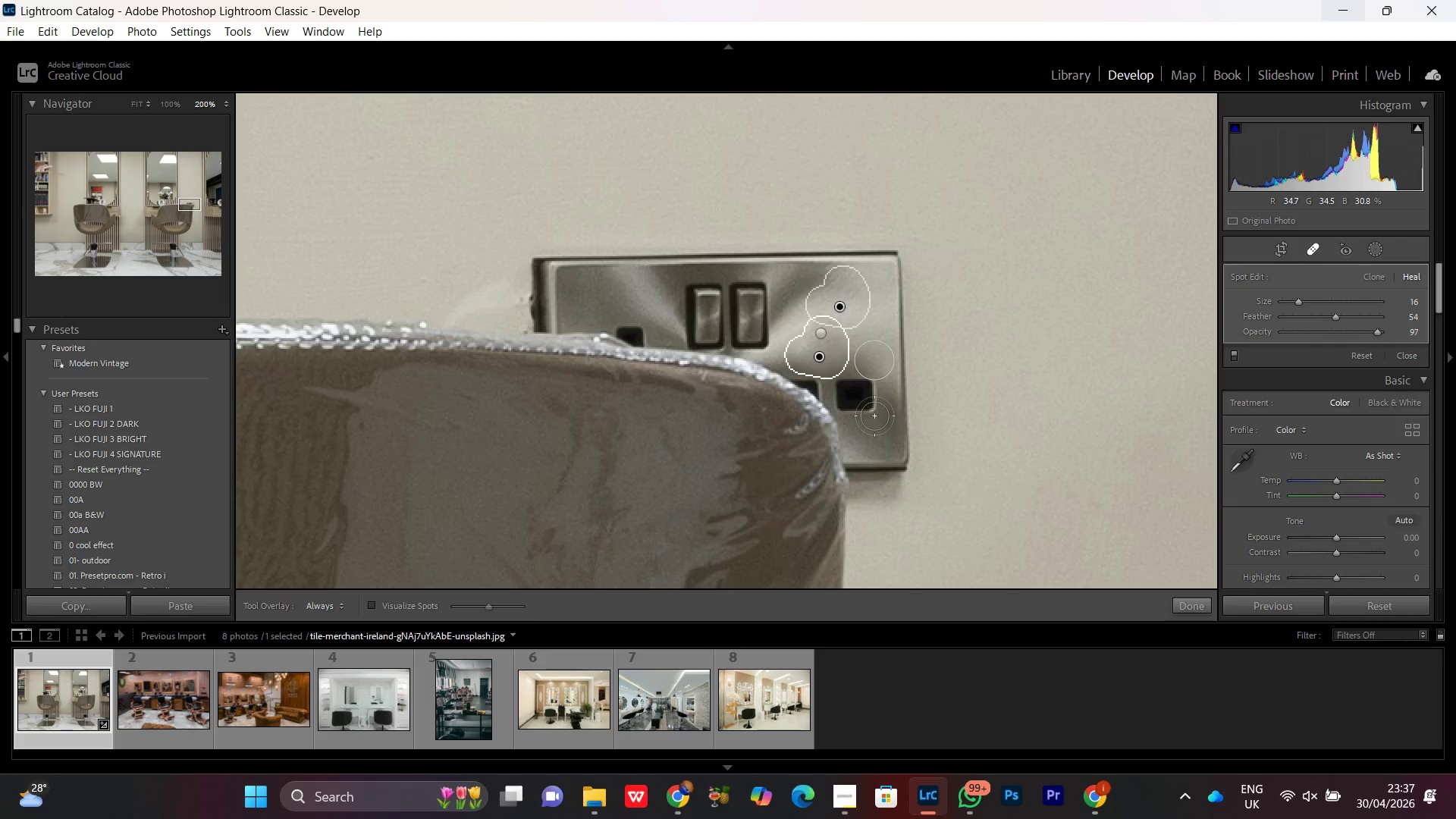 
left_click_drag(start_coordinate=[874, 413], to_coordinate=[864, 400])
 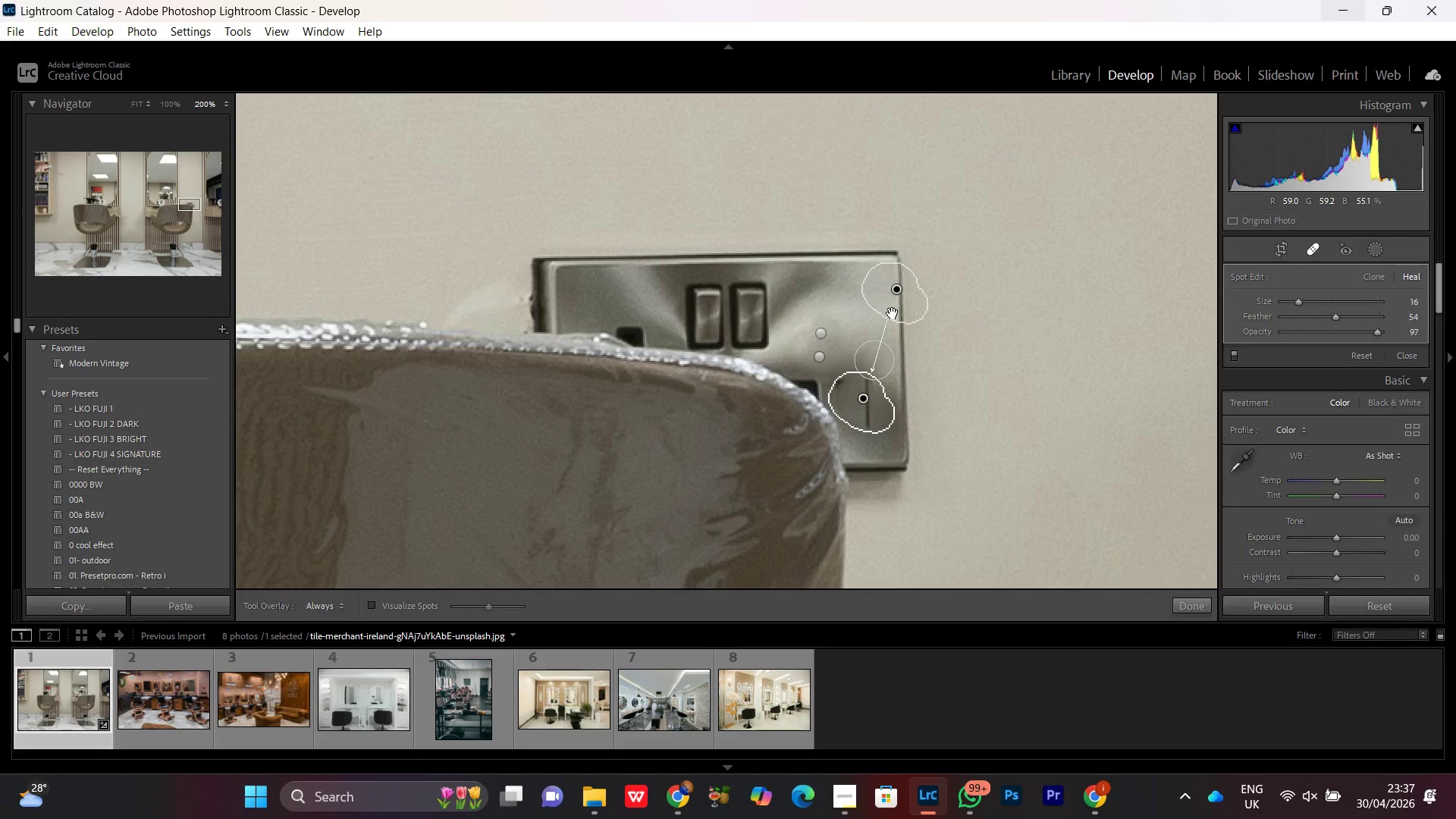 
left_click_drag(start_coordinate=[875, 295], to_coordinate=[829, 303])
 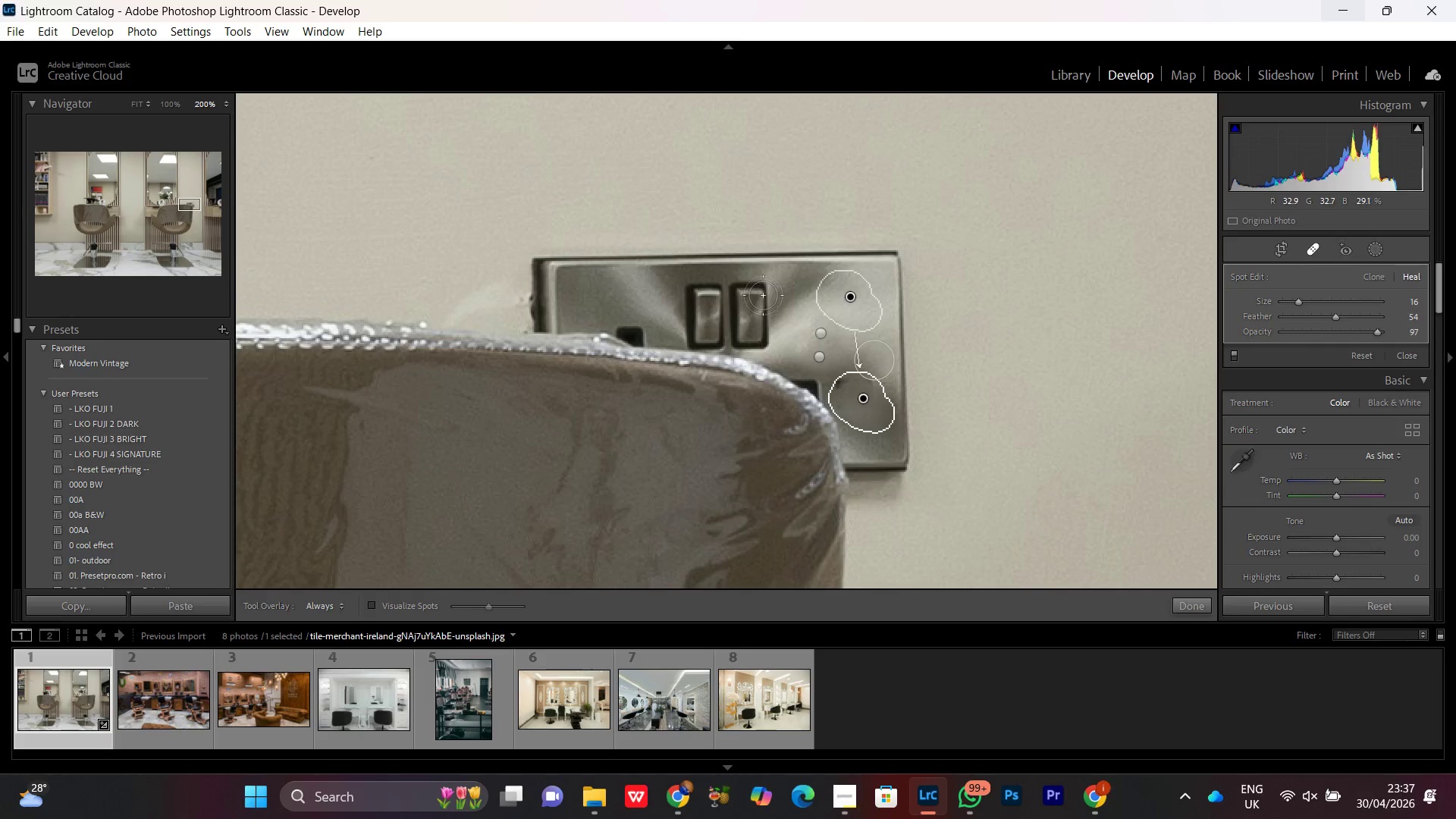 
left_click_drag(start_coordinate=[764, 293], to_coordinate=[698, 331])
 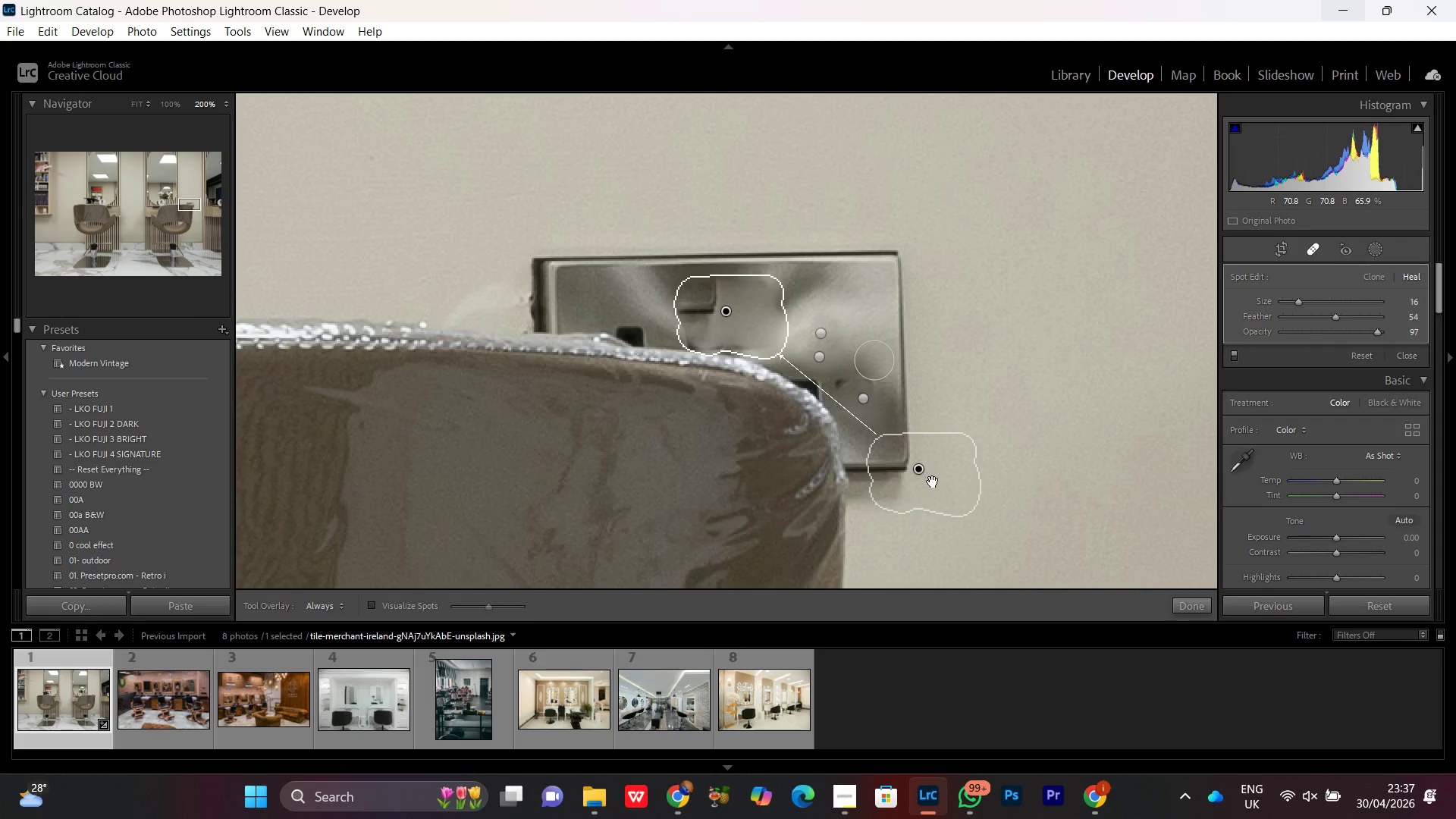 
left_click_drag(start_coordinate=[945, 484], to_coordinate=[846, 330])
 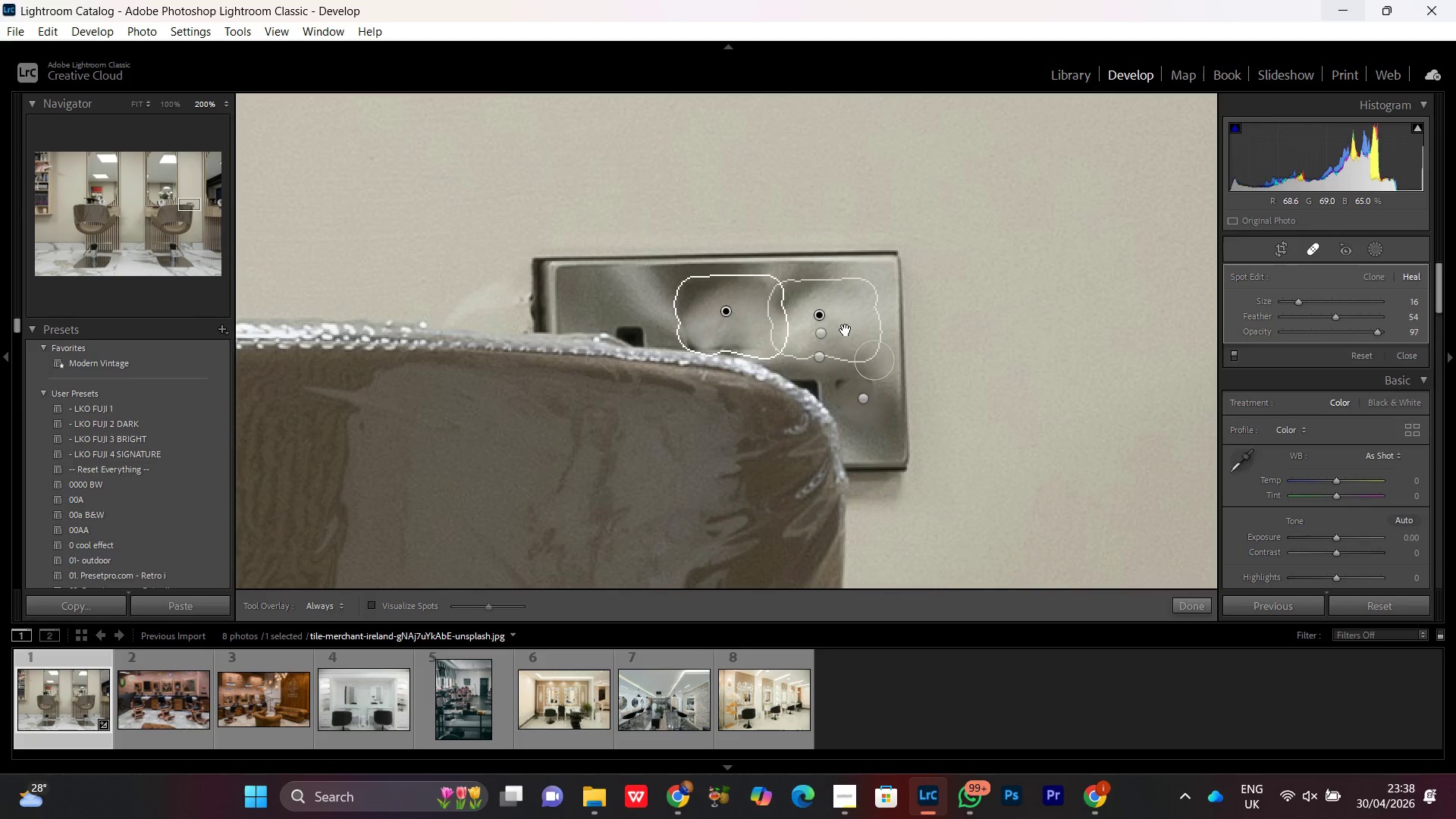 
wait(6.58)
 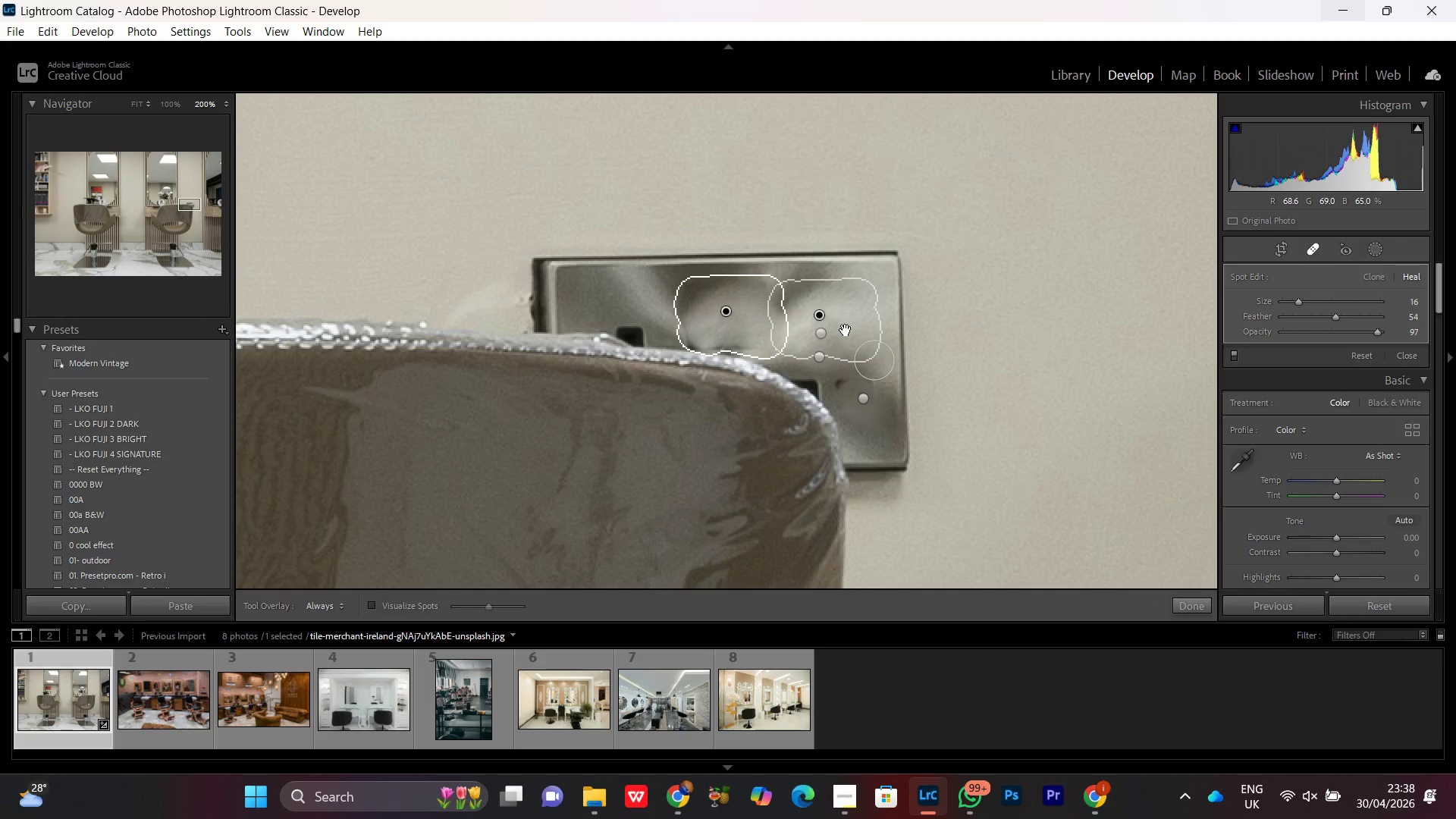 
left_click([1312, 234])
 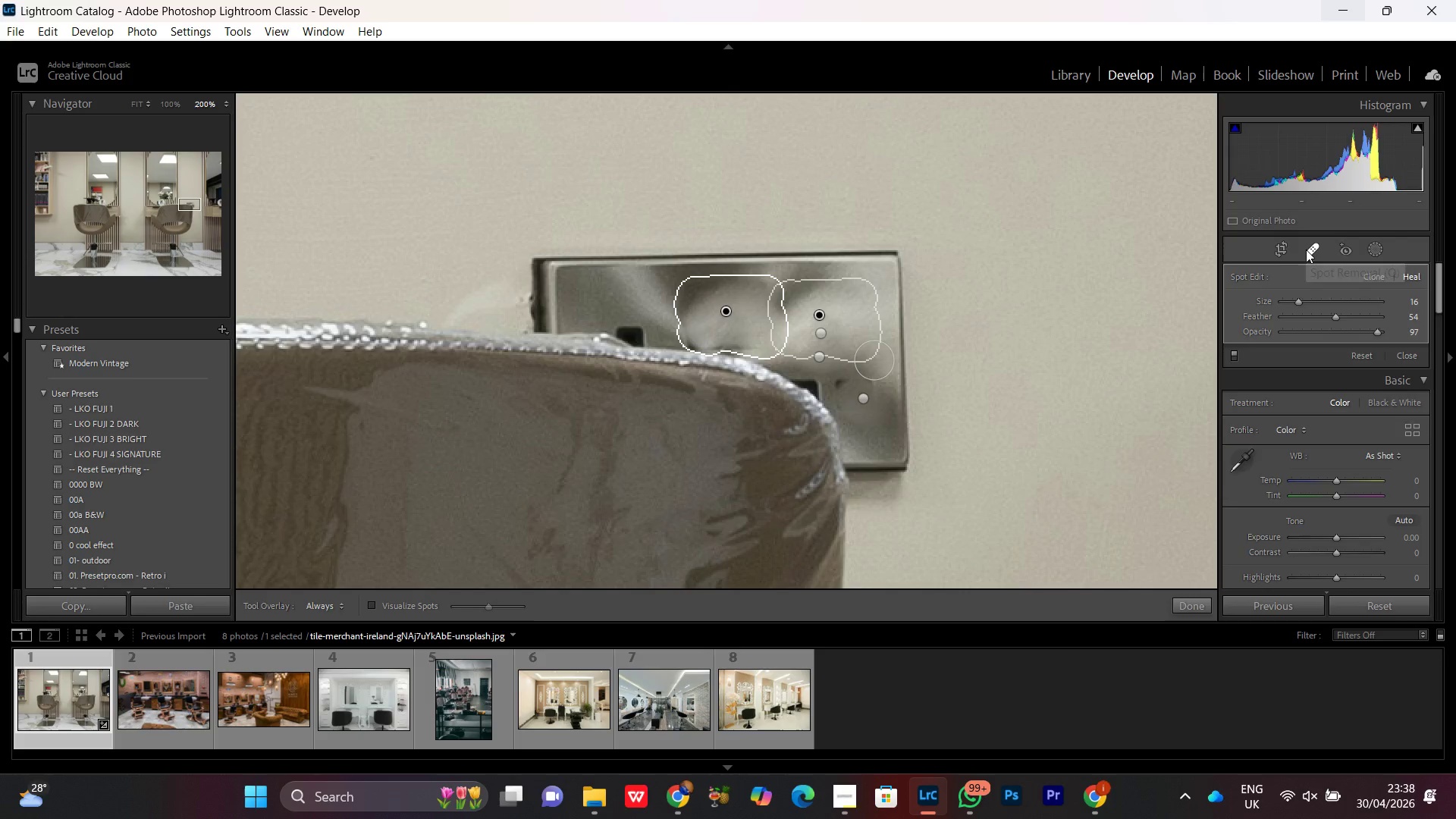 
left_click([1306, 249])
 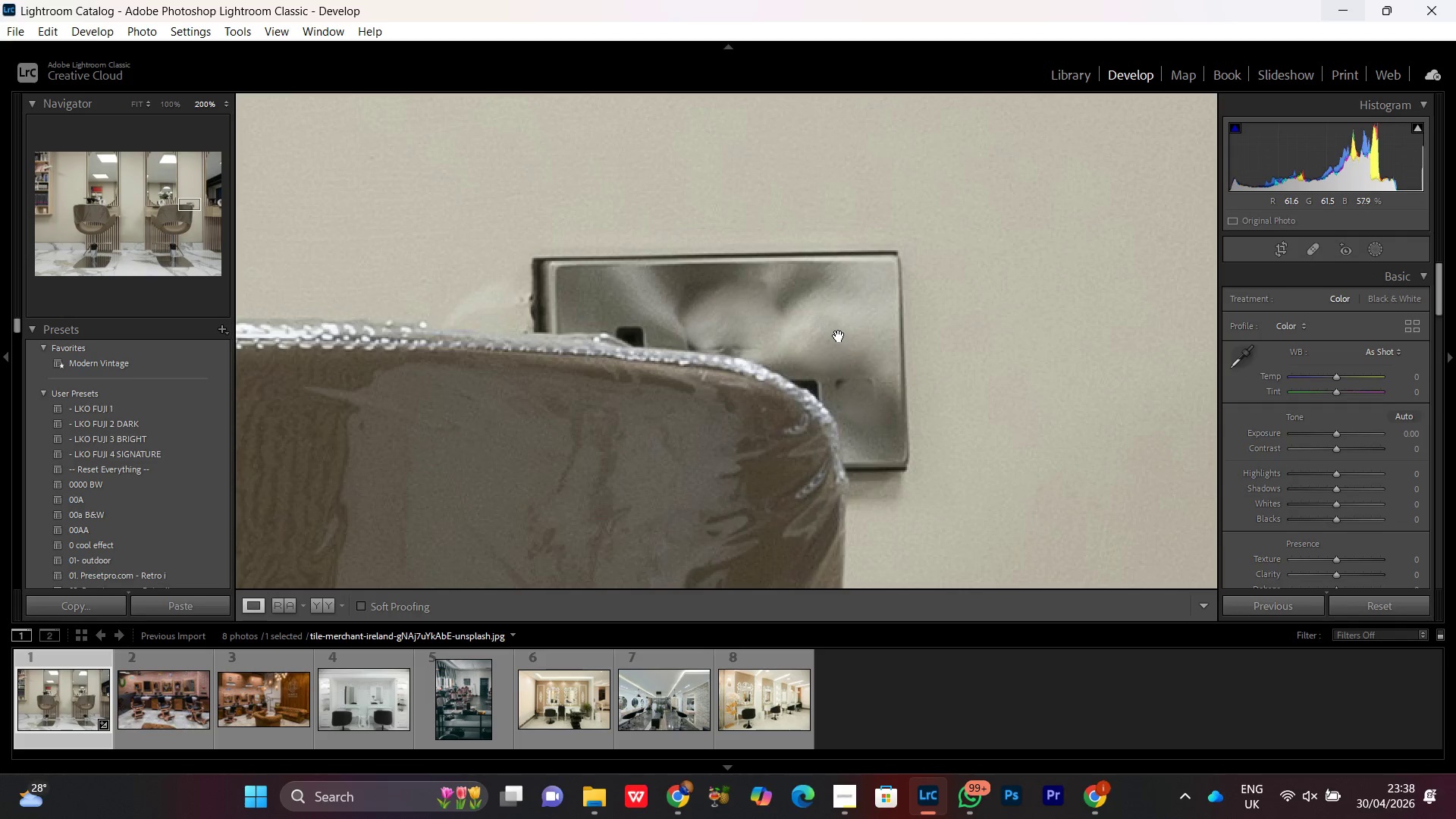 
left_click([741, 334])
 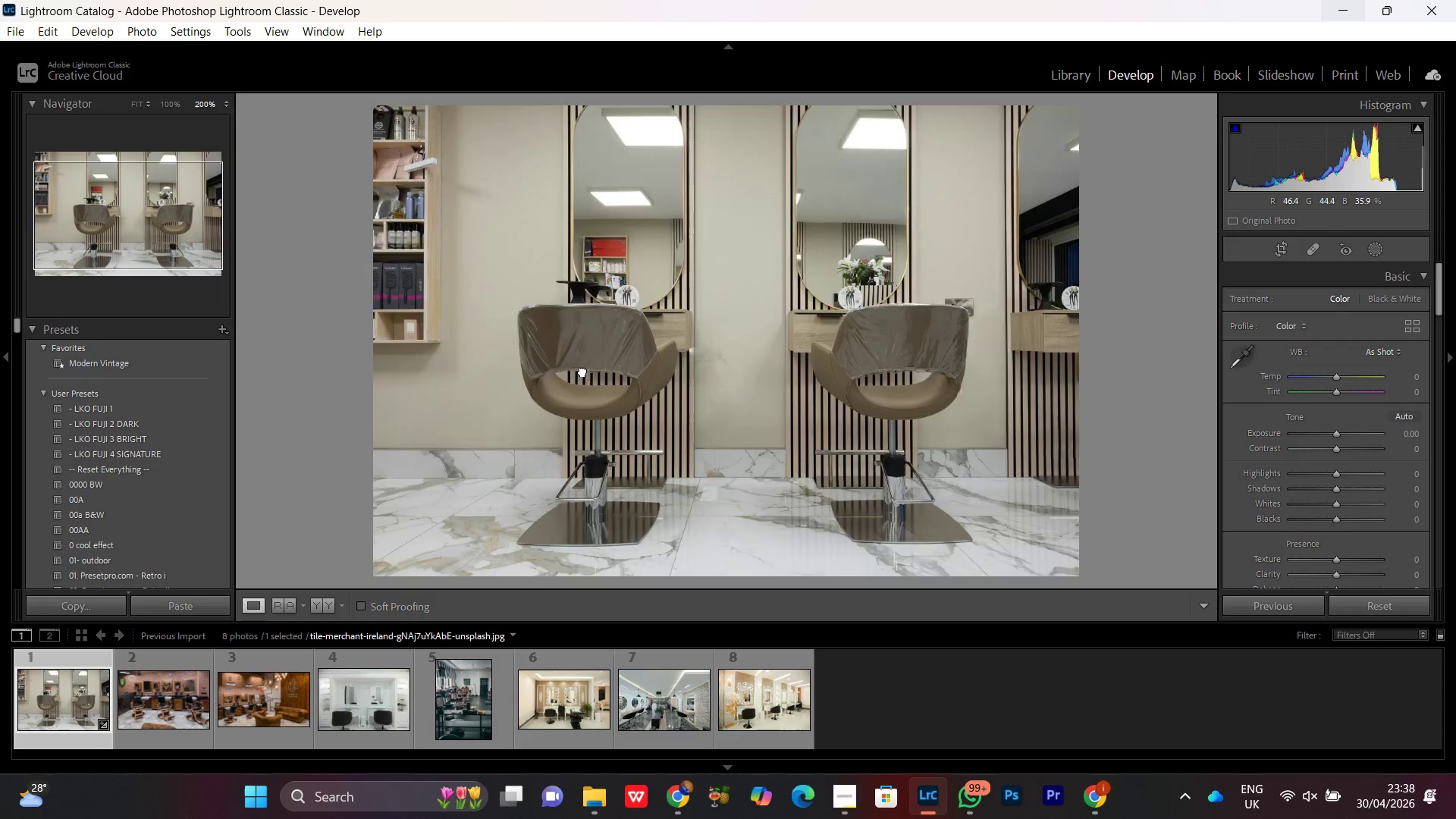 
double_click([653, 446])
 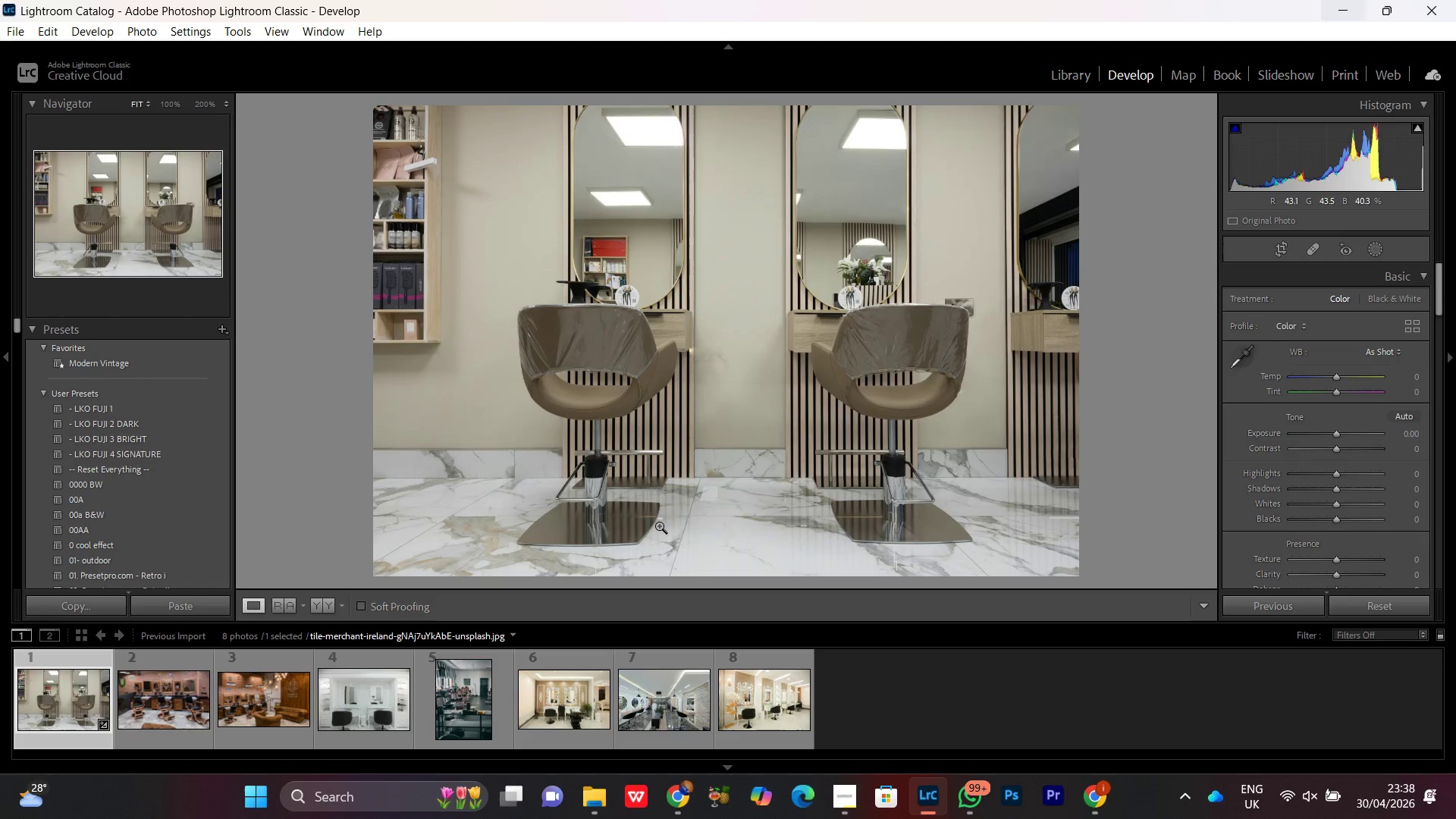 
left_click([615, 463])
 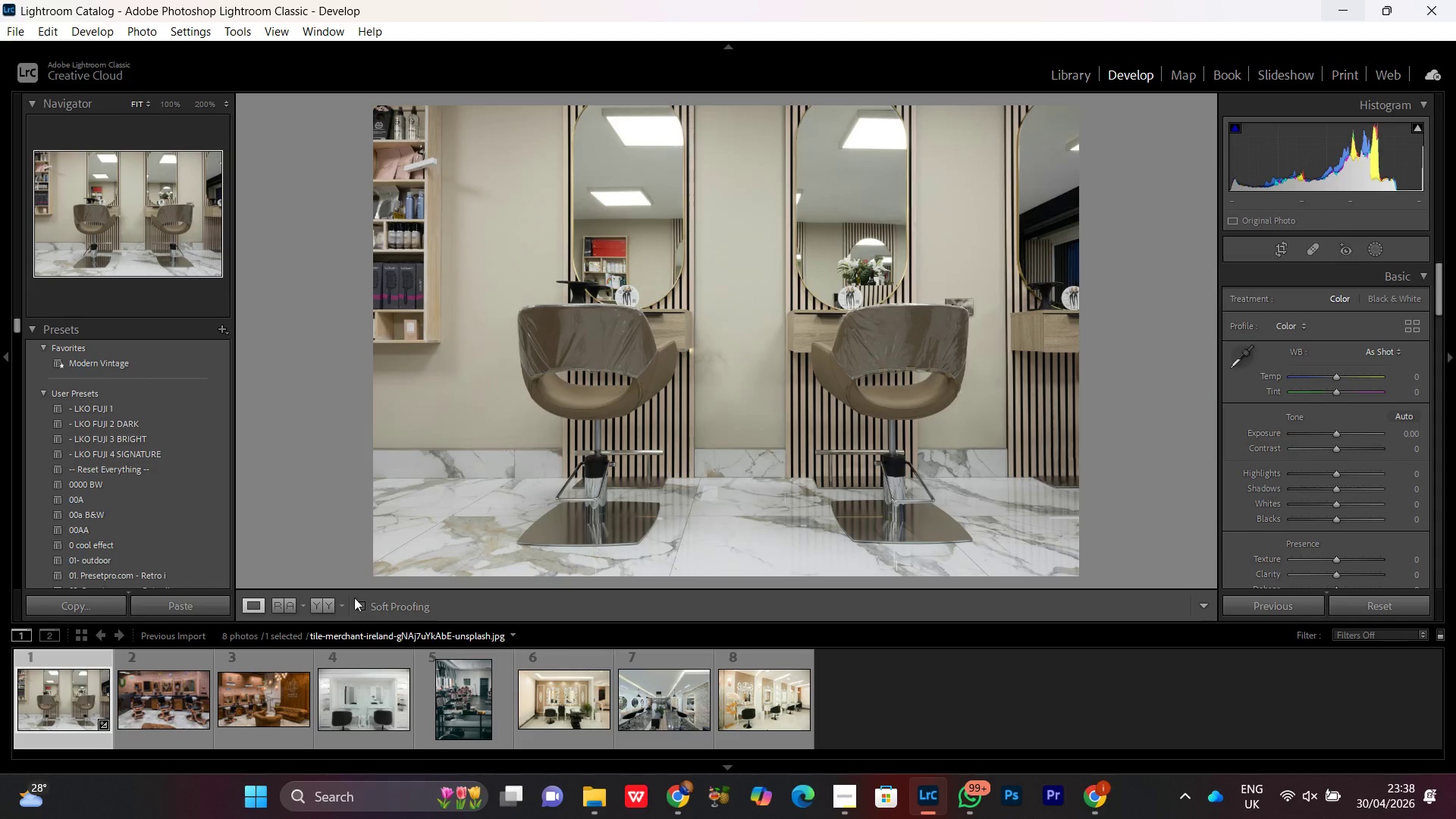 
left_click([318, 605])
 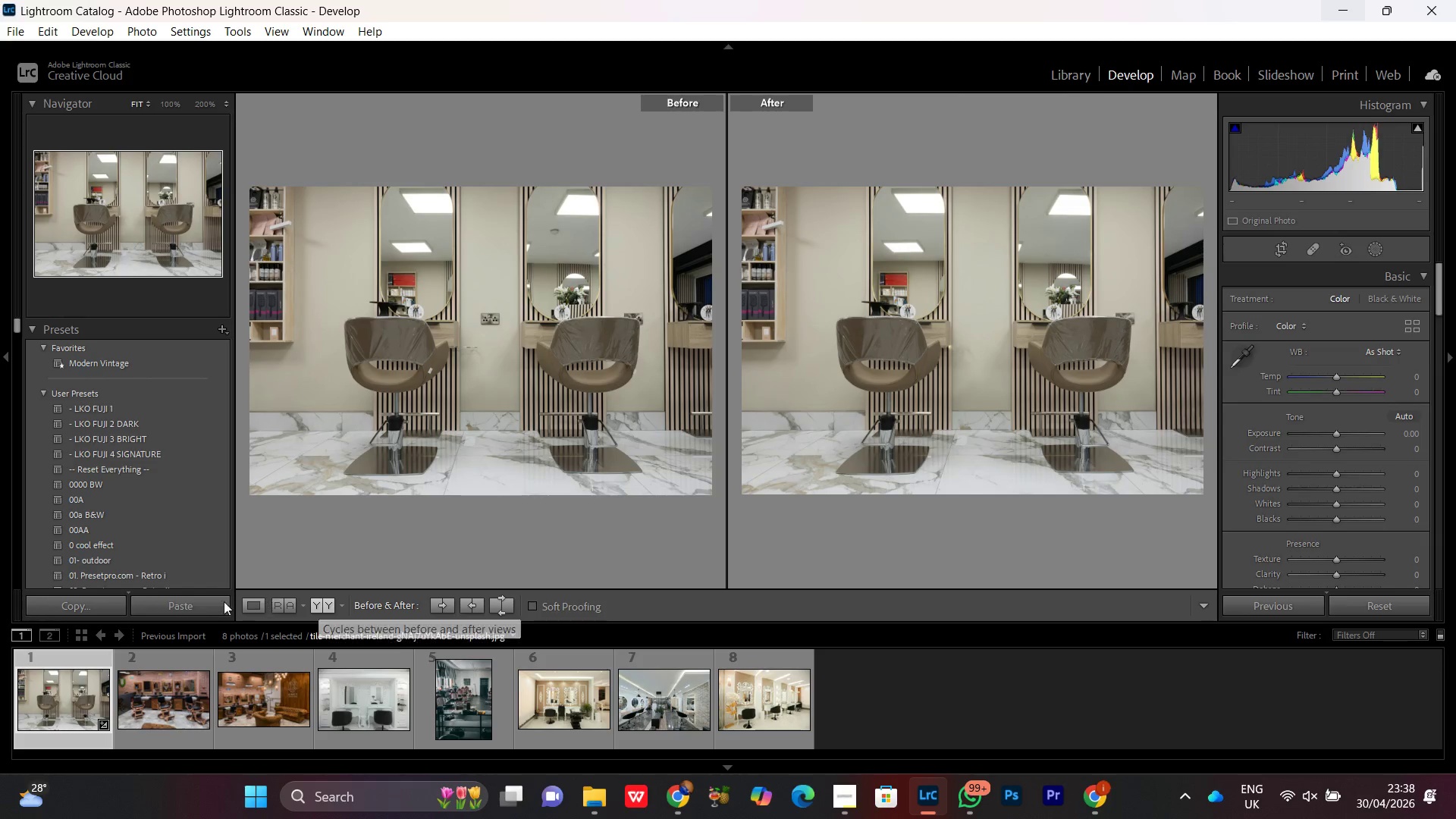 
left_click([256, 606])
 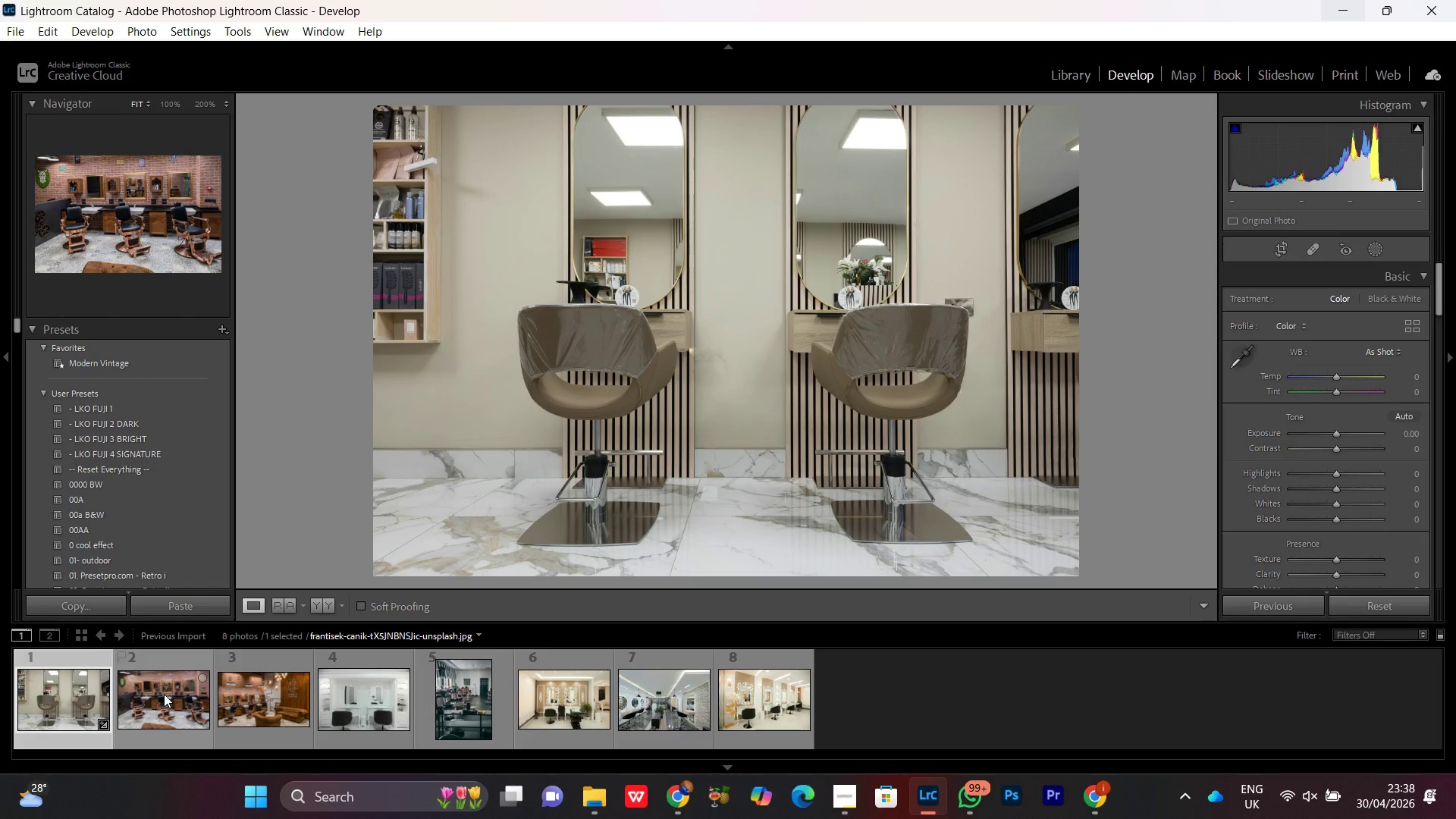 
double_click([164, 694])
 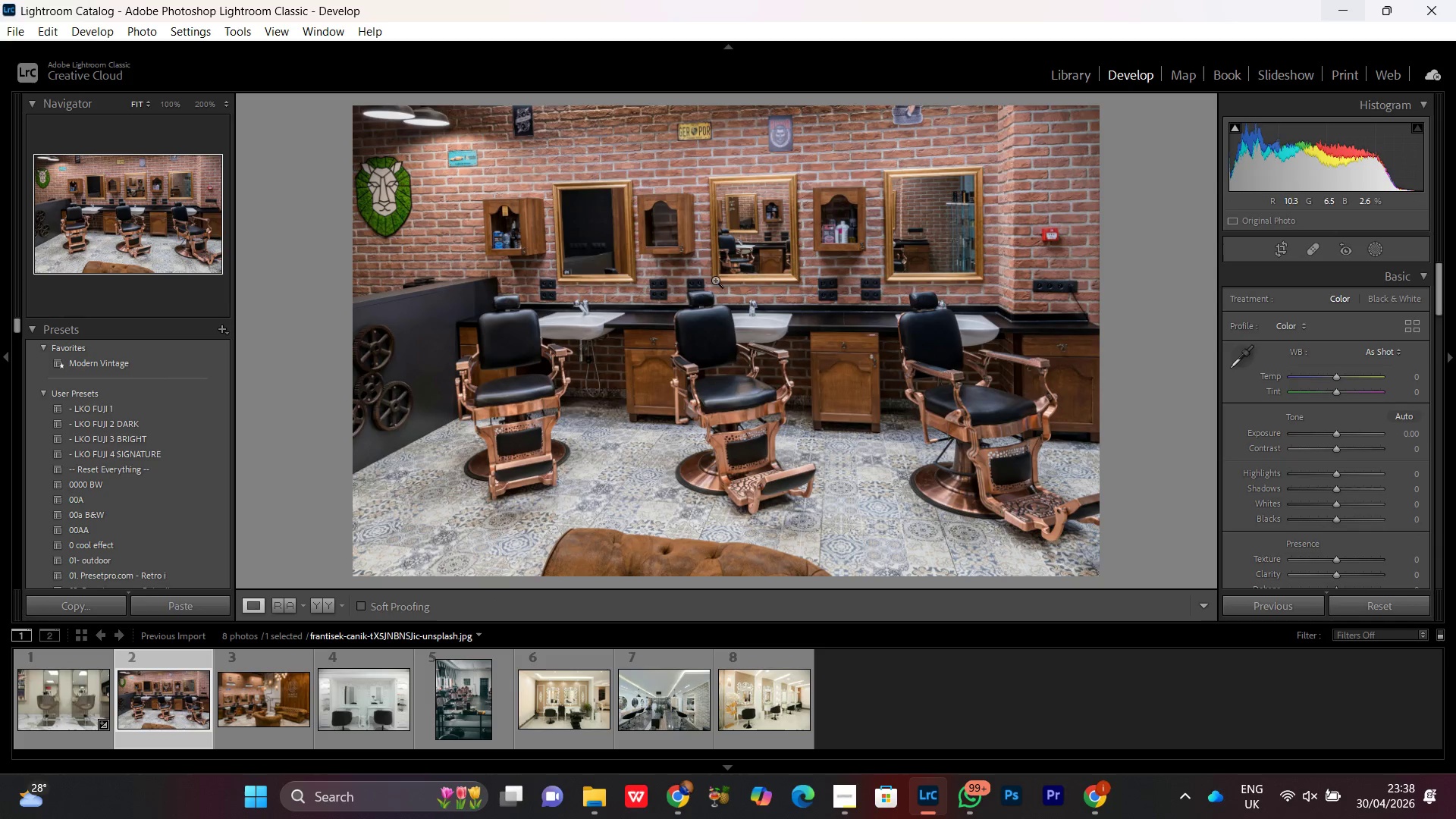 
left_click([497, 129])
 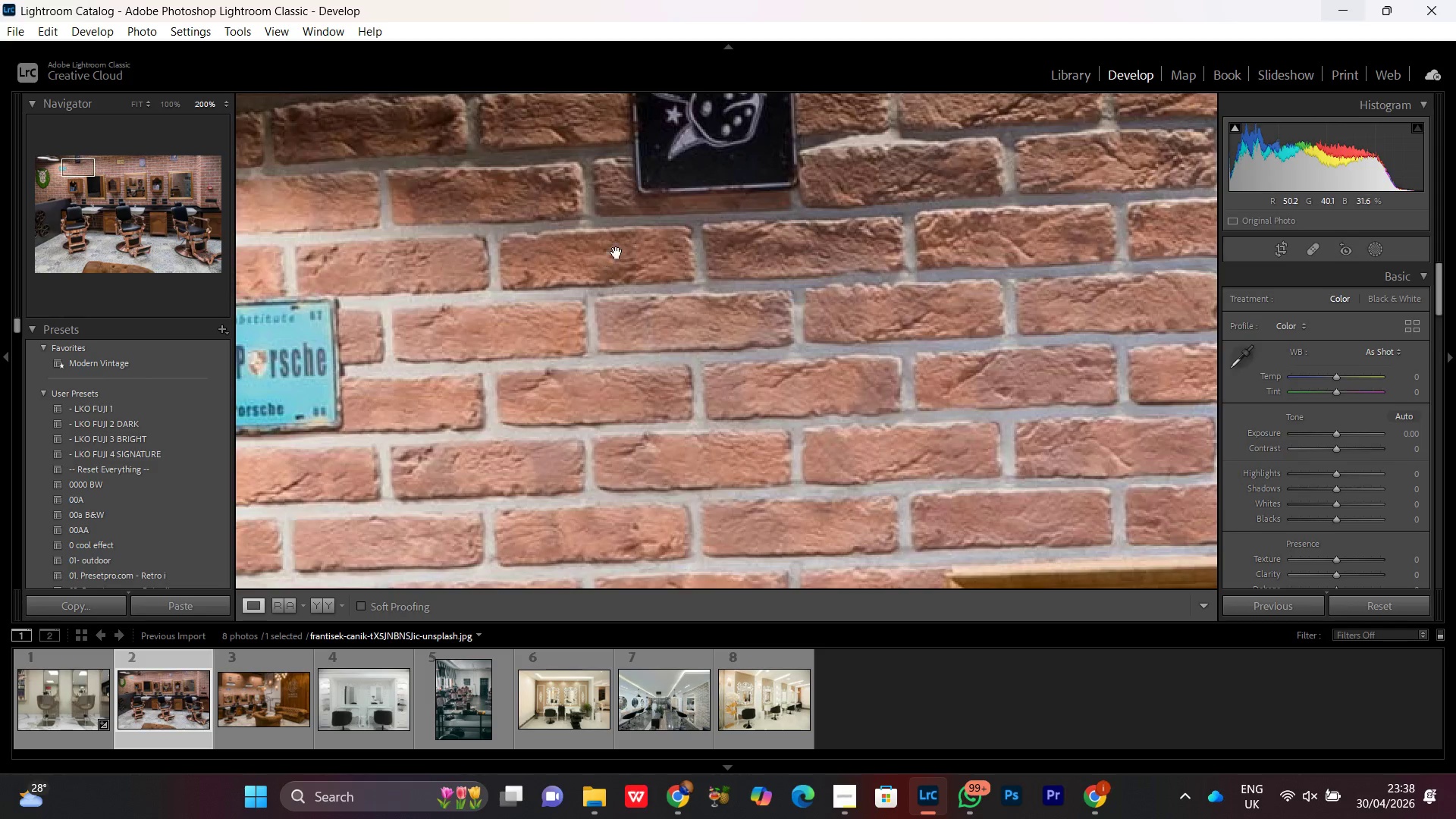 
left_click_drag(start_coordinate=[615, 250], to_coordinate=[516, 428])
 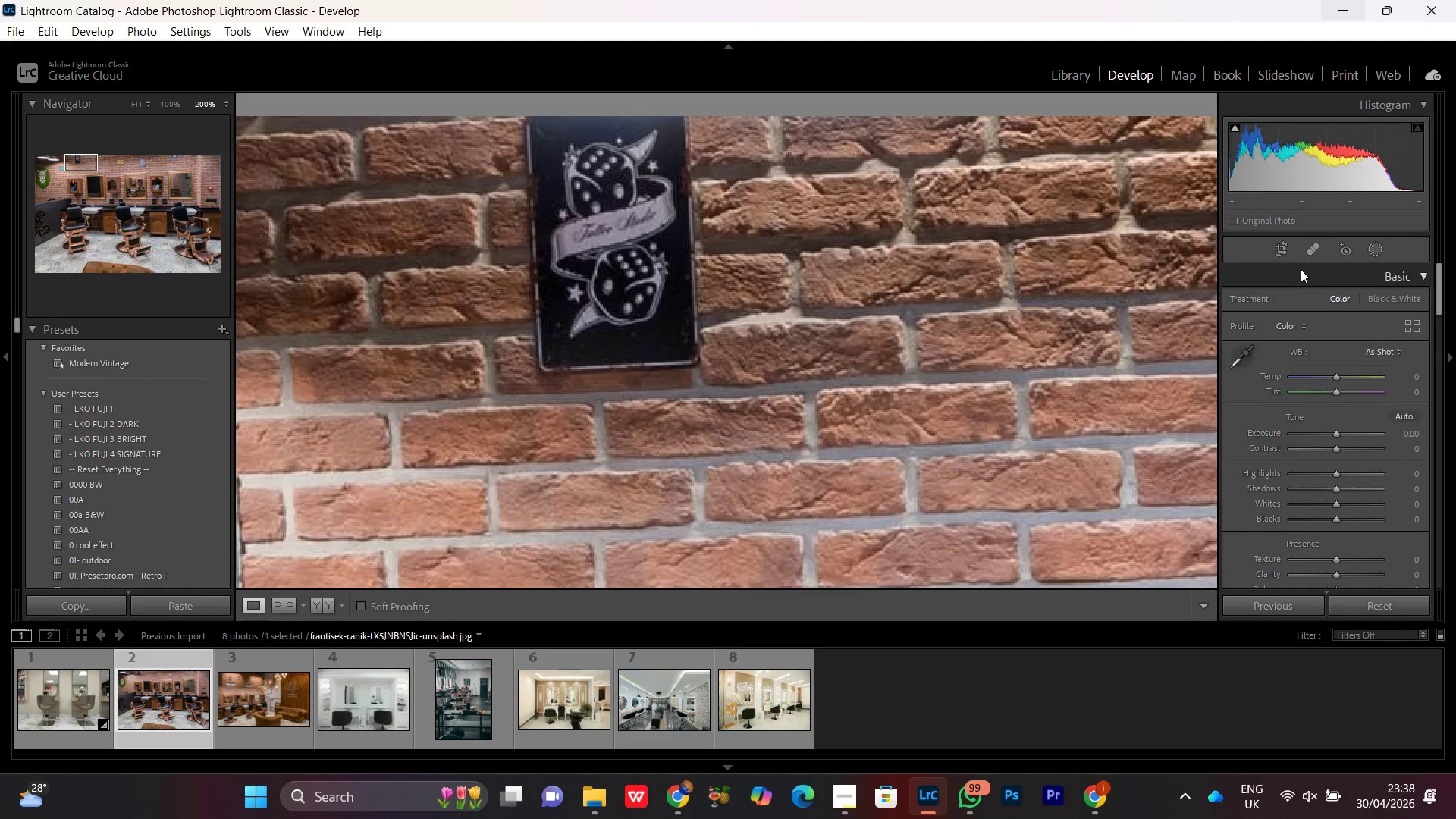 
left_click([1307, 249])
 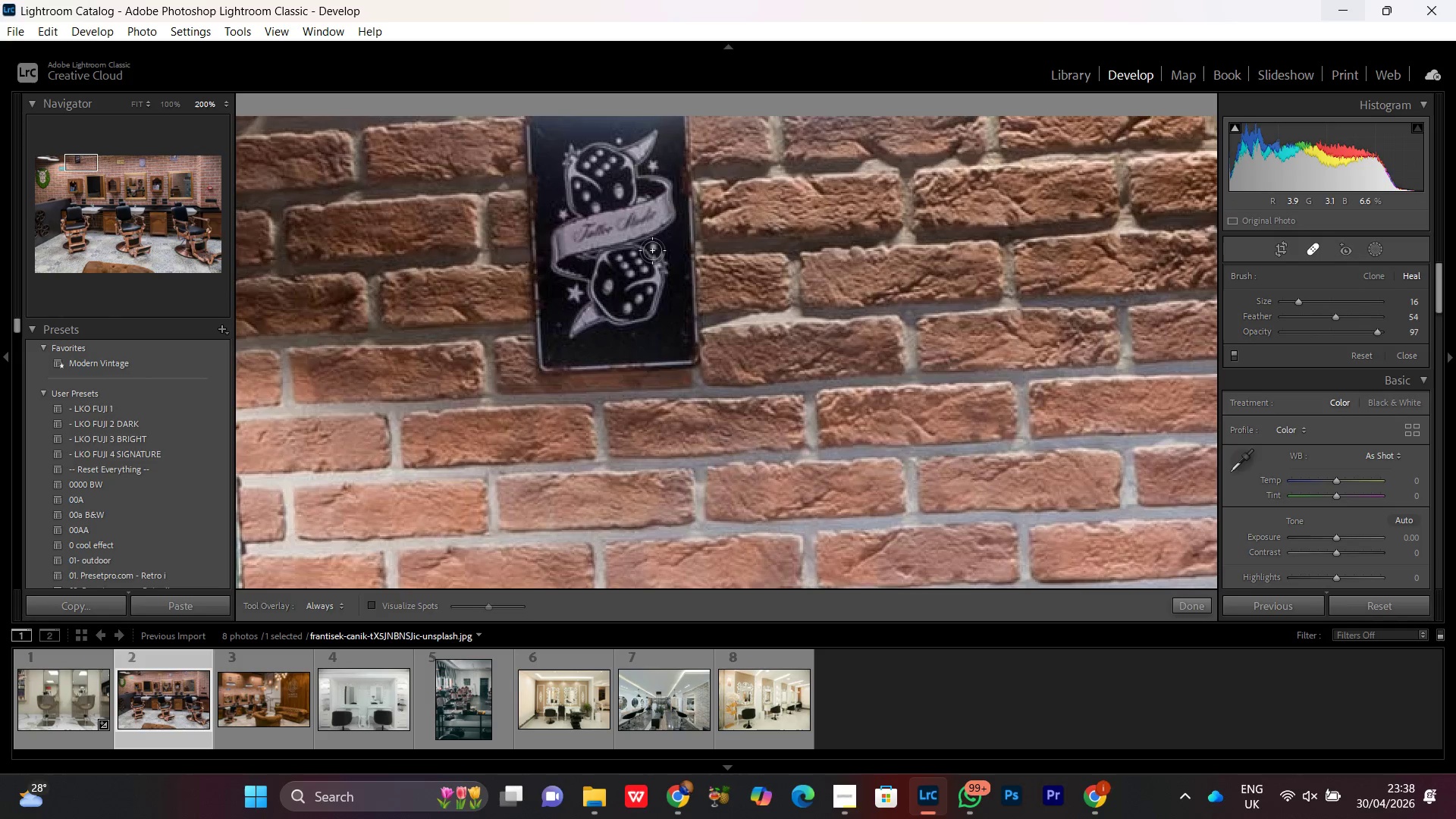 
left_click_drag(start_coordinate=[561, 351], to_coordinate=[595, 193])
 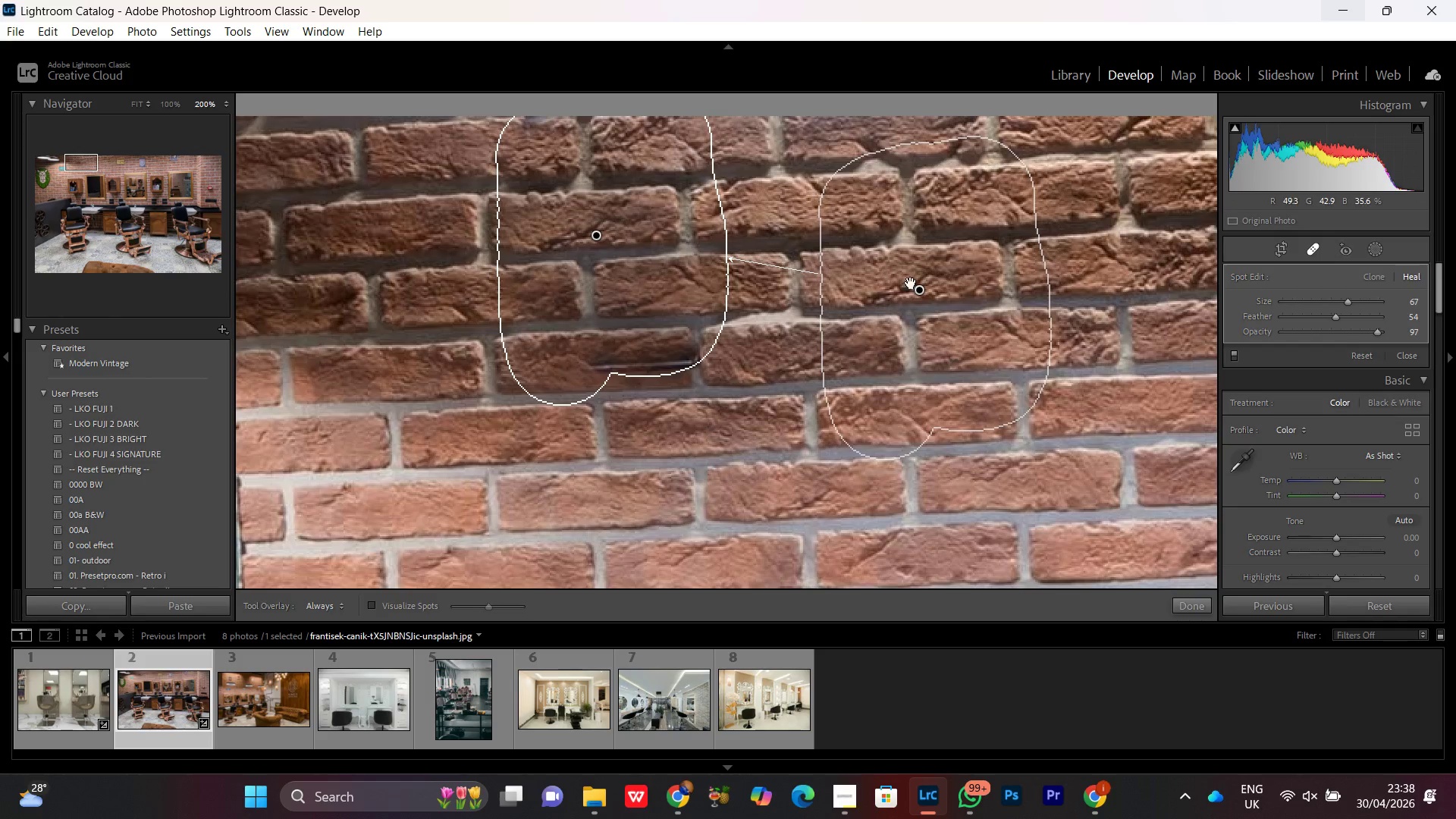 
scroll: coordinate [562, 350], scroll_direction: up, amount: 42.0
 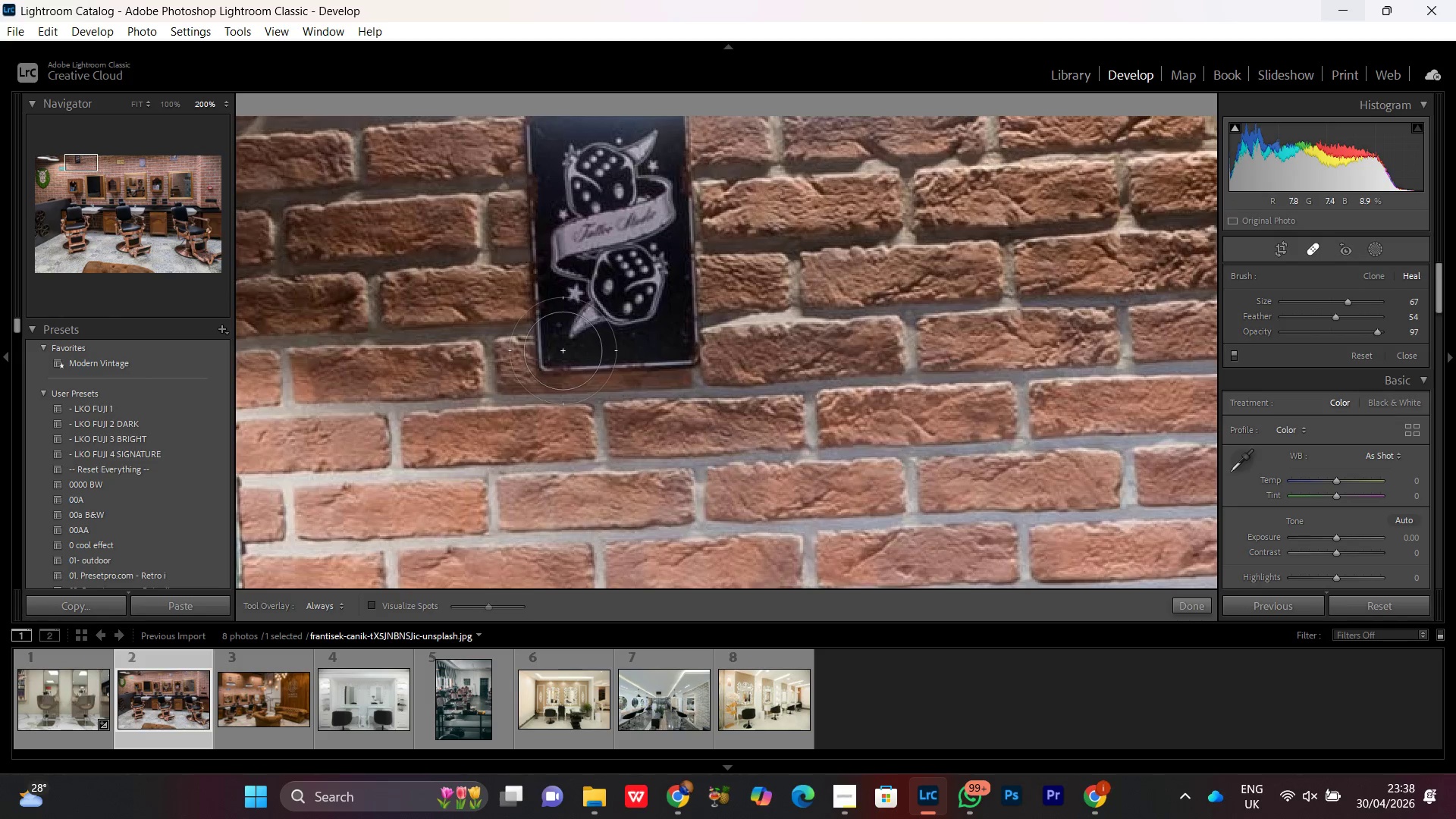 
hold_key(key=Space, duration=9.78)
 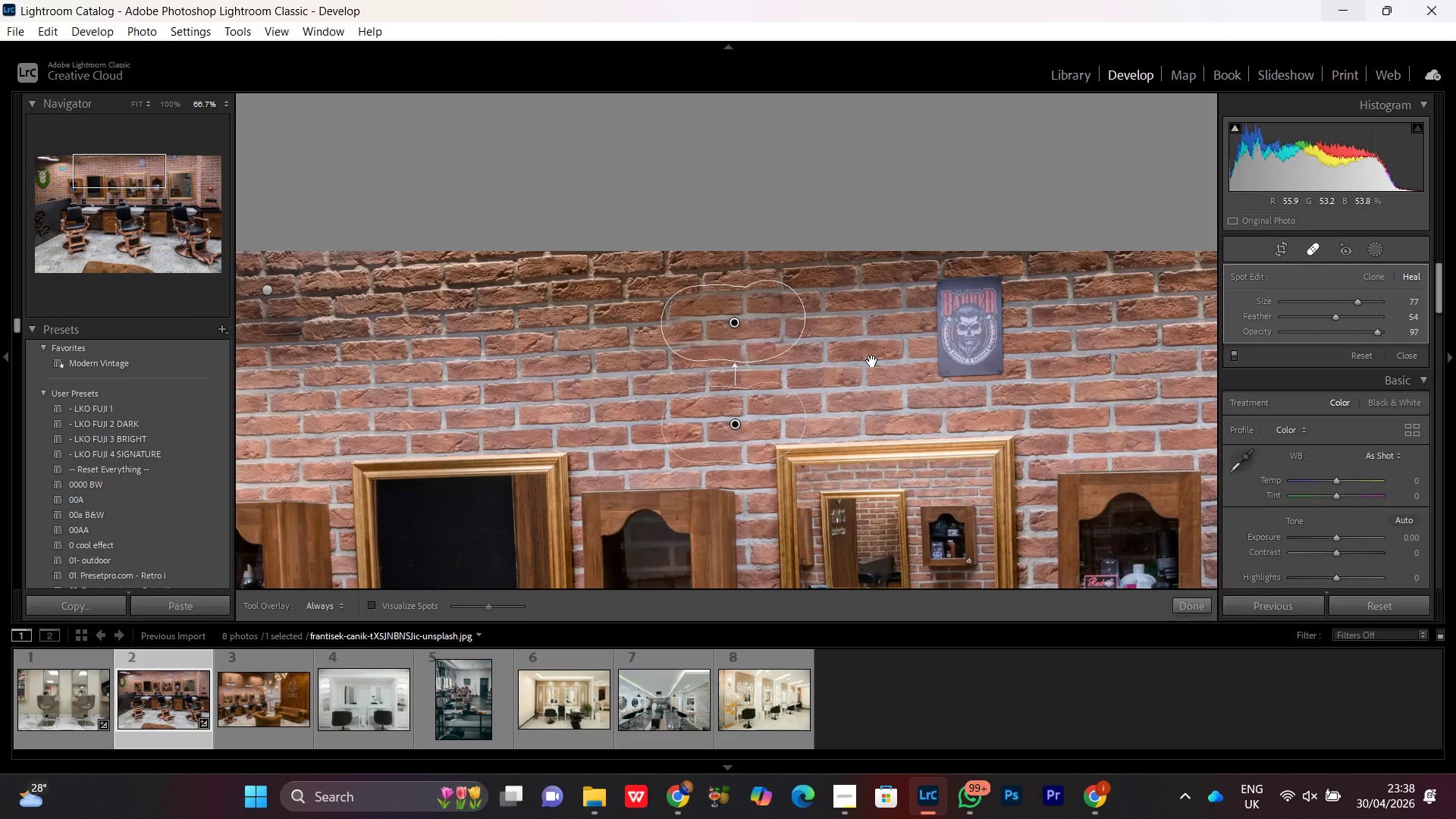 
left_click_drag(start_coordinate=[950, 315], to_coordinate=[623, 334])
 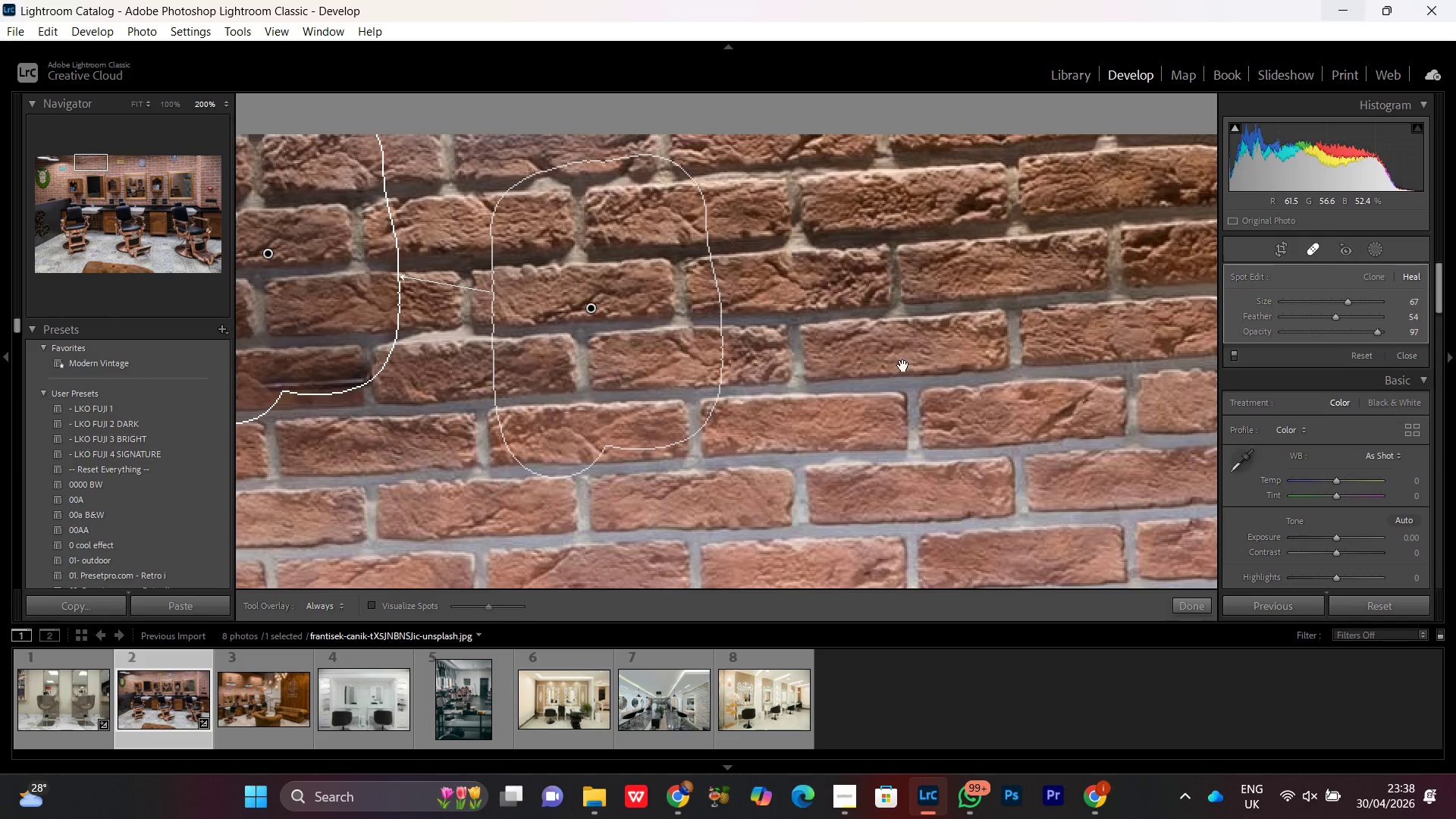 
left_click_drag(start_coordinate=[903, 366], to_coordinate=[548, 256])
 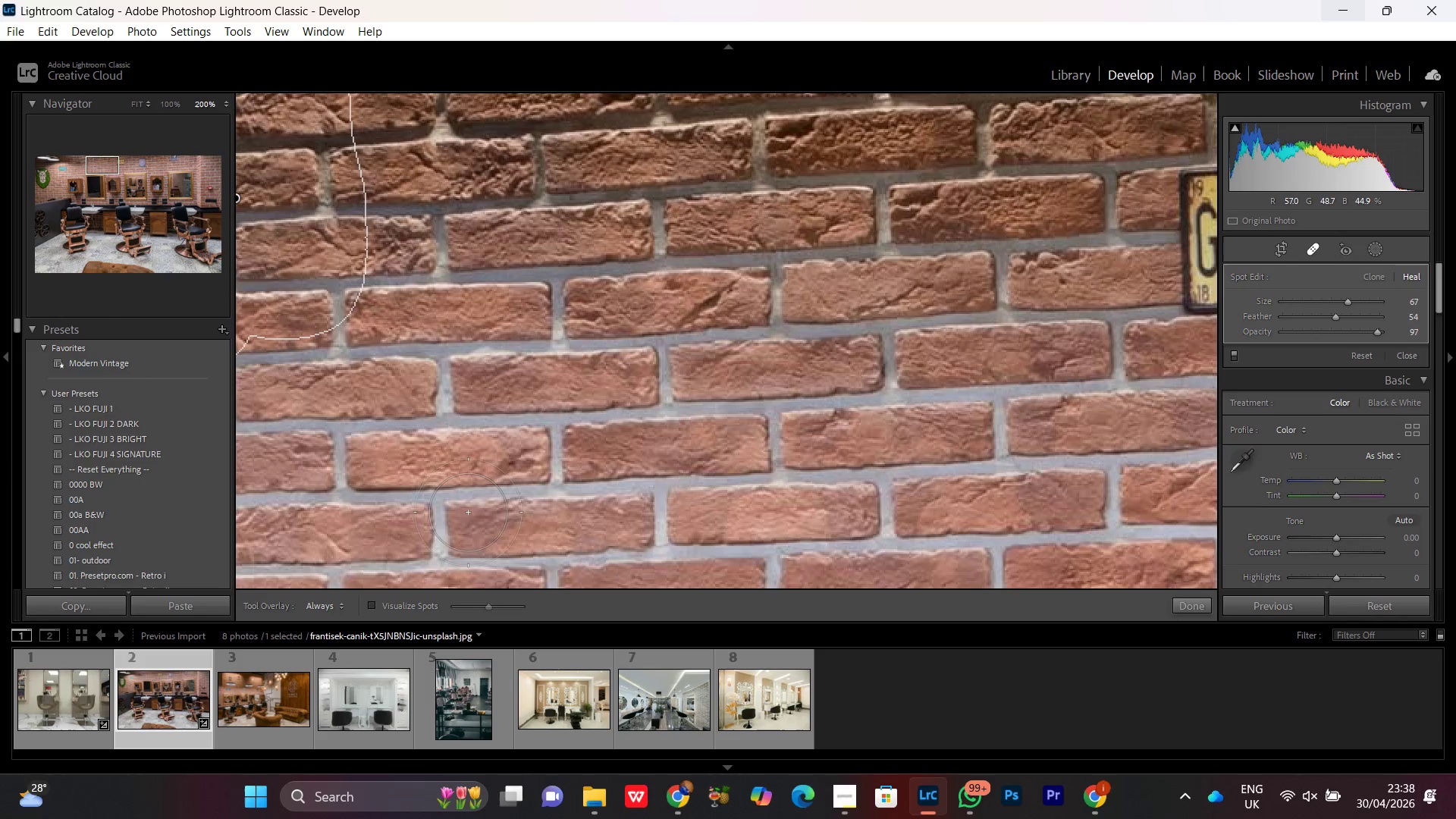 
key(Control+Minus)
 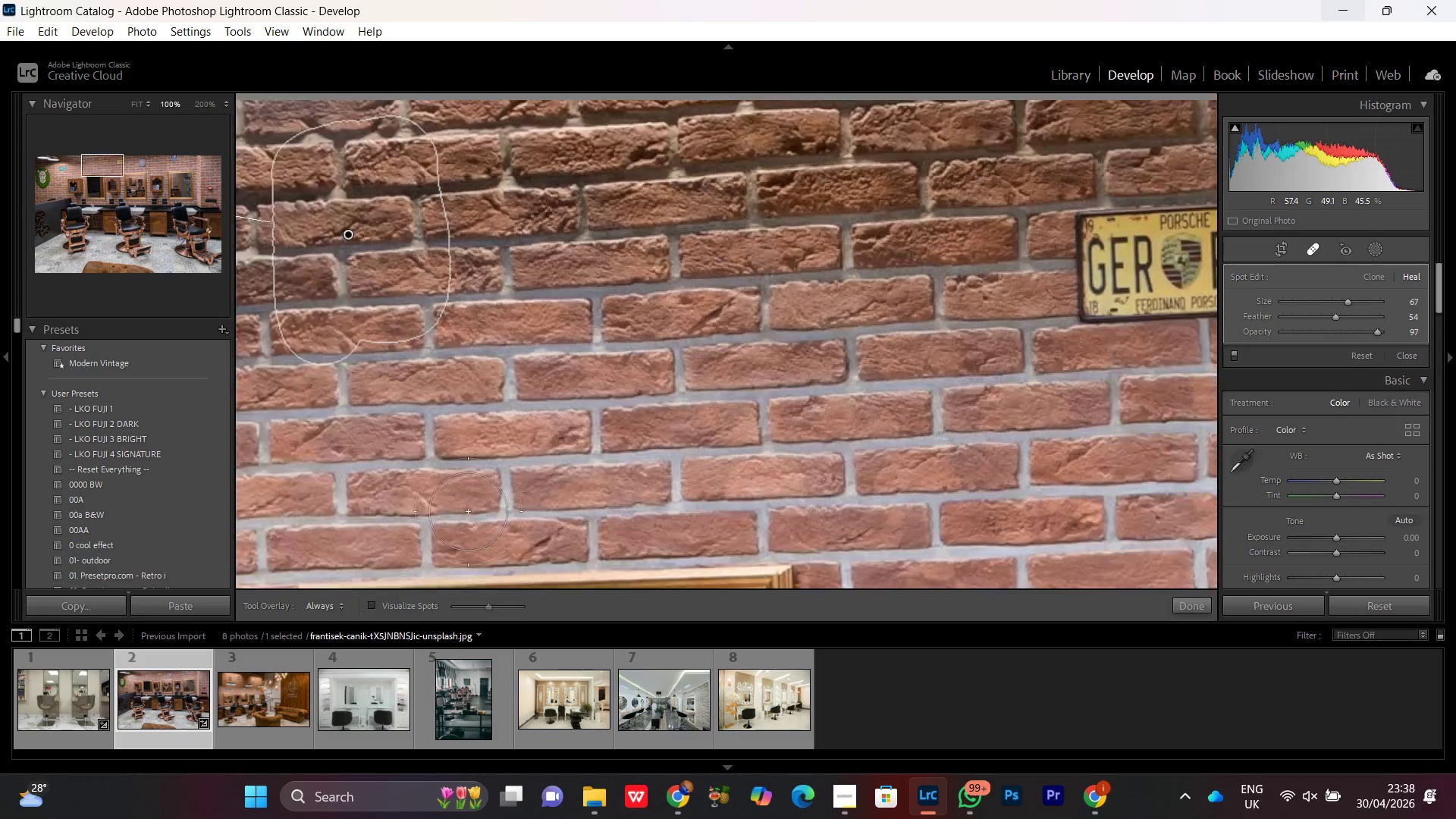 
key(Control+Minus)
 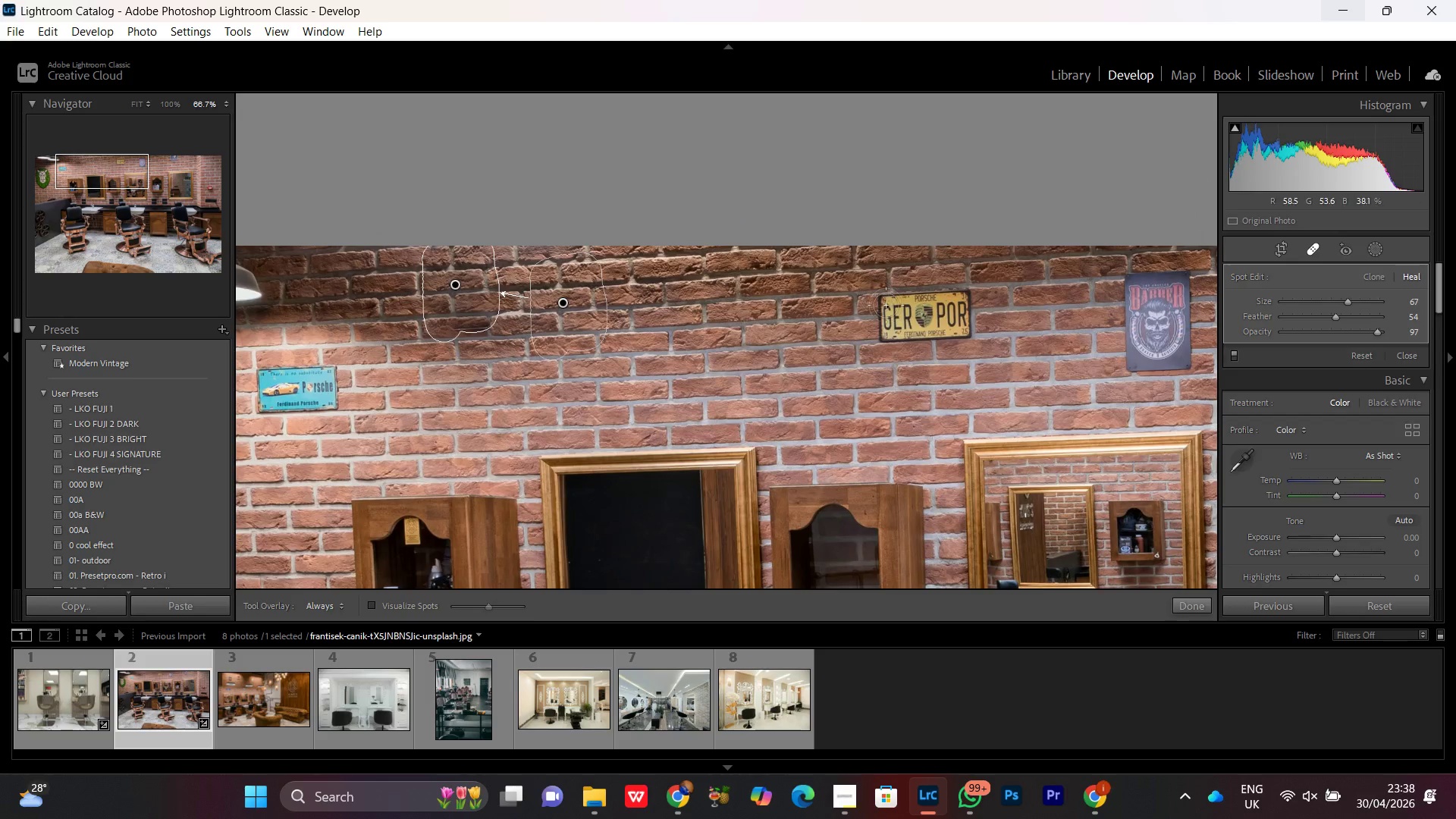 
left_click_drag(start_coordinate=[886, 318], to_coordinate=[957, 311])
 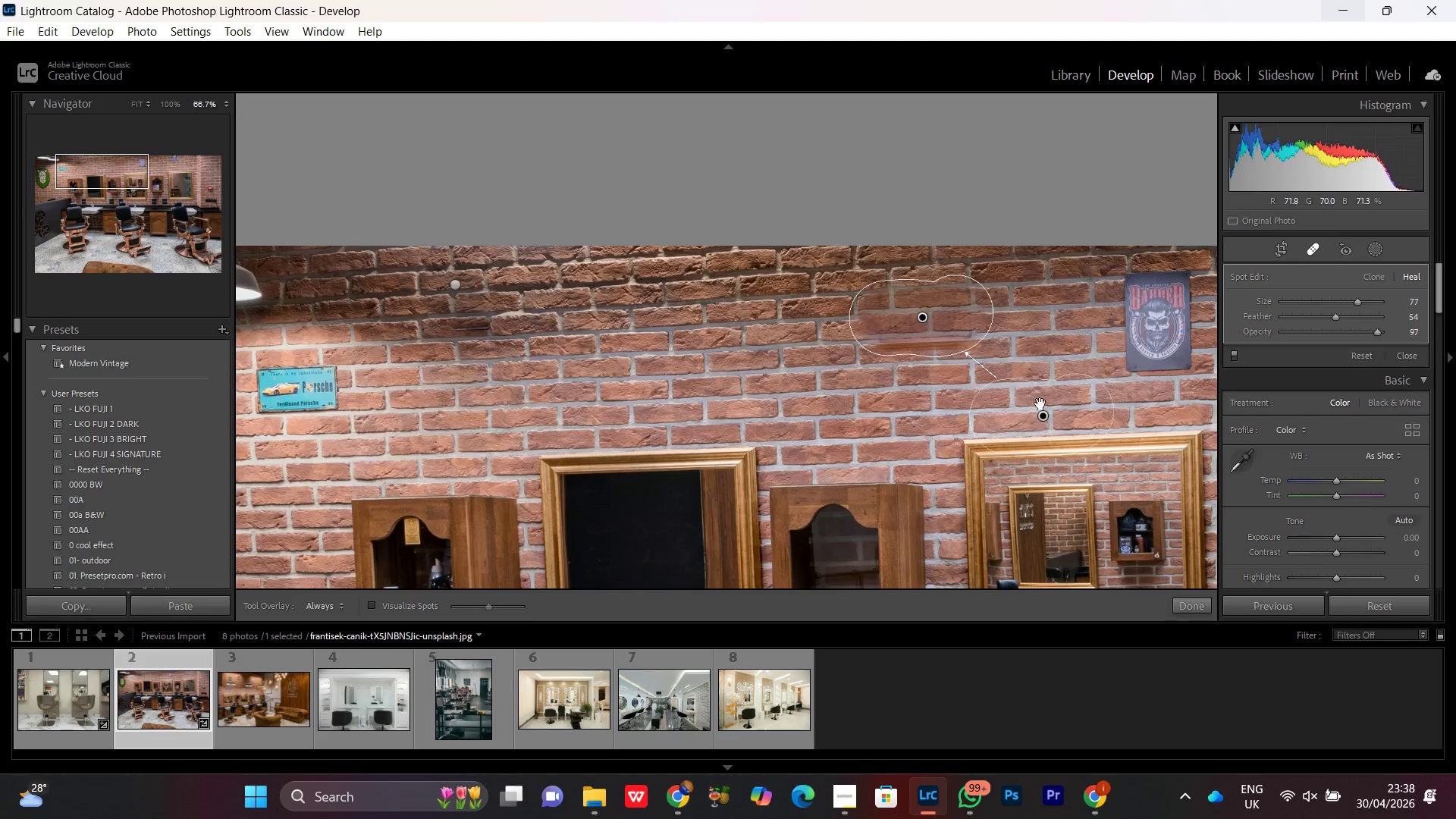 
scroll: coordinate [886, 320], scroll_direction: up, amount: 13.0
 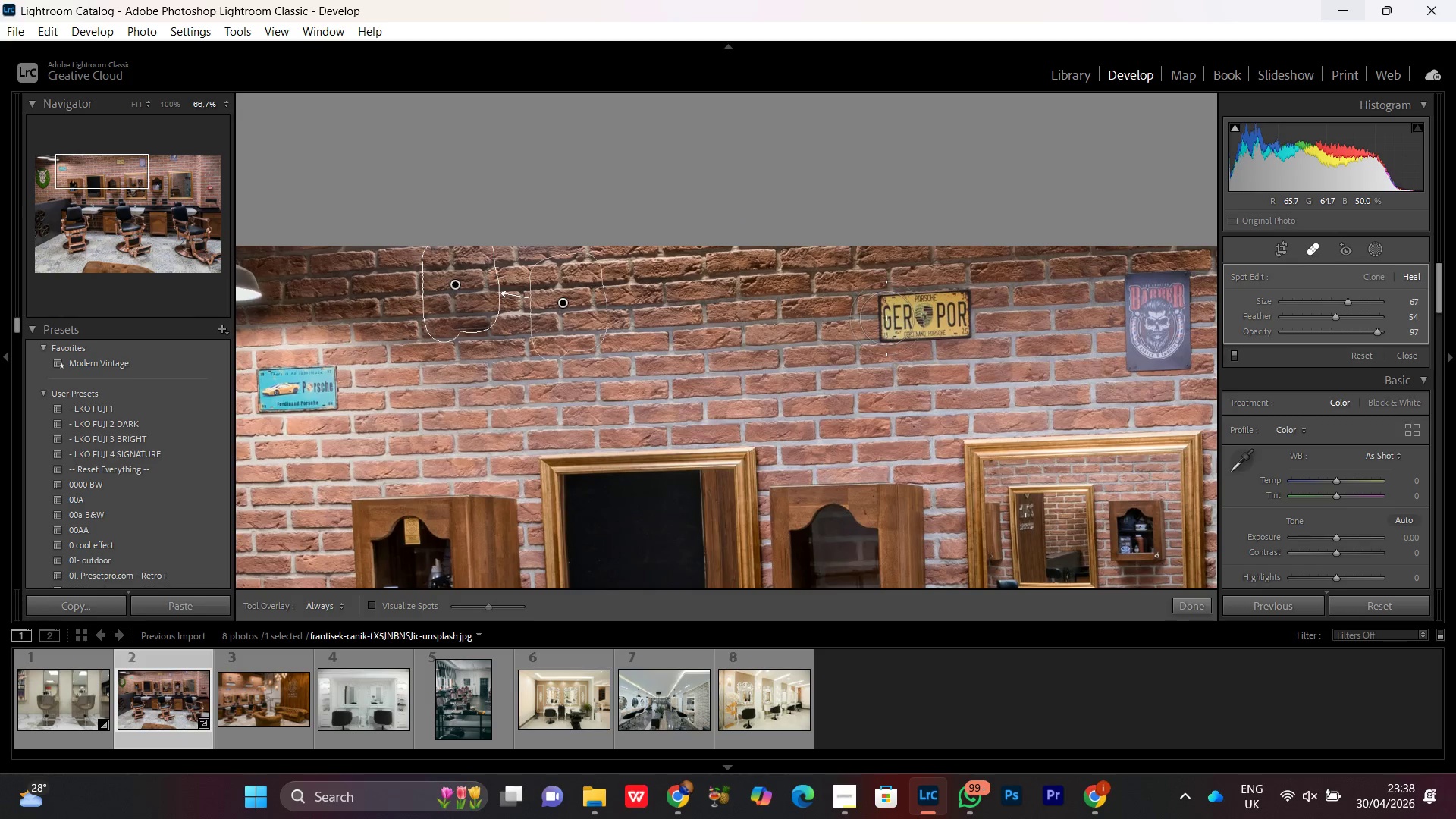 
left_click_drag(start_coordinate=[1053, 405], to_coordinate=[933, 408])
 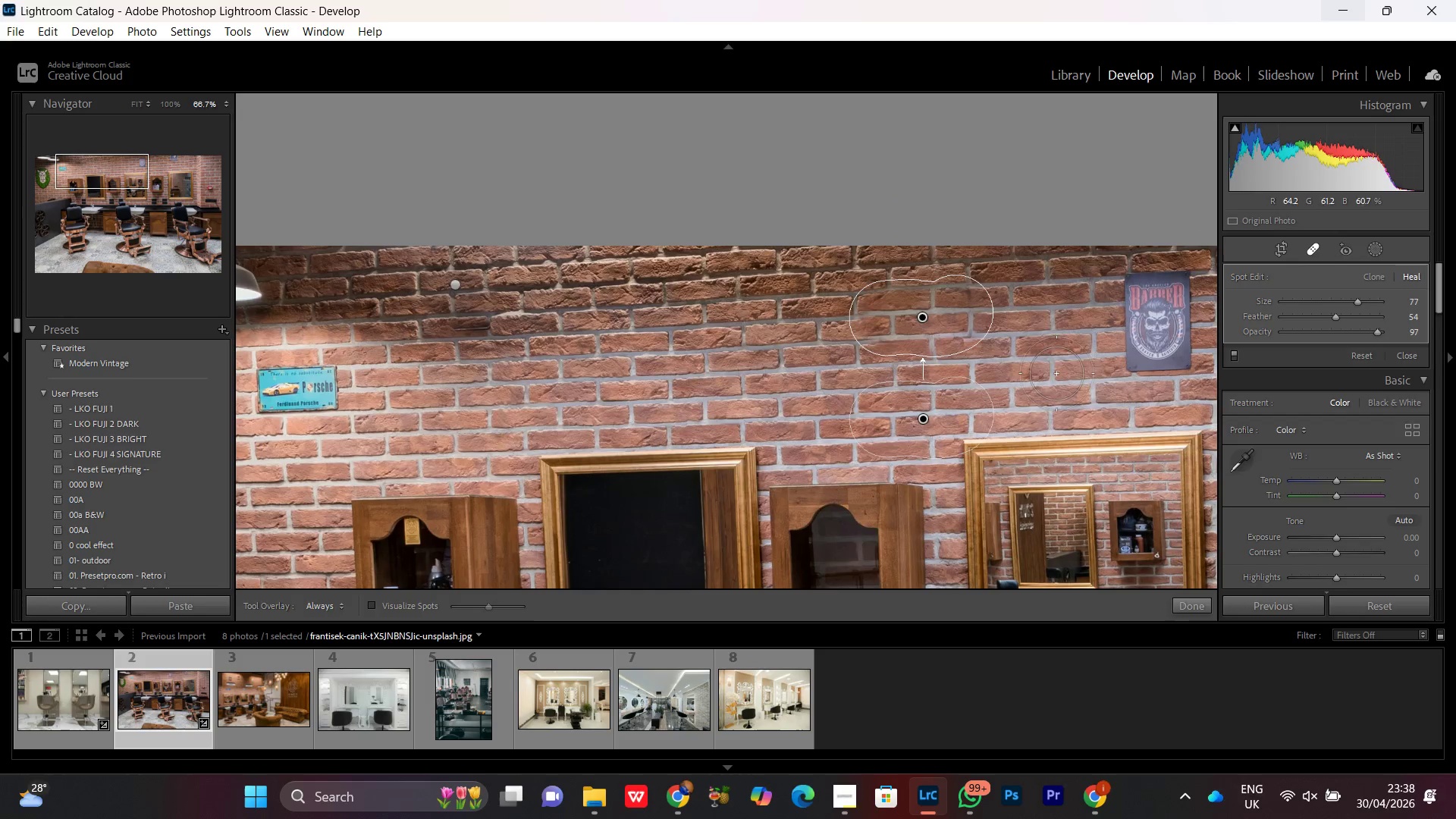 
hold_key(key=Space, duration=0.72)
 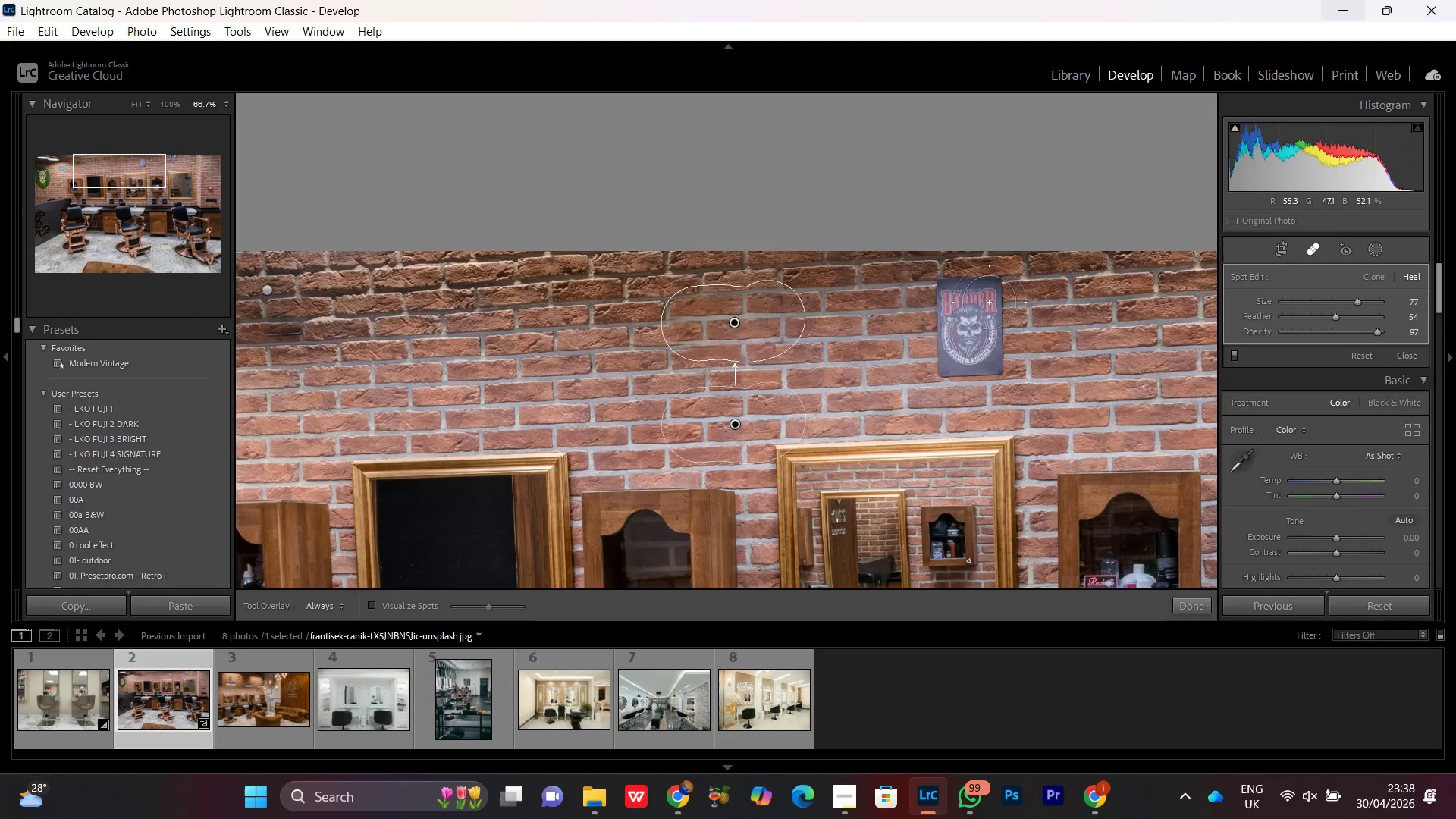 
left_click_drag(start_coordinate=[1060, 356], to_coordinate=[872, 361])
 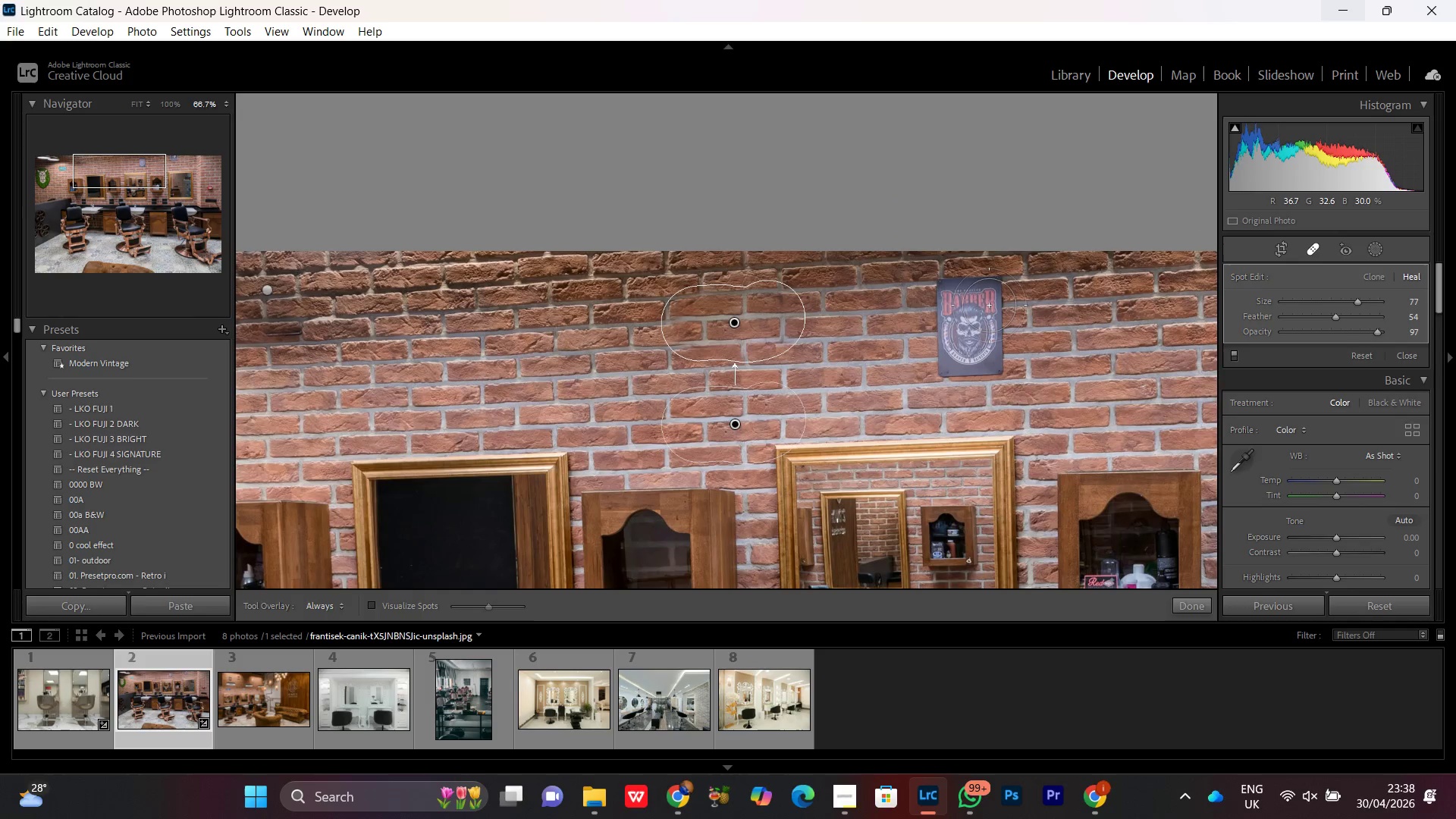 
left_click_drag(start_coordinate=[989, 302], to_coordinate=[987, 337])
 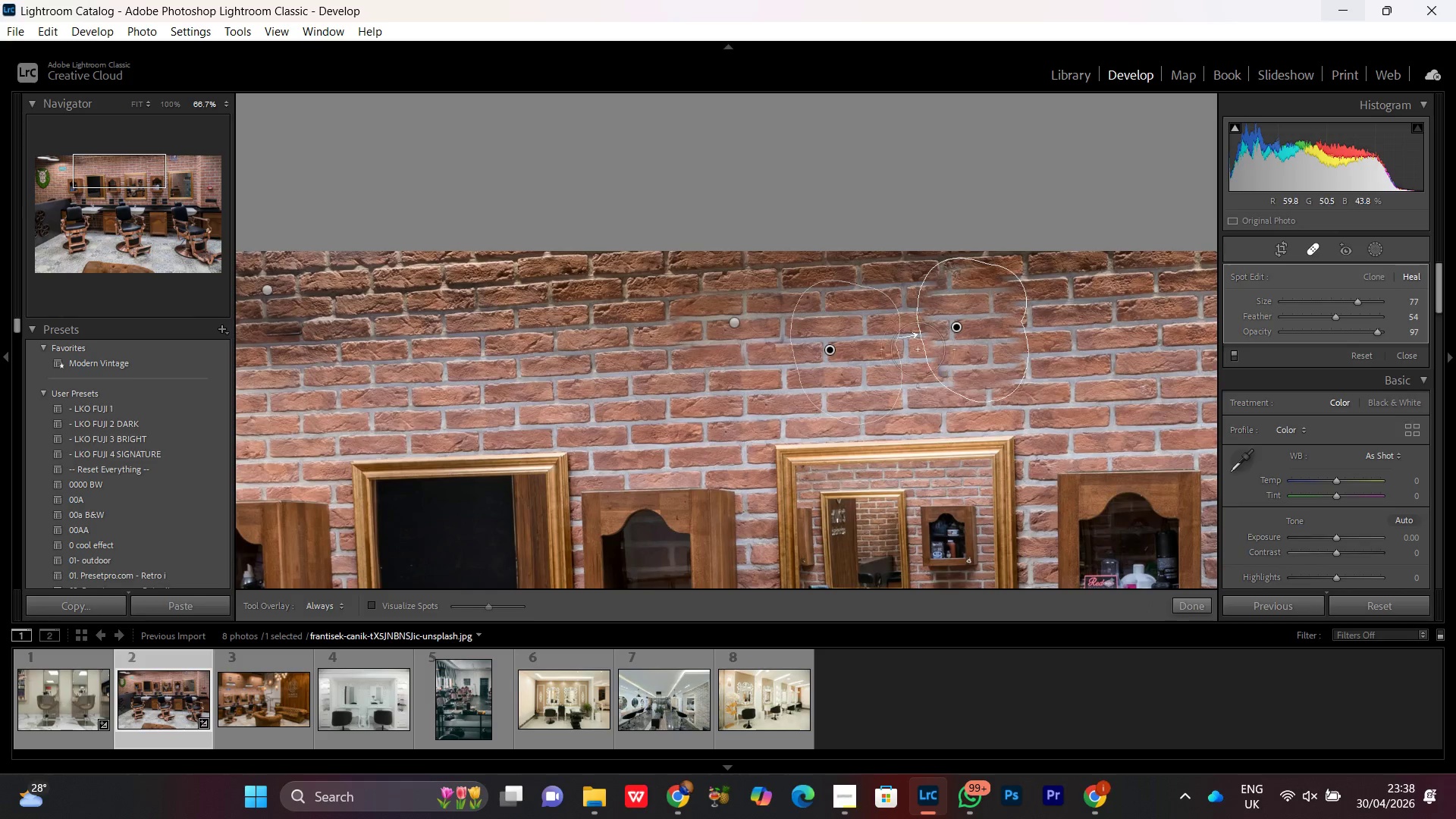 
hold_key(key=Space, duration=1.06)
 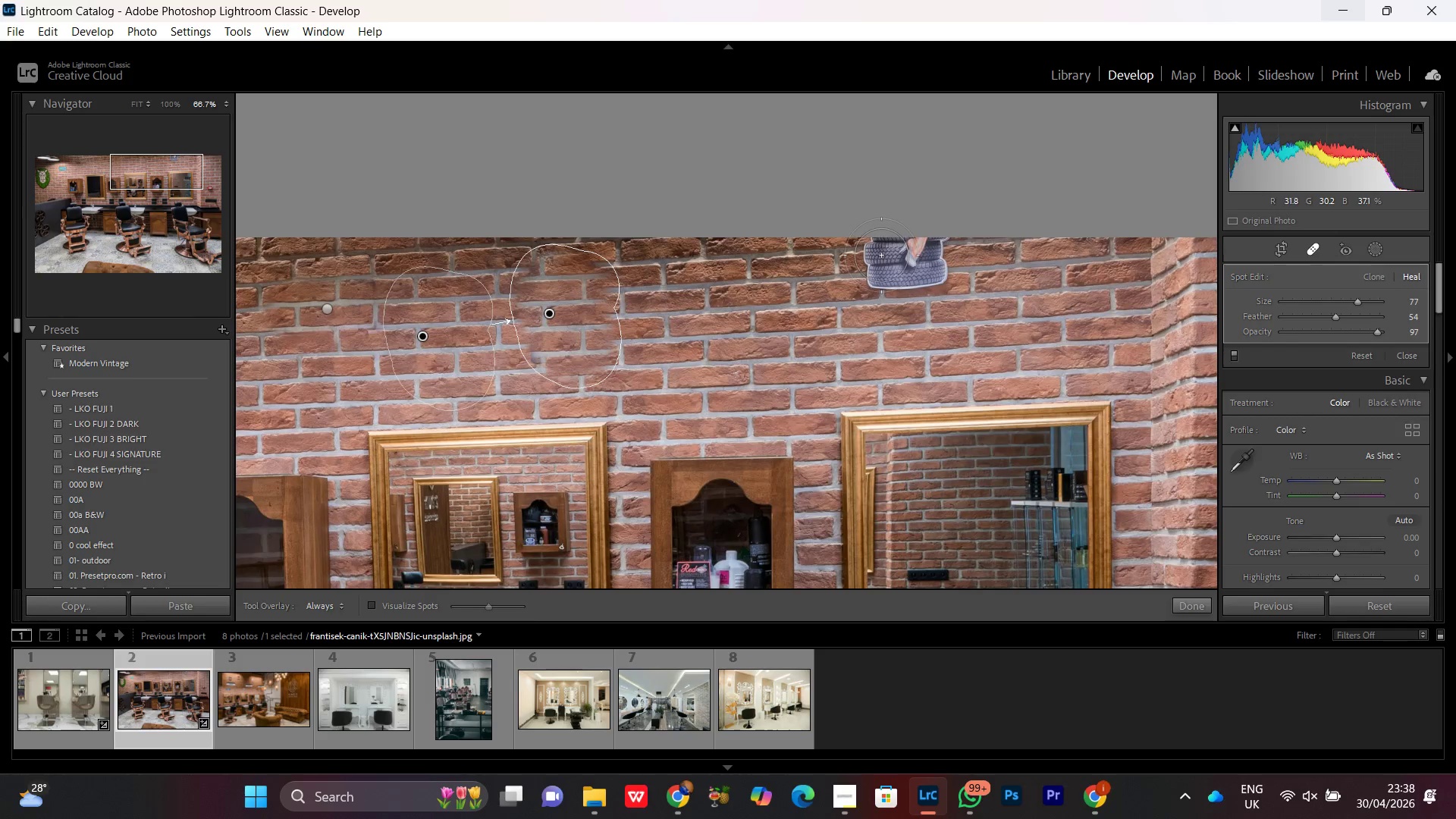 
left_click_drag(start_coordinate=[1057, 362], to_coordinate=[732, 288])
 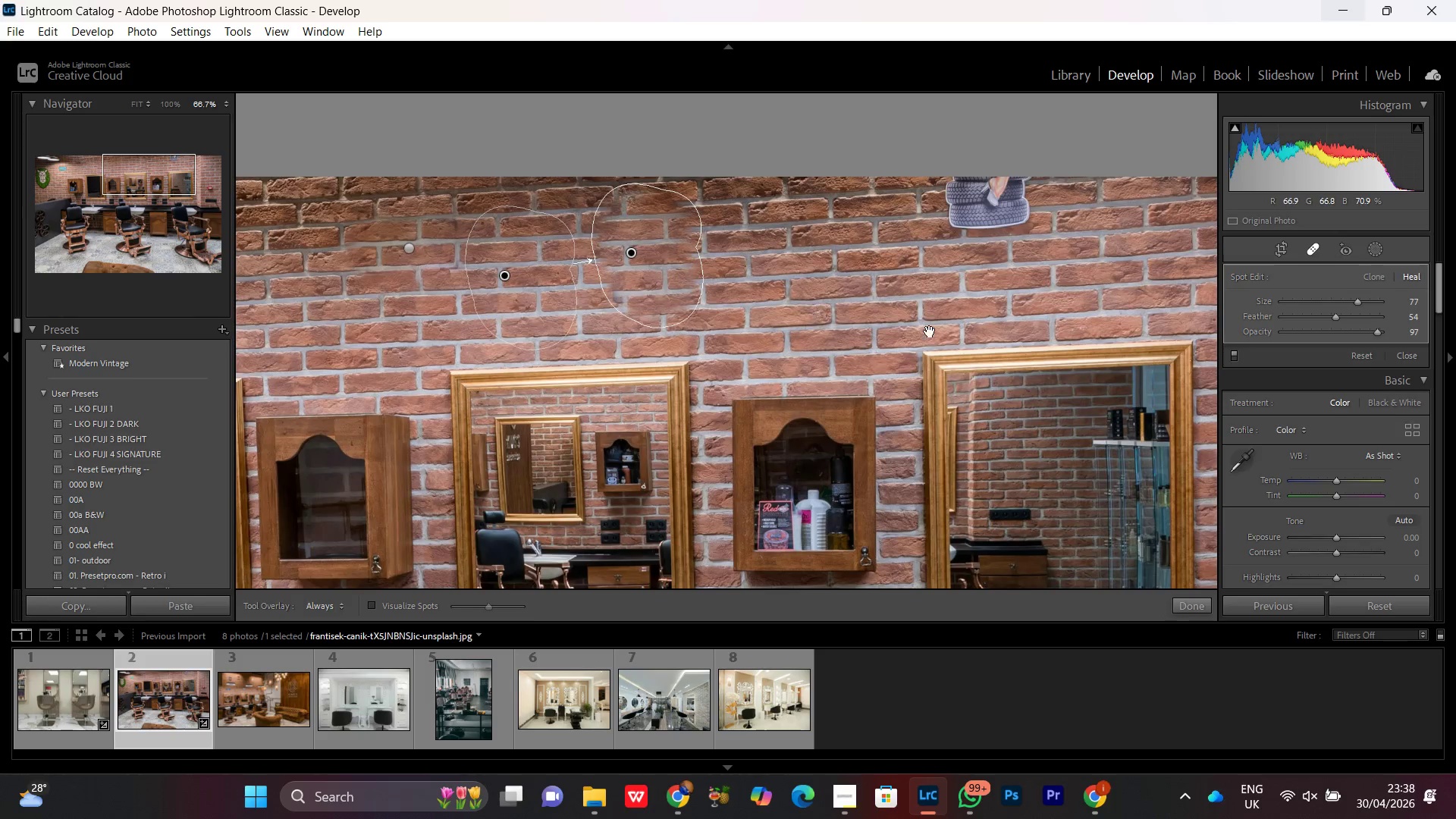 
left_click_drag(start_coordinate=[930, 333], to_coordinate=[849, 394])
 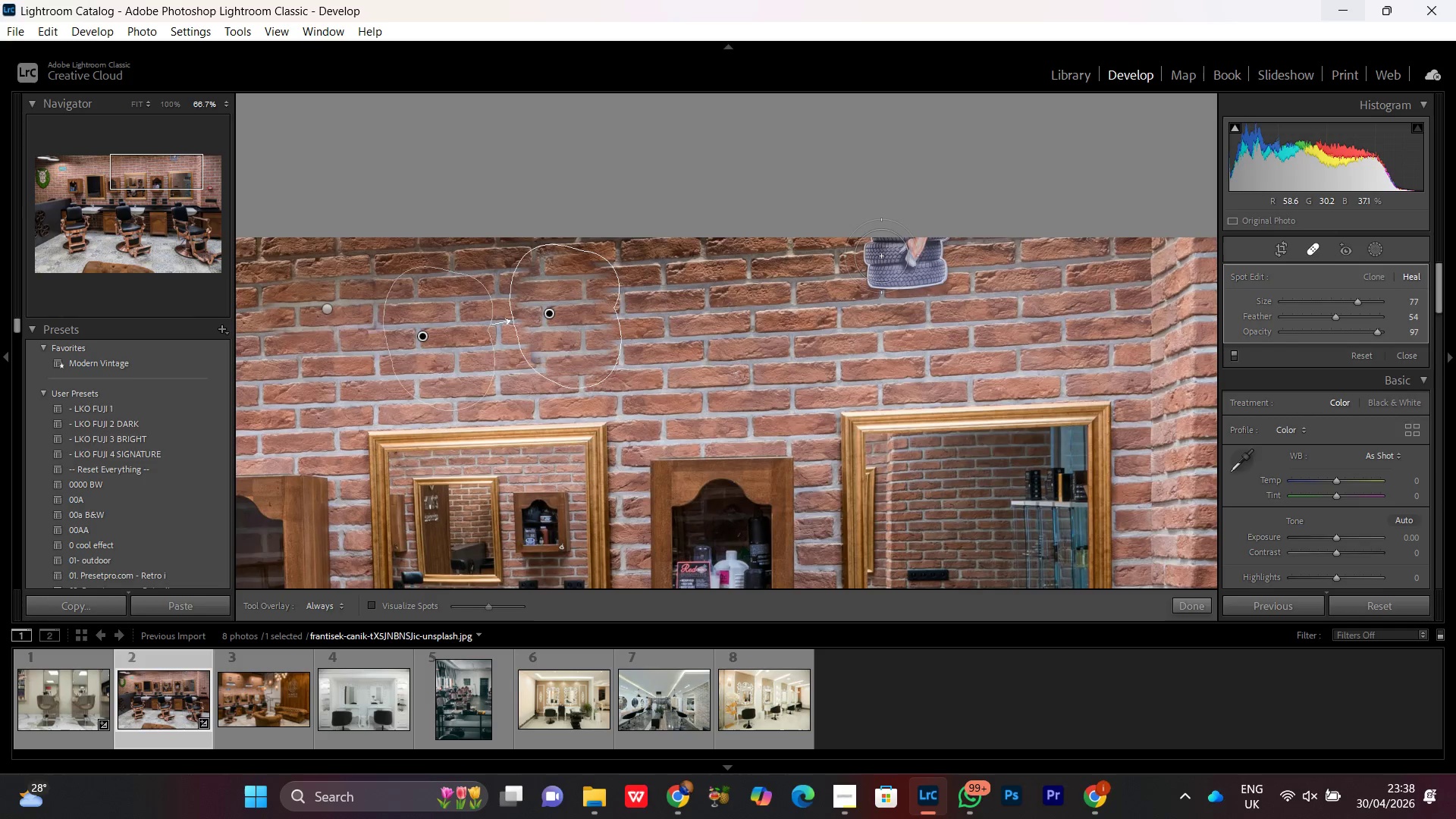 
left_click_drag(start_coordinate=[881, 255], to_coordinate=[915, 235])
 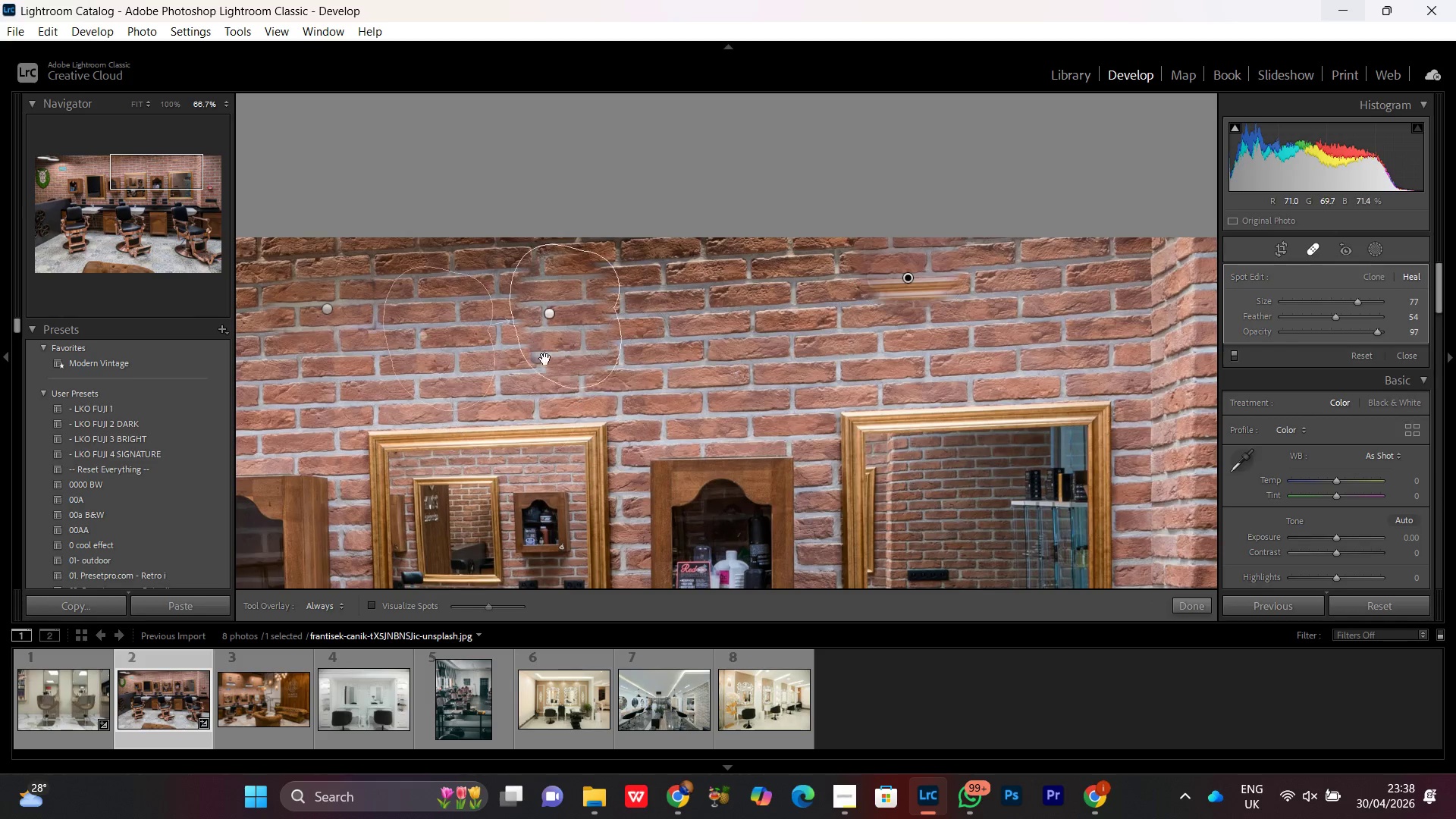 
left_click_drag(start_coordinate=[523, 398], to_coordinate=[743, 338])
 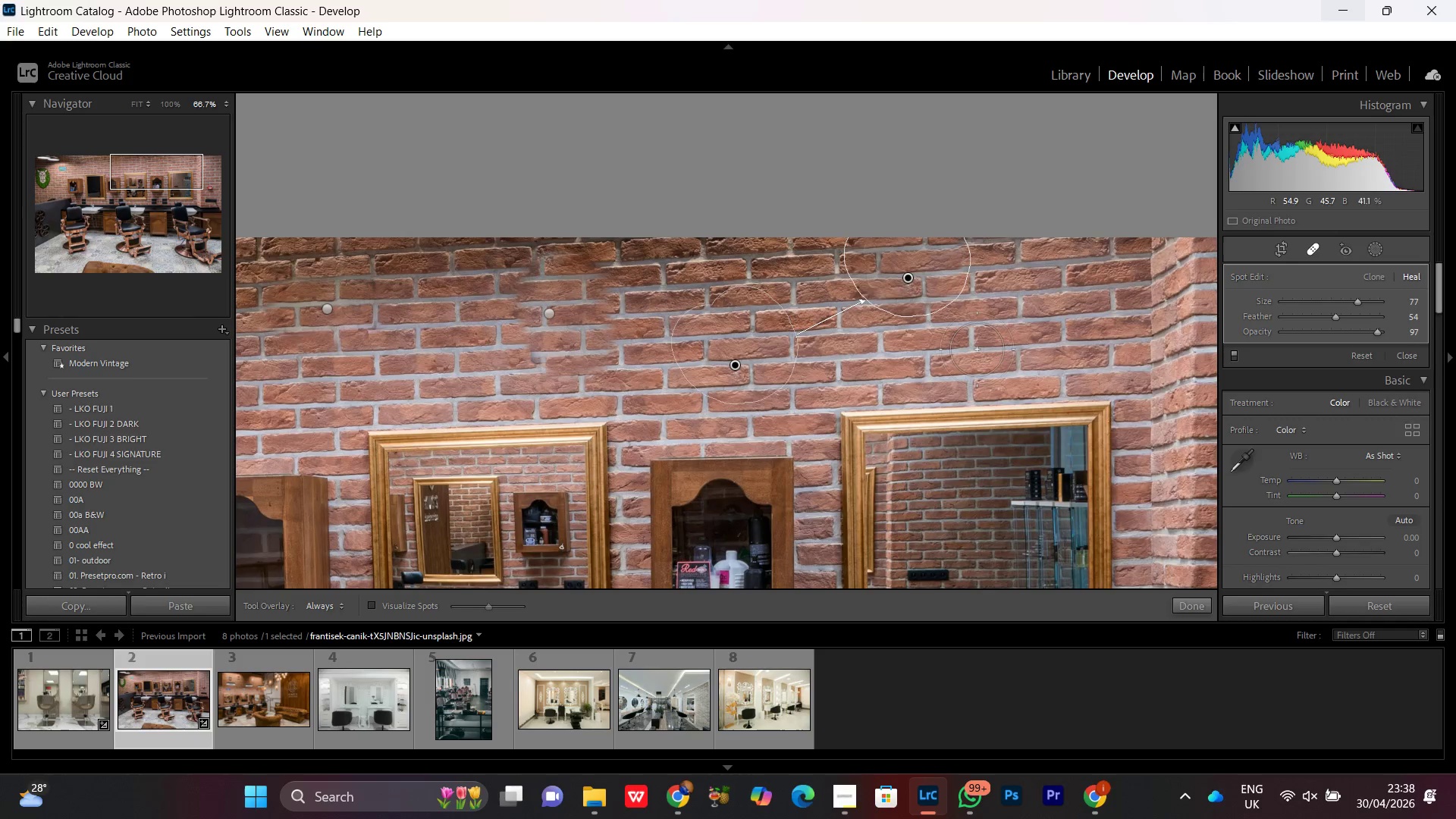 
hold_key(key=Space, duration=1.5)
 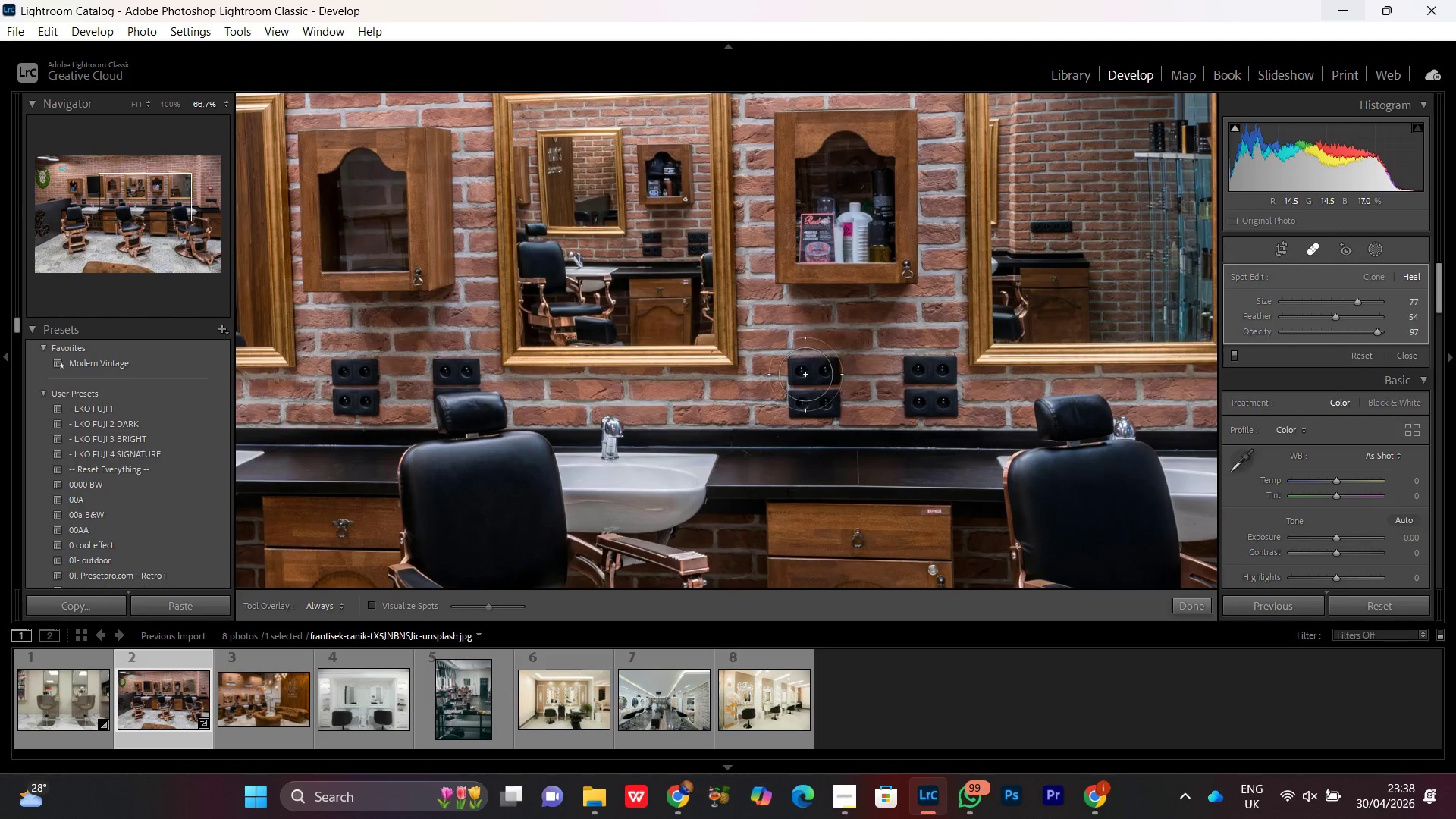 
left_click_drag(start_coordinate=[874, 403], to_coordinate=[956, 225])
 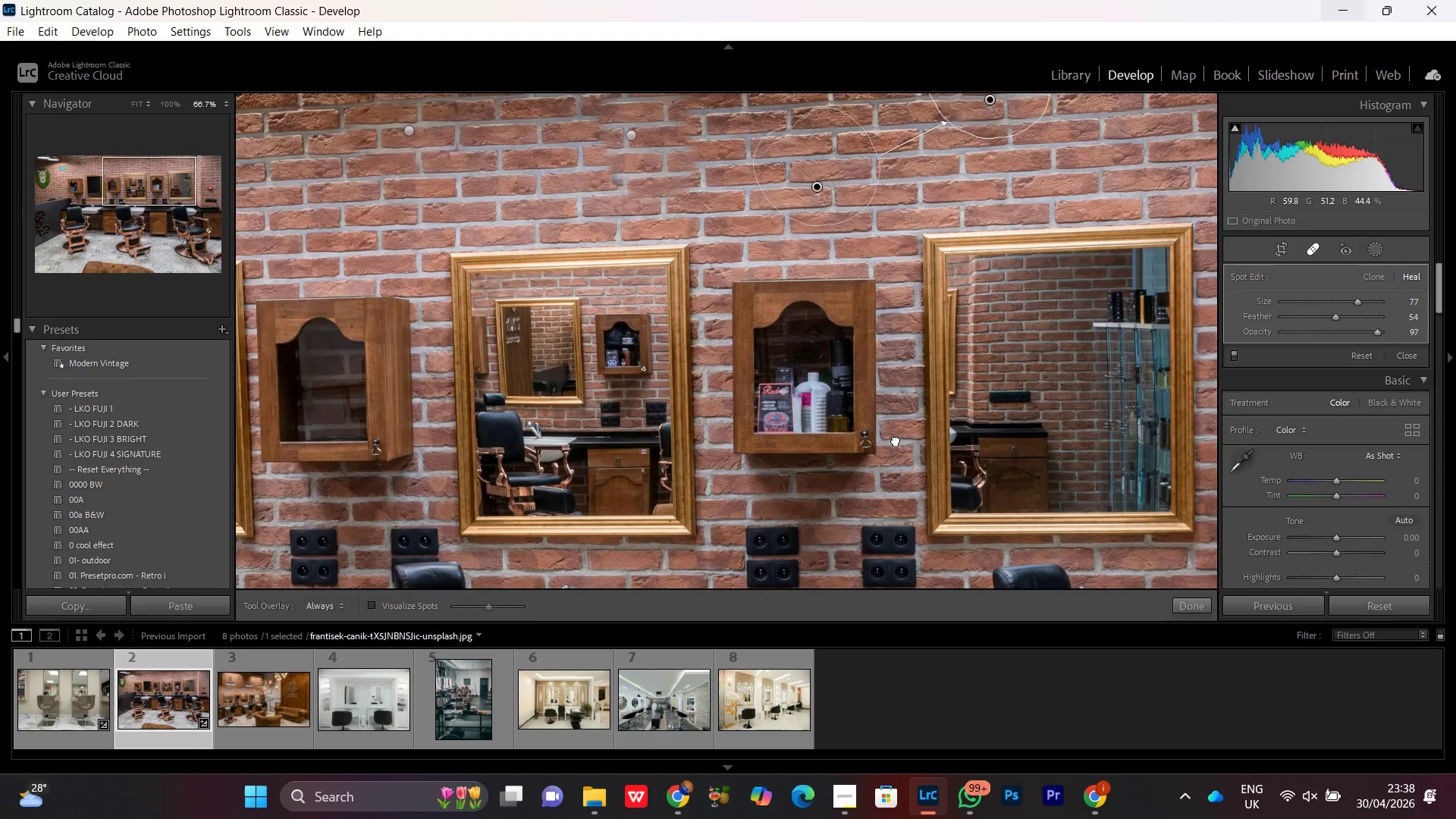 
left_click_drag(start_coordinate=[896, 438], to_coordinate=[817, 372])
 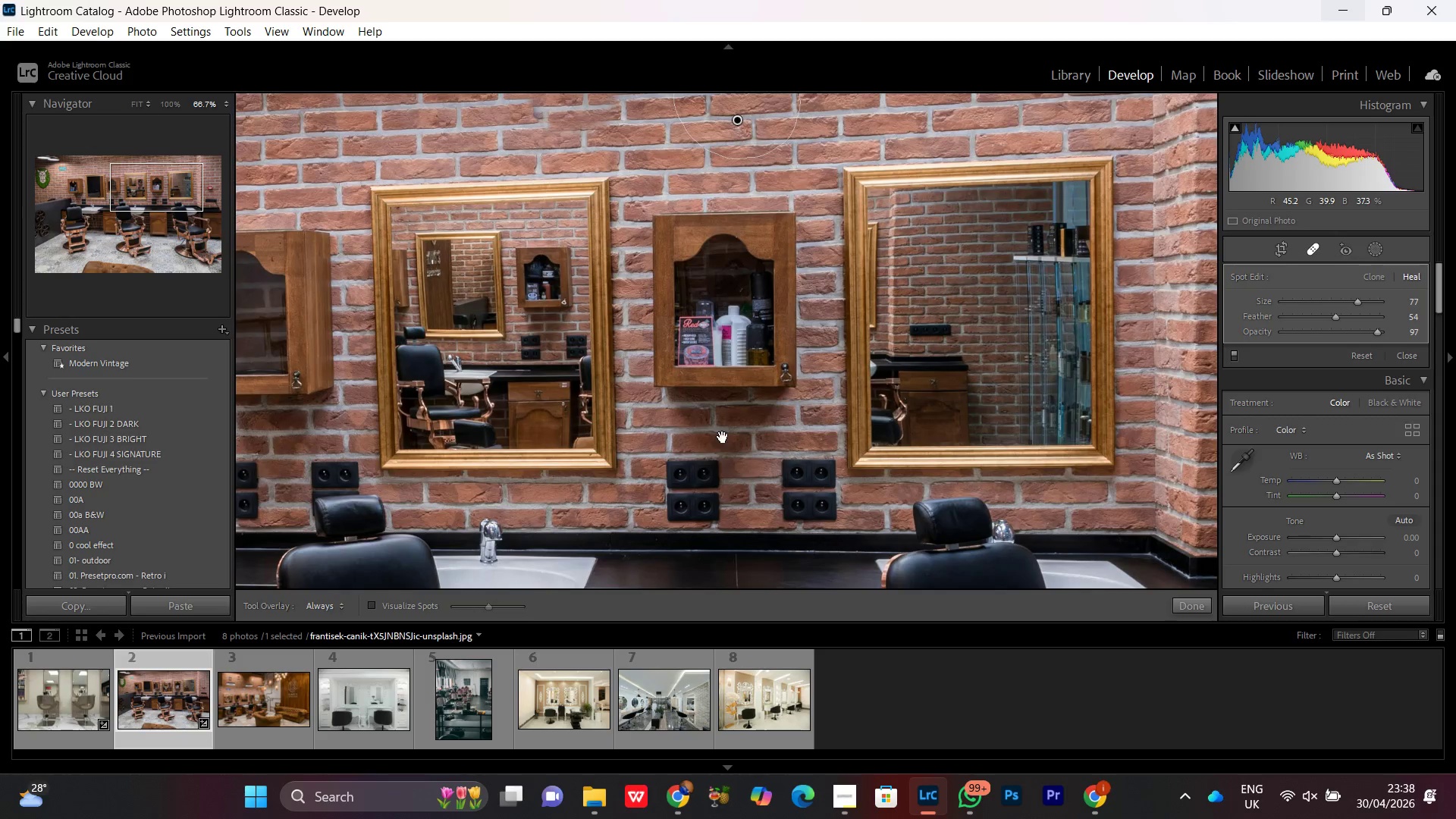 
left_click_drag(start_coordinate=[717, 447], to_coordinate=[839, 344])
 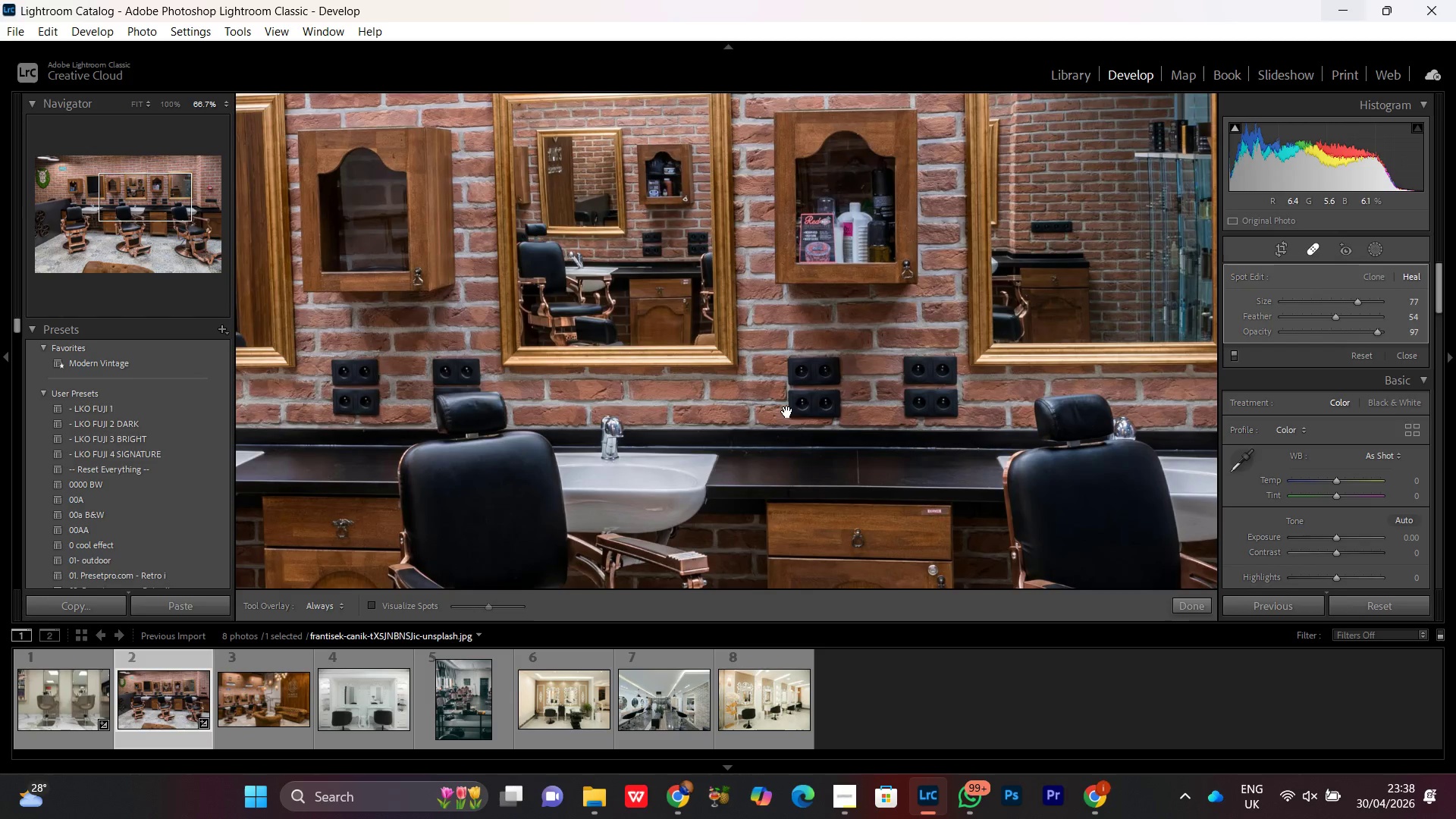 
key(Space)
 